 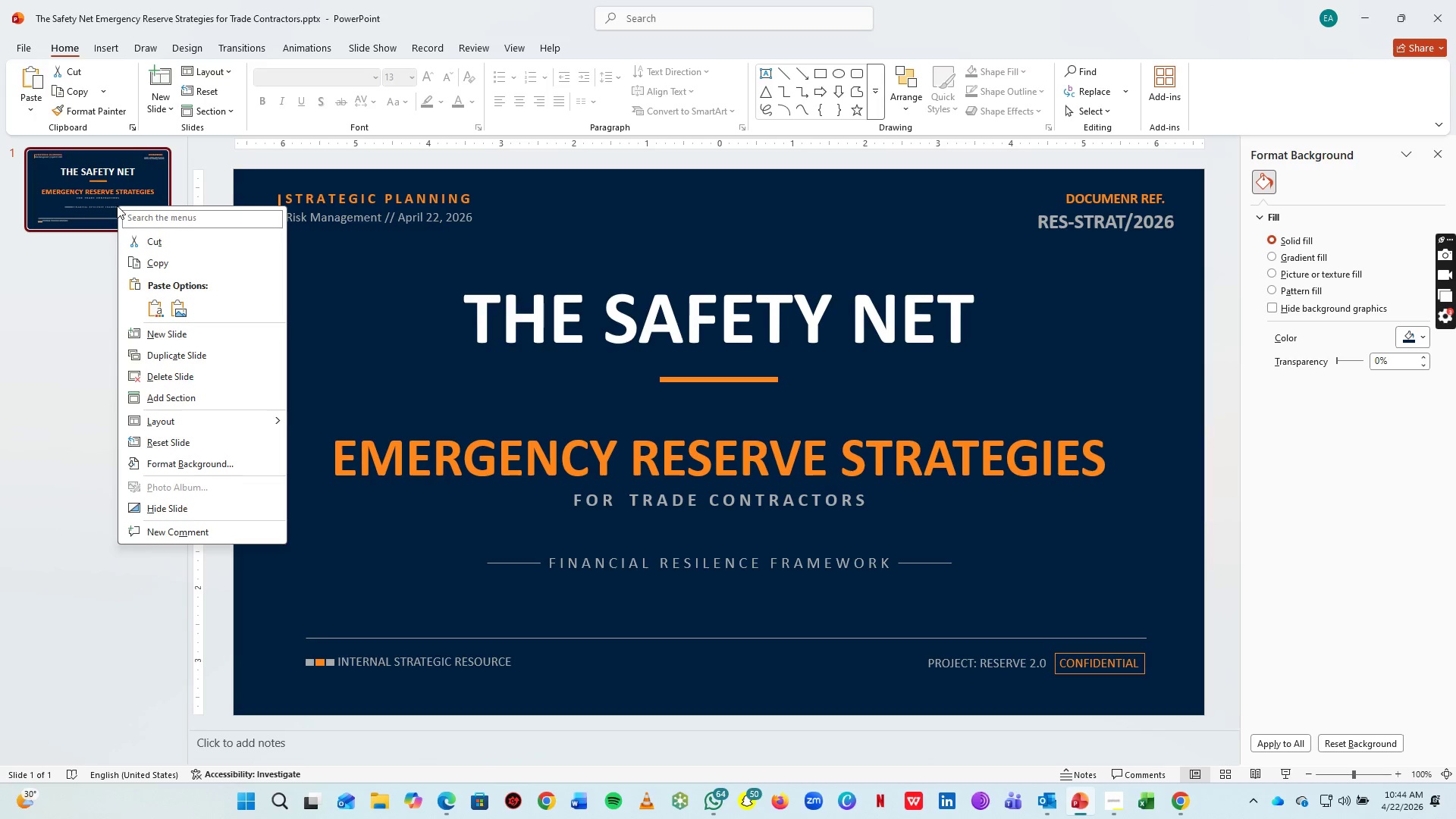 
left_click([187, 353])
 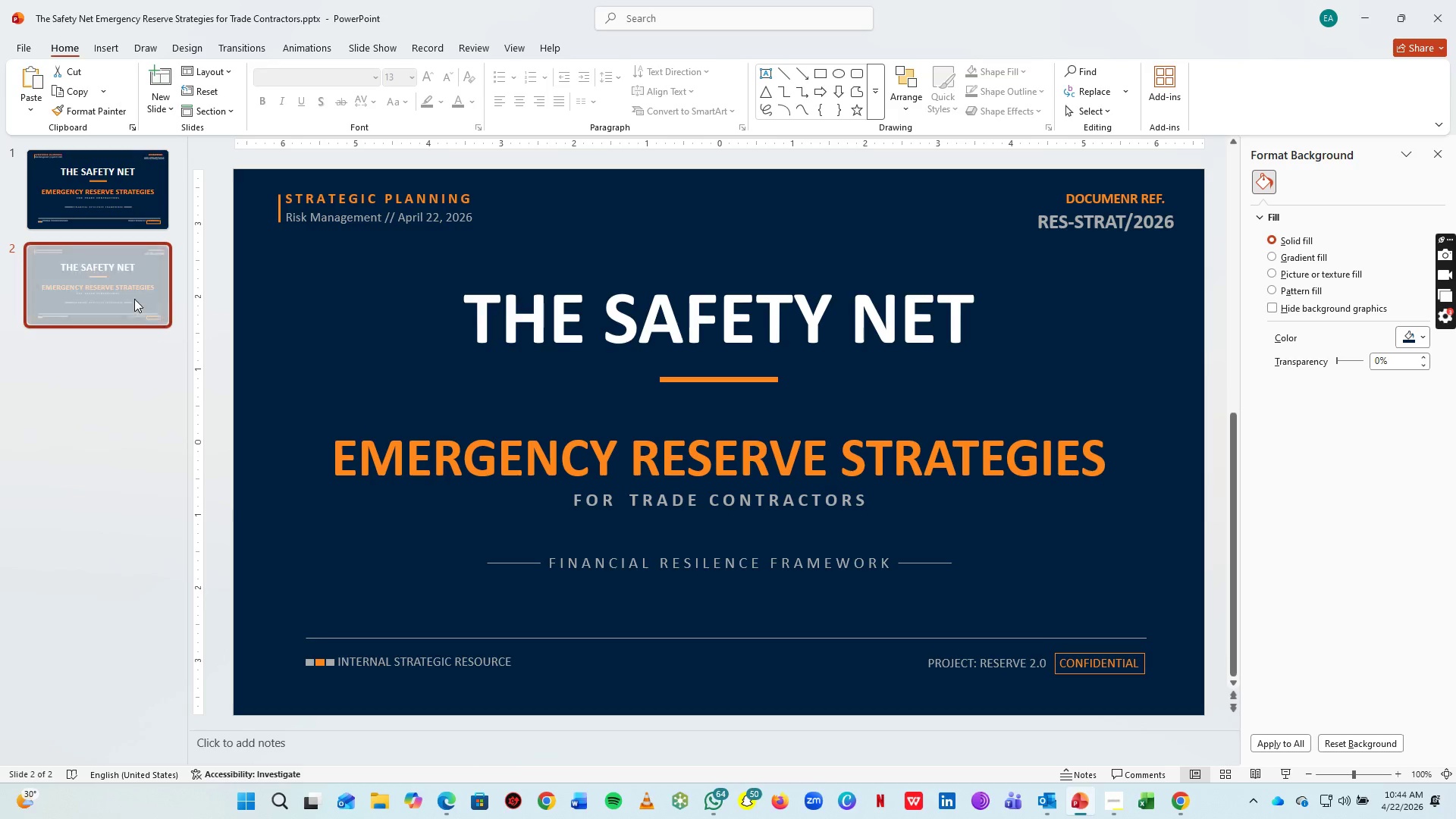 
left_click([134, 299])
 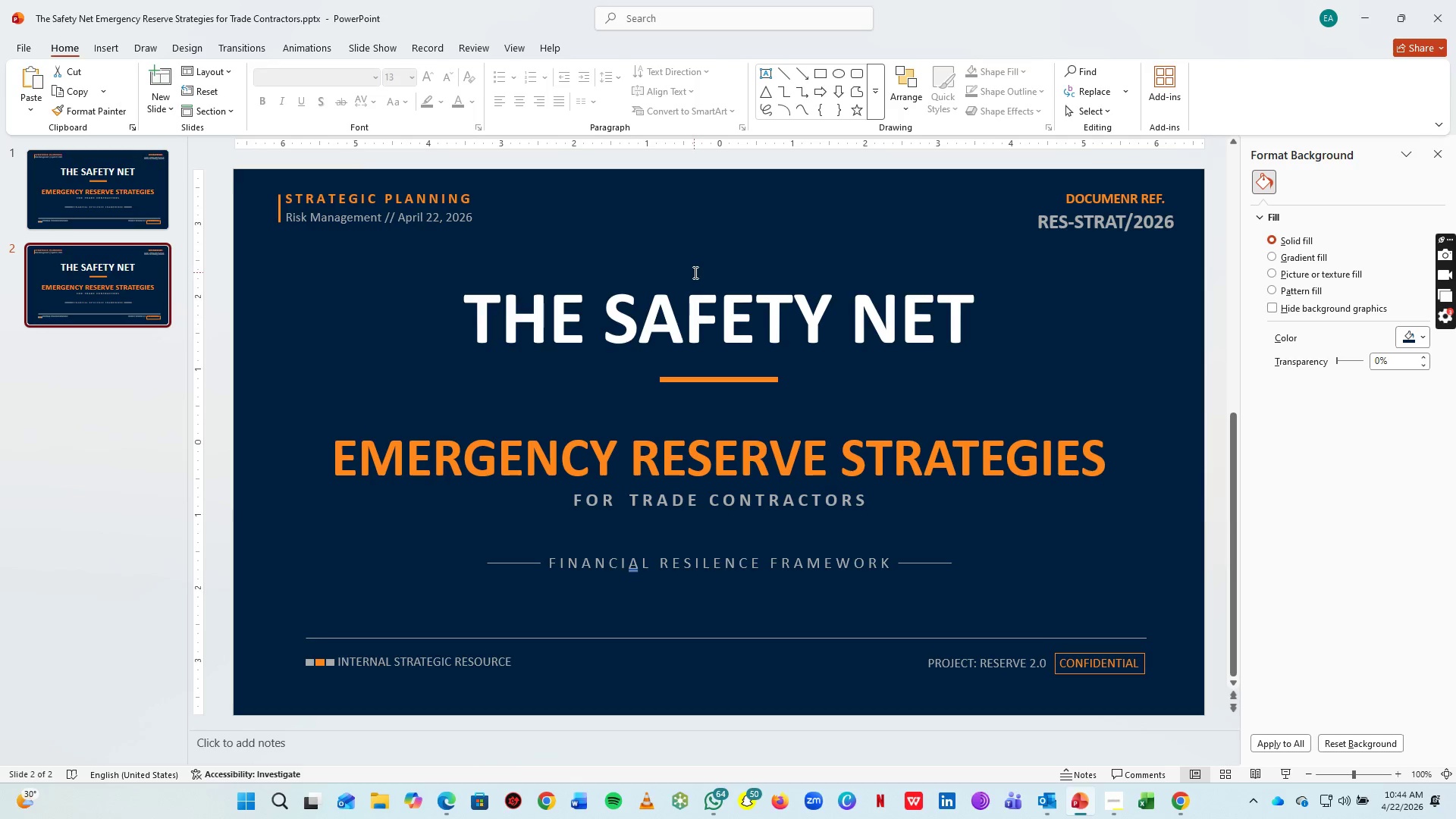 
double_click([700, 312])
 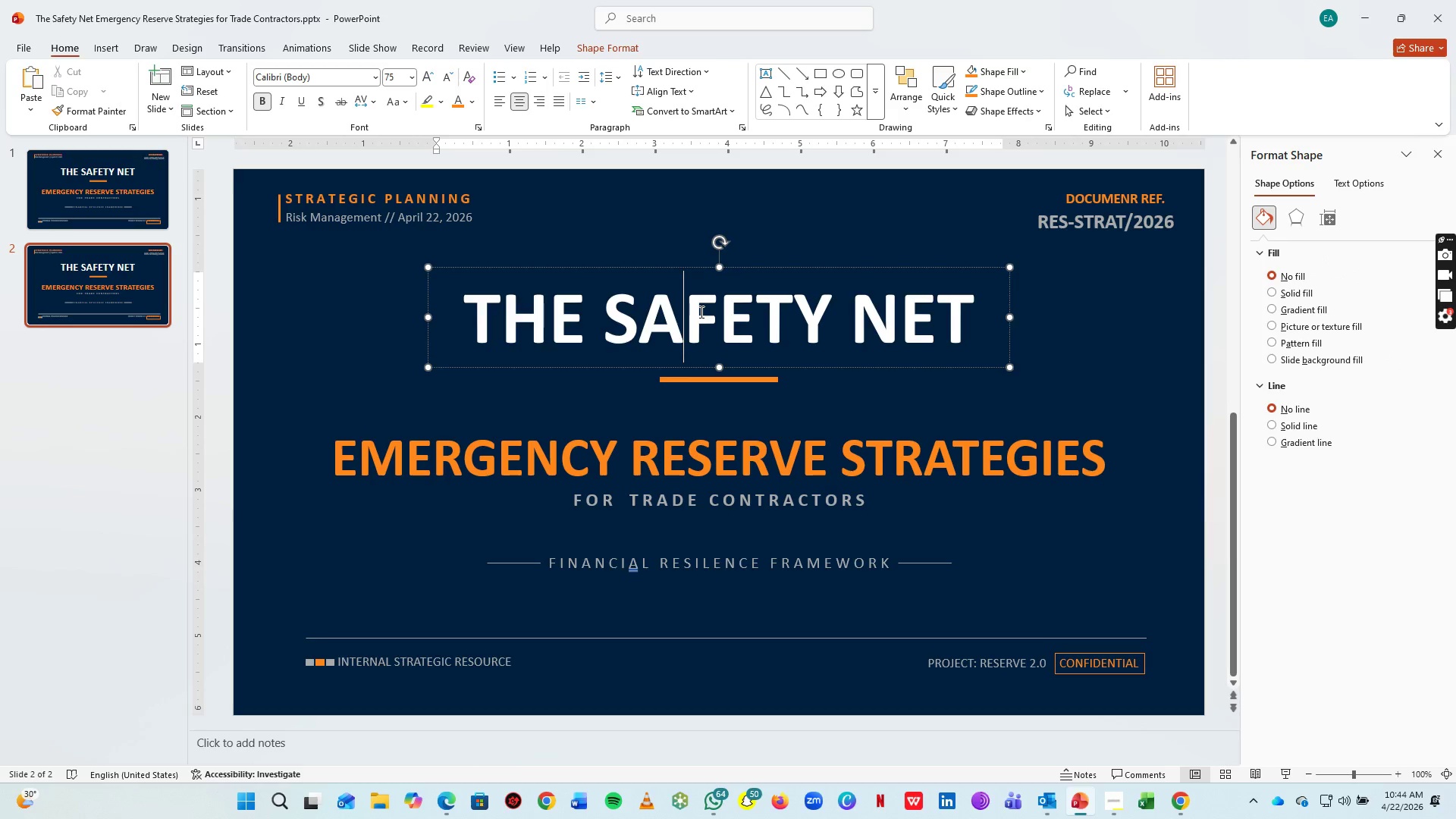 
key(Control+A)
 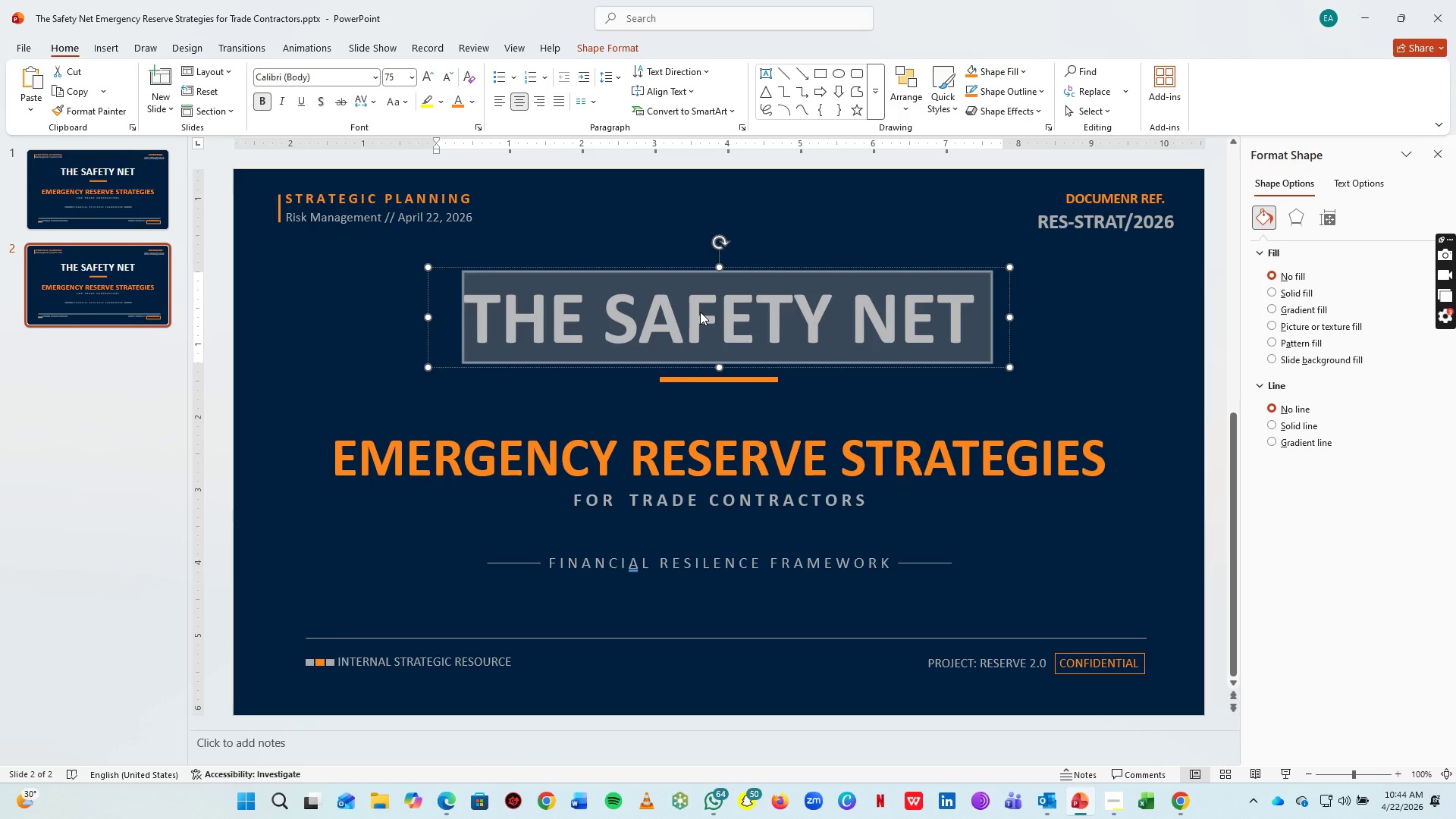 
type(THE VOLAITY)
key(Backspace)
key(Backspace)
key(Backspace)
key(Backspace)
type(ATILITY OF)
 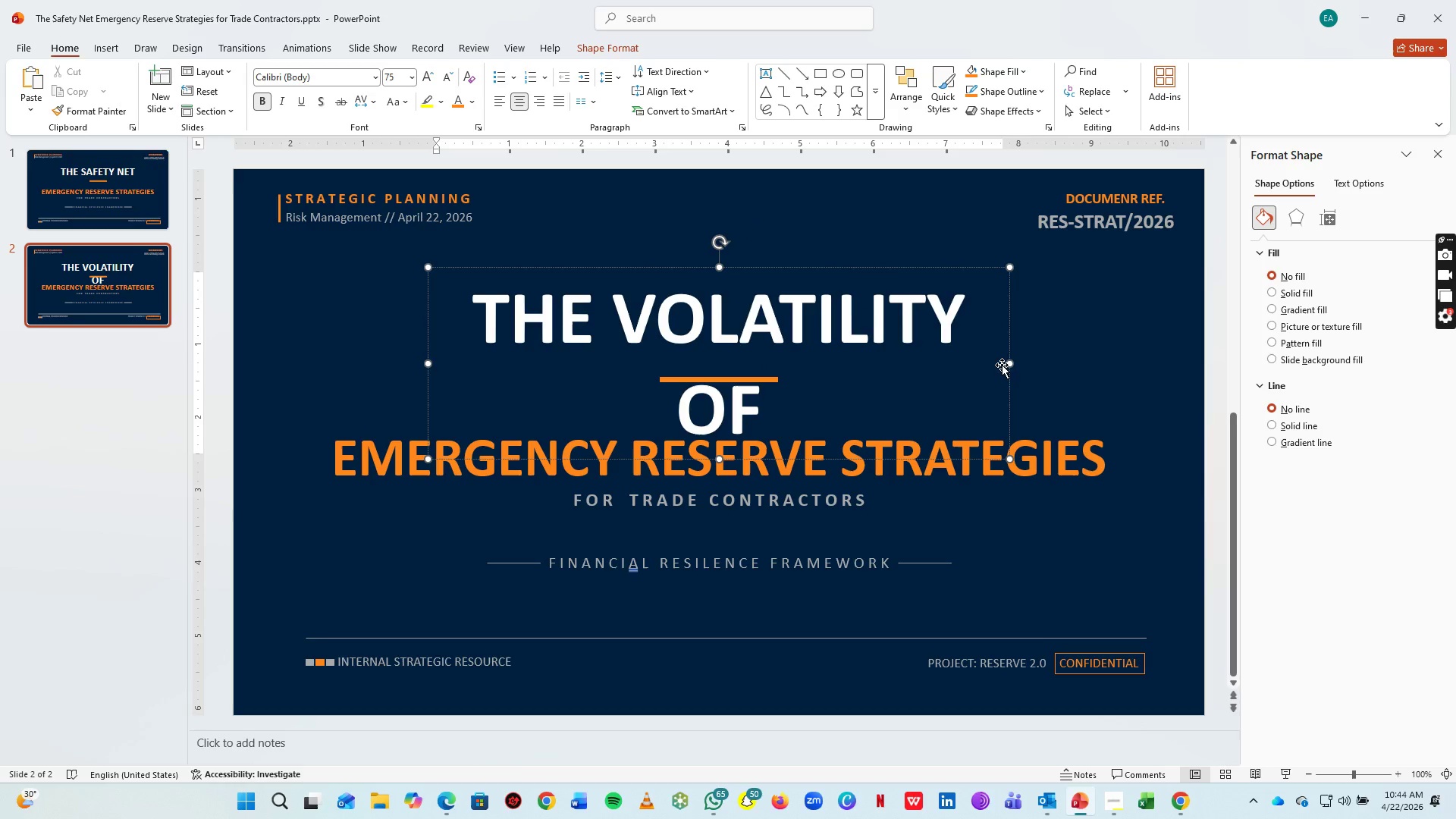 
left_click_drag(start_coordinate=[1008, 364], to_coordinate=[1064, 357])
 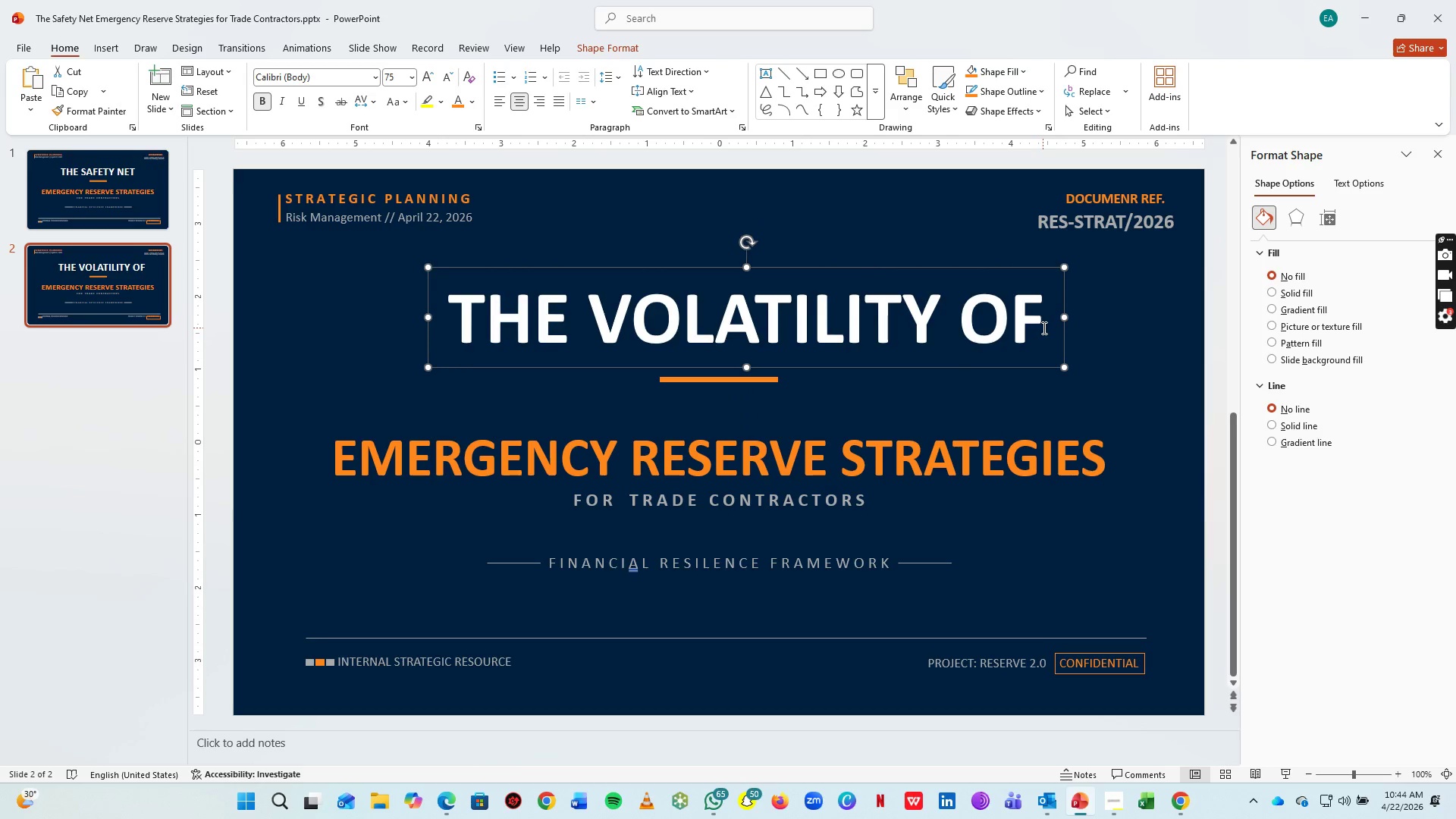 
left_click([1041, 326])
 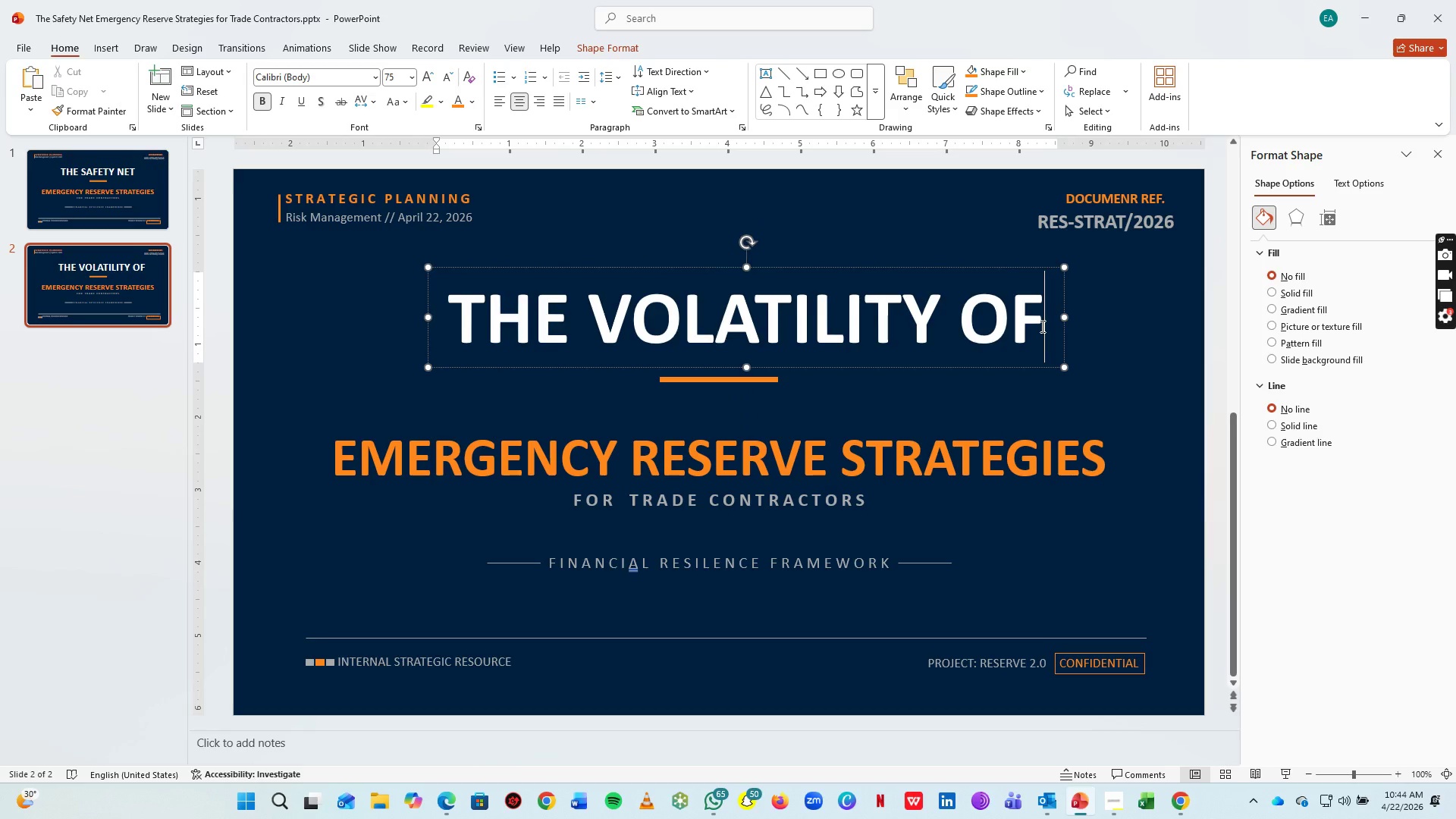 
key(Enter)
 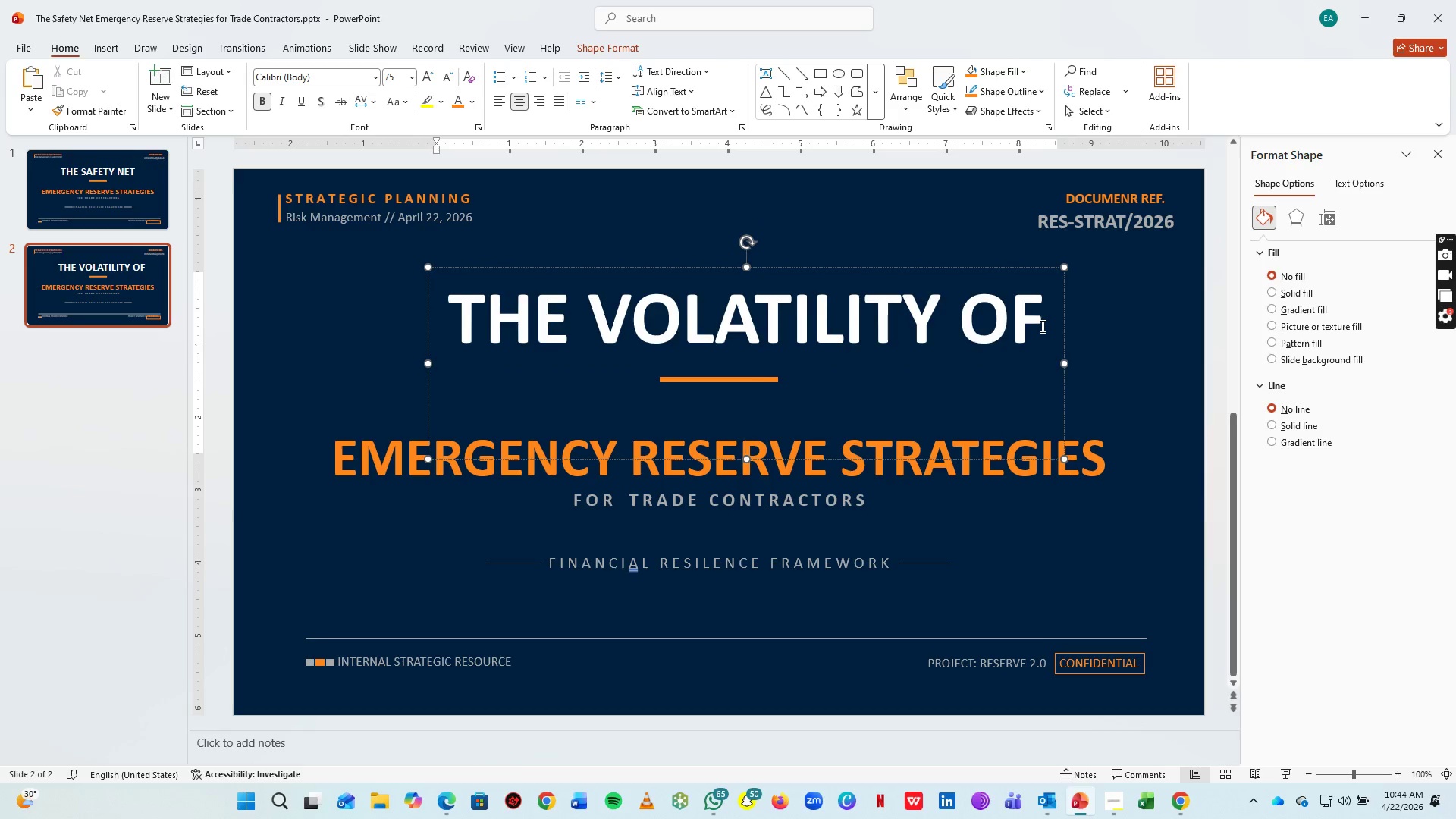 
type(TRADE WORK)
 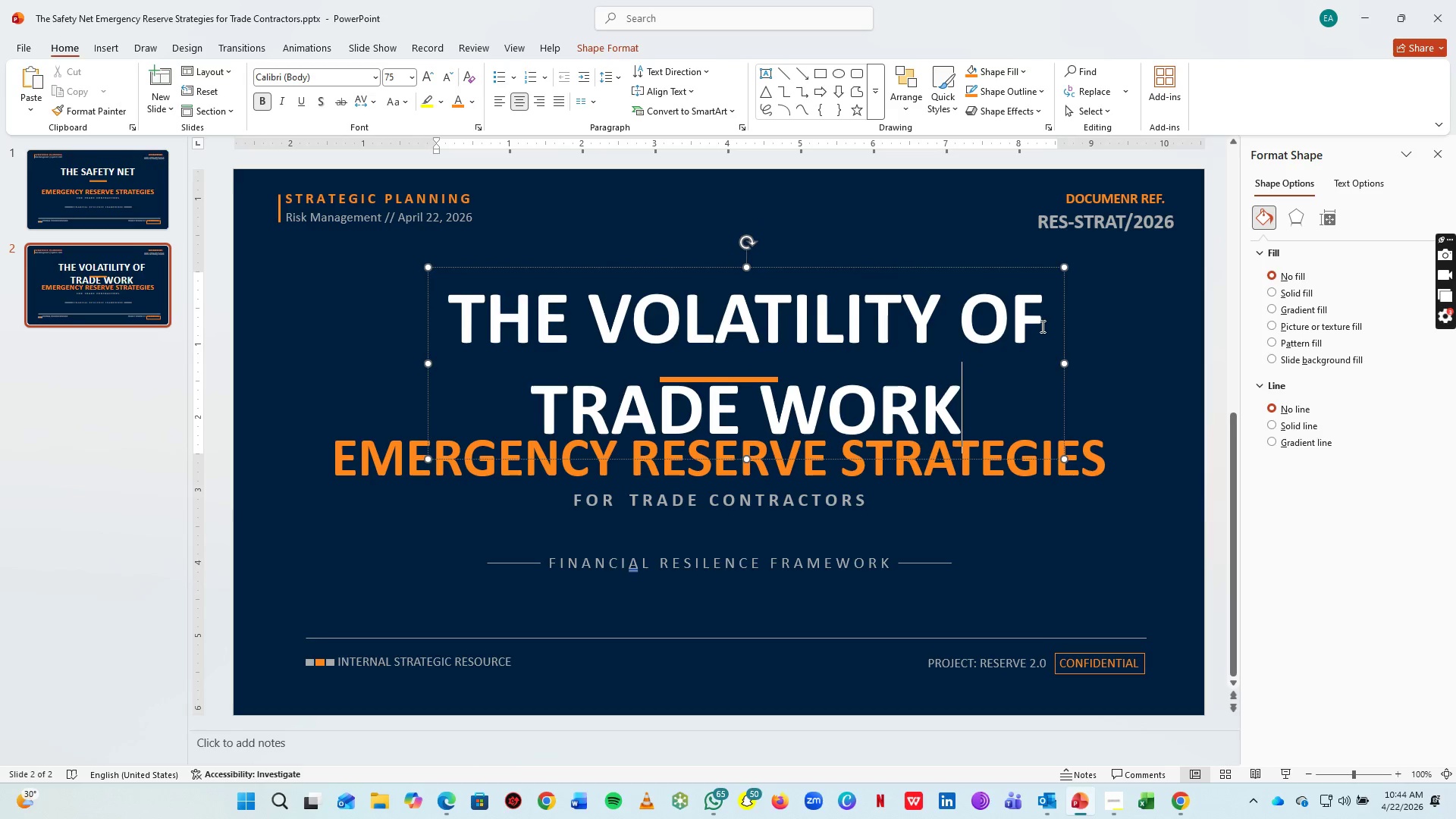 
key(Control+ControlLeft)
 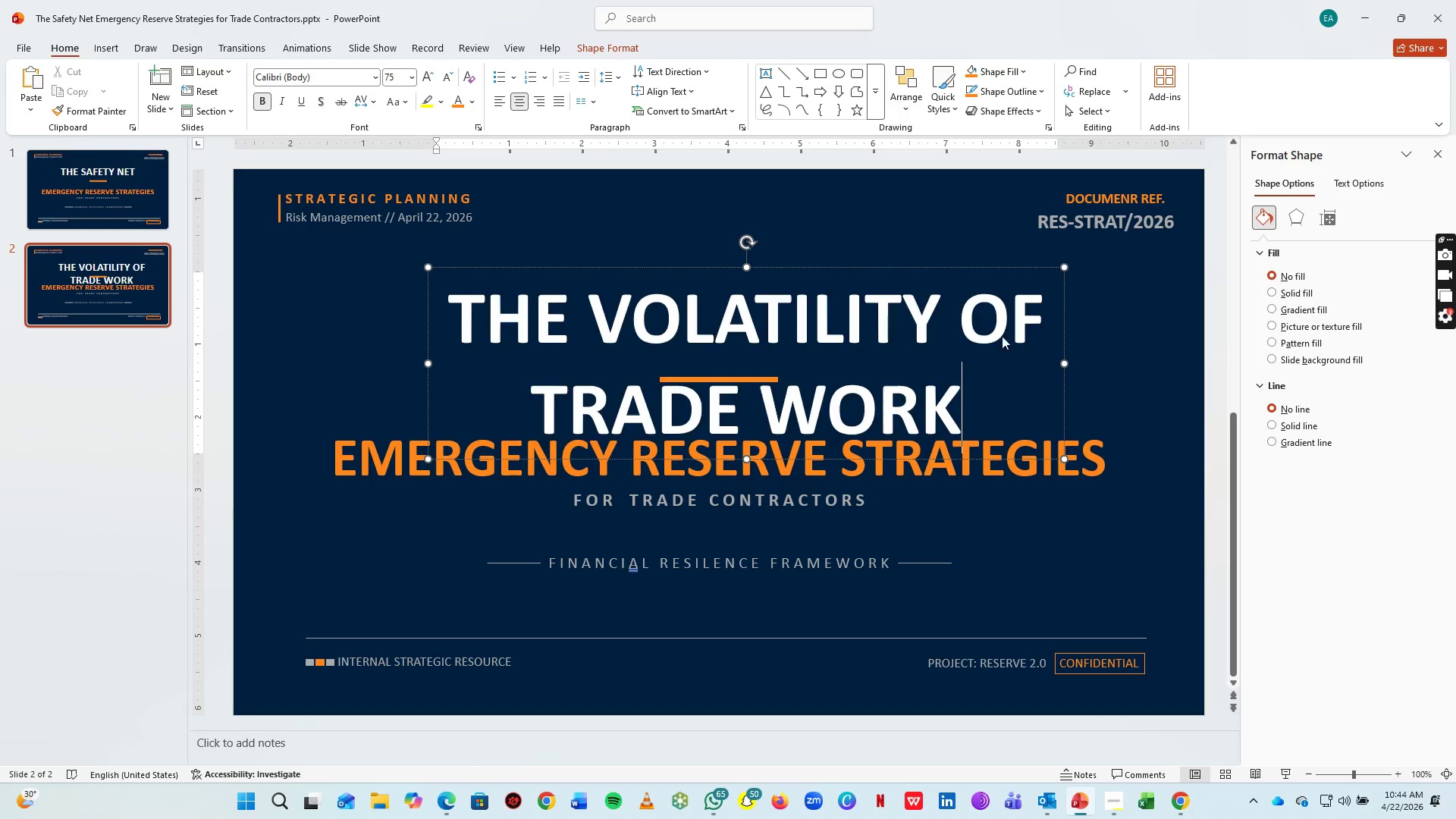 
key(Control+A)
 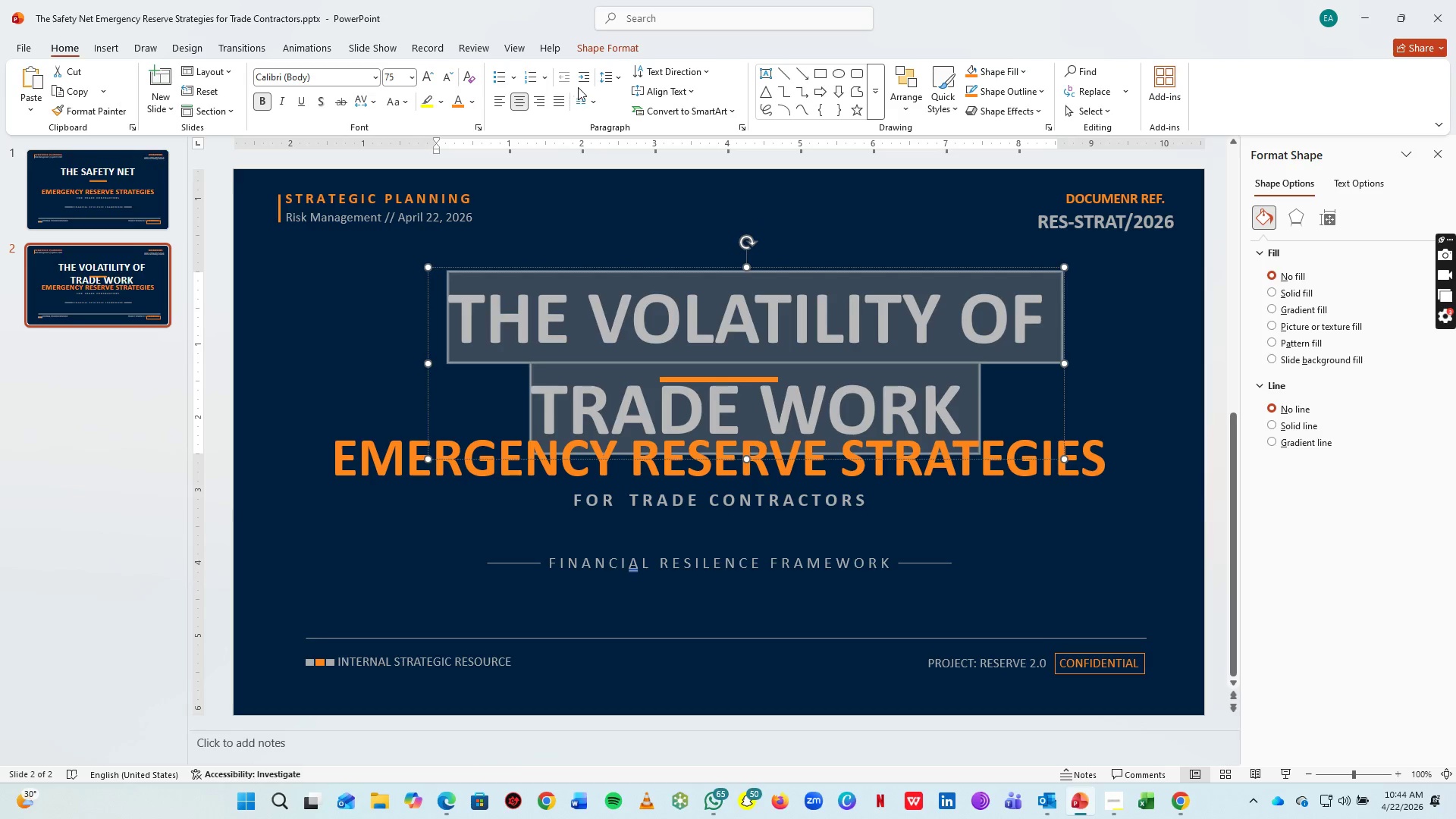 
left_click([598, 81])
 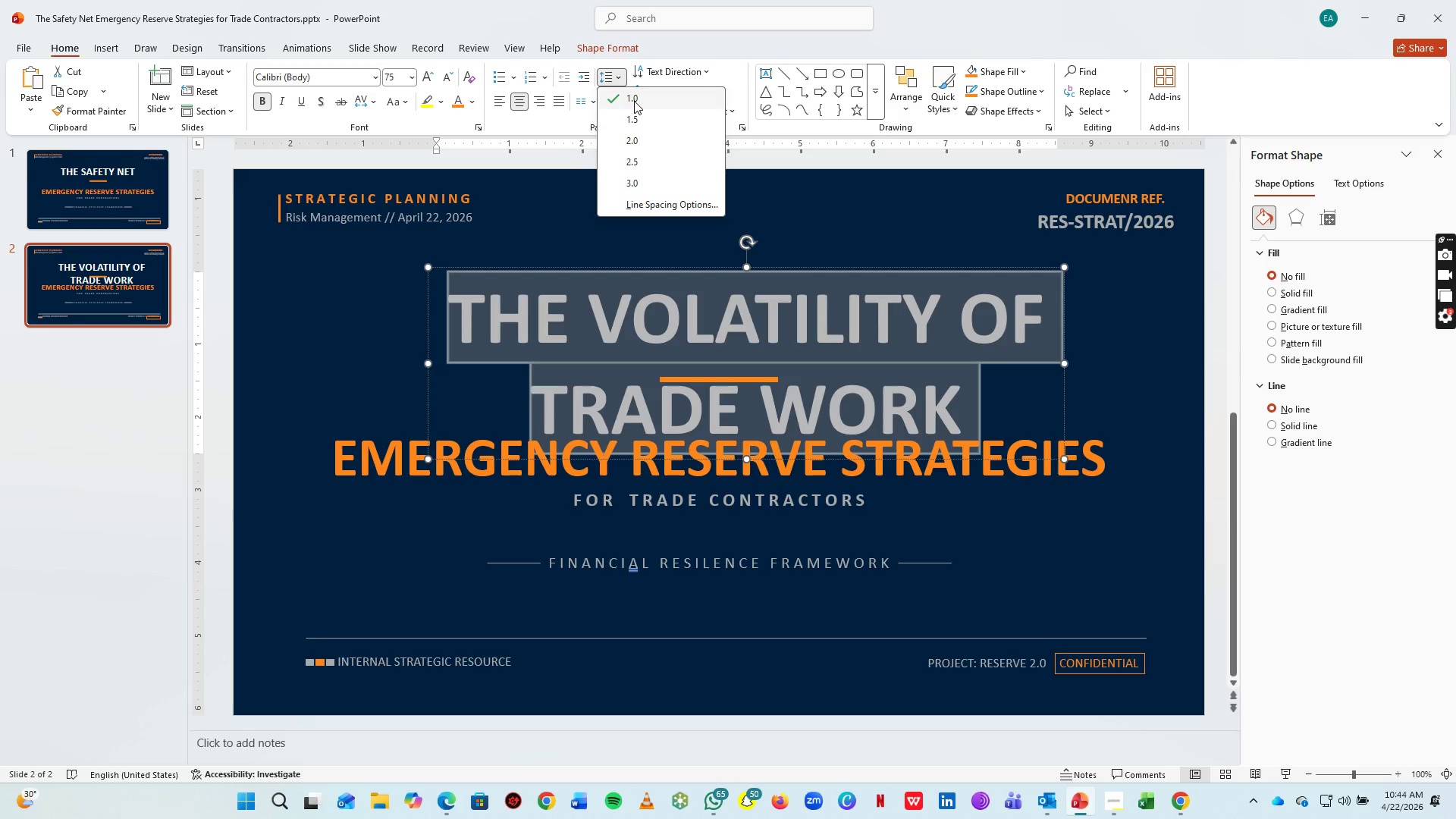 
left_click([634, 101])
 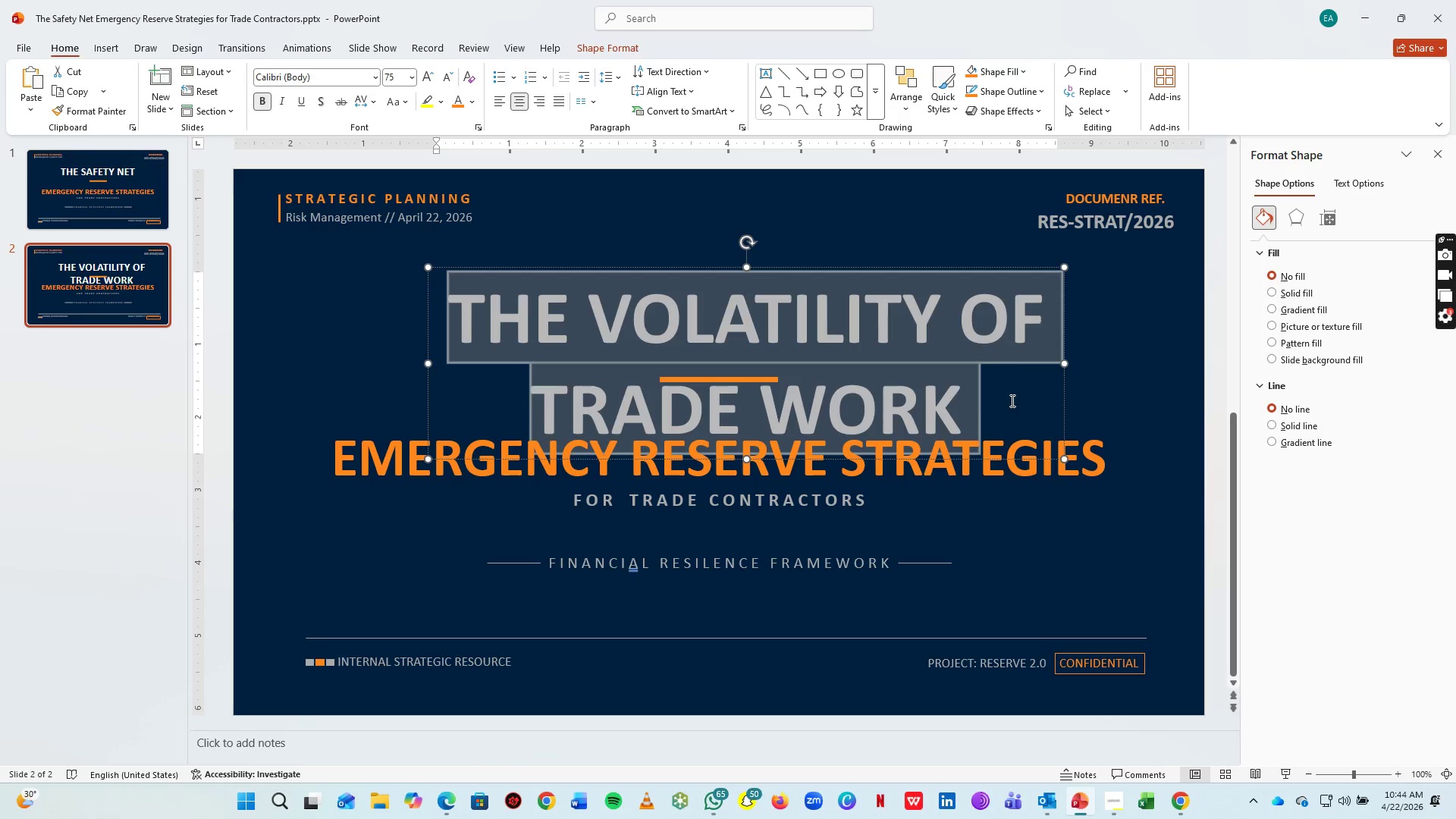 
left_click([1007, 397])
 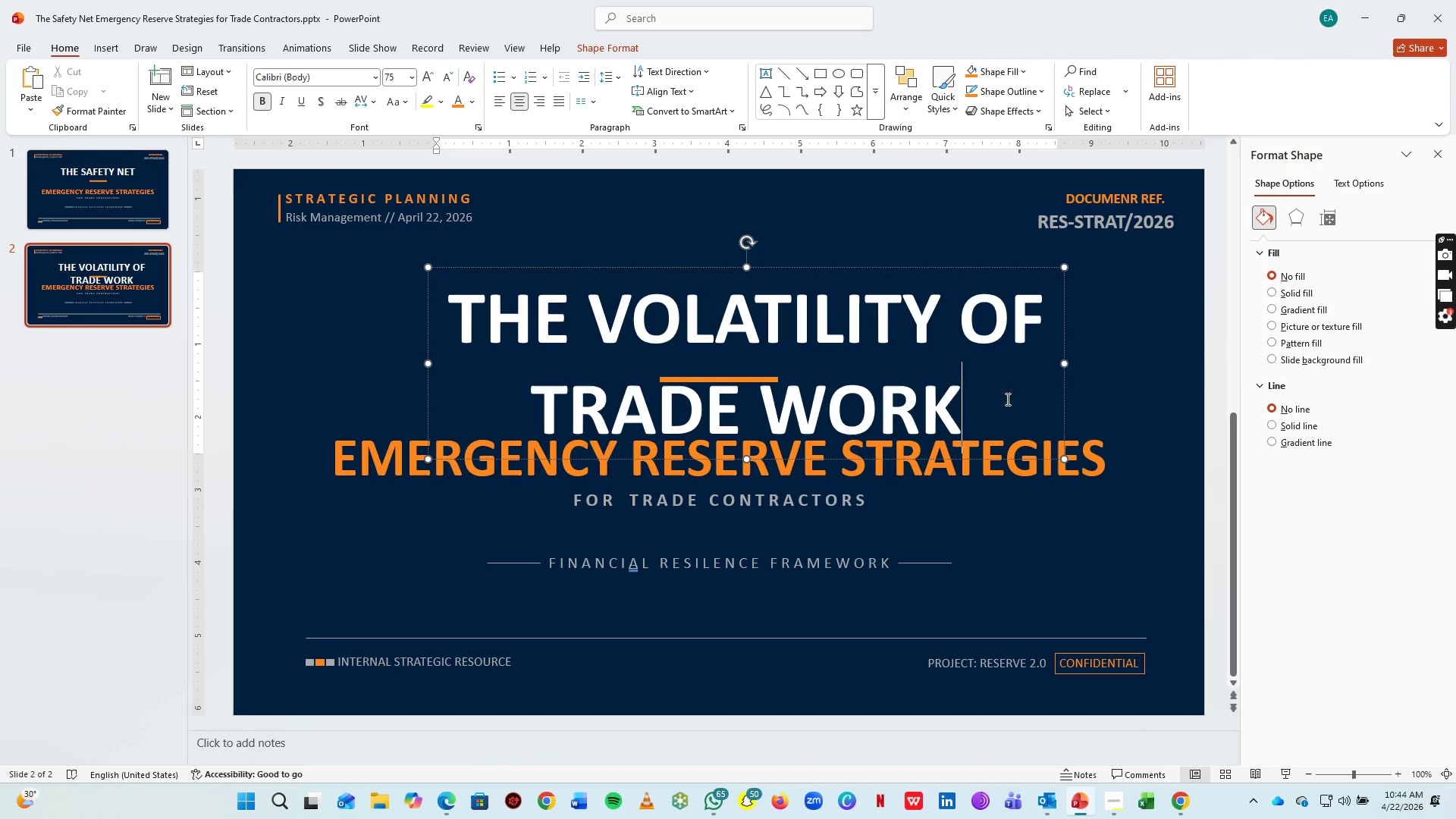 
left_click_drag(start_coordinate=[1006, 399], to_coordinate=[511, 394])
 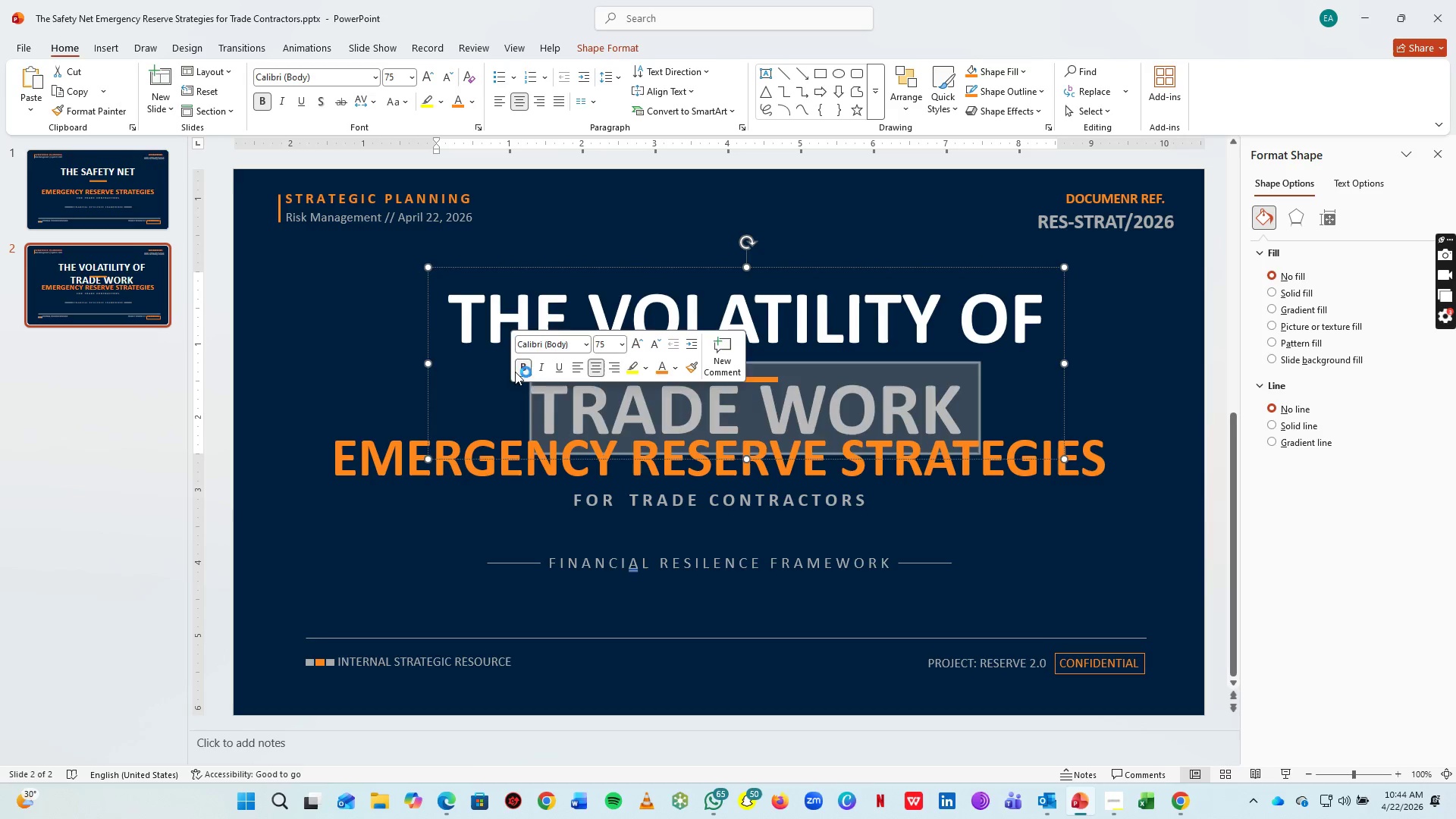 
key(Delete)
 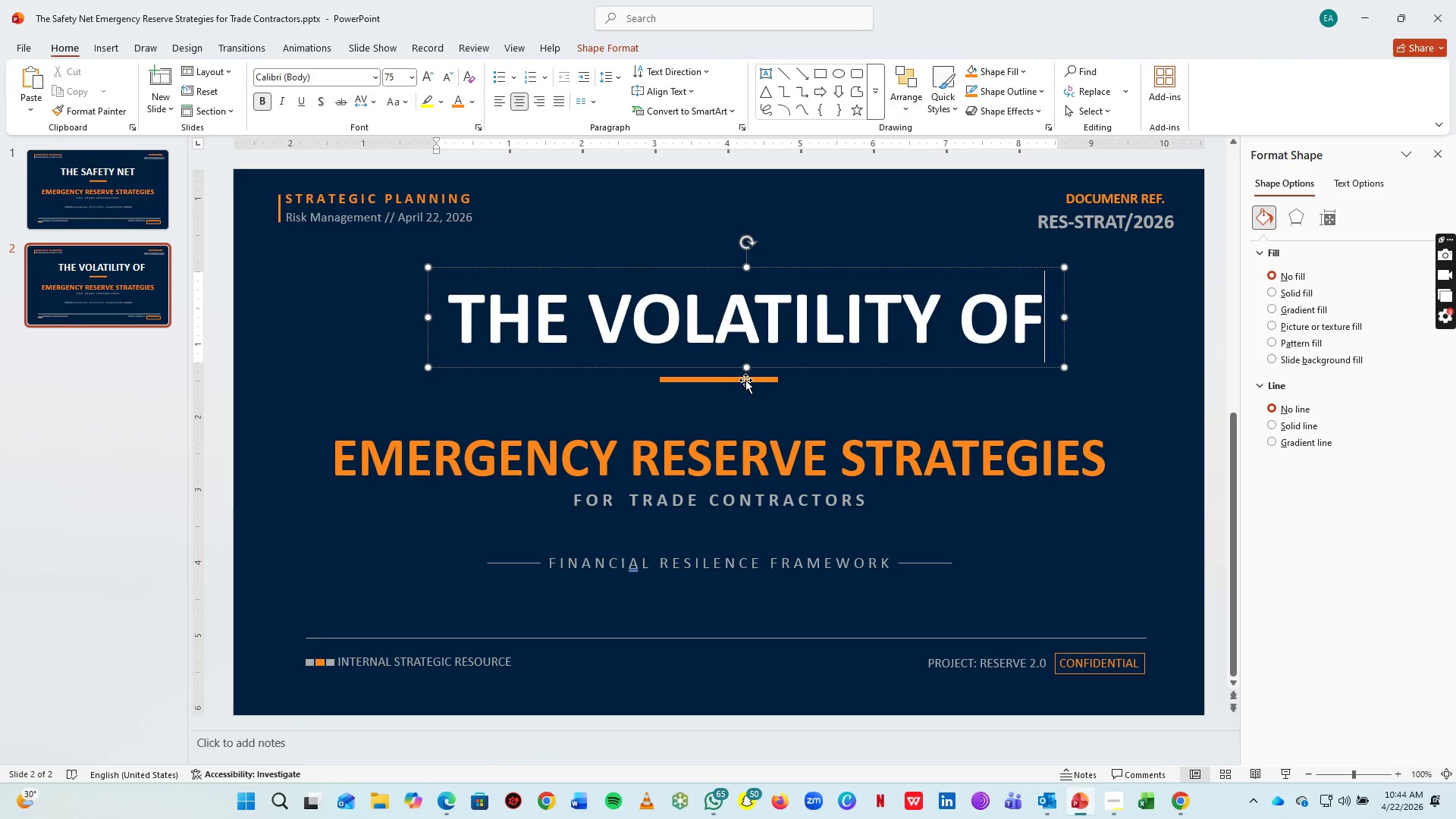 
left_click([745, 380])
 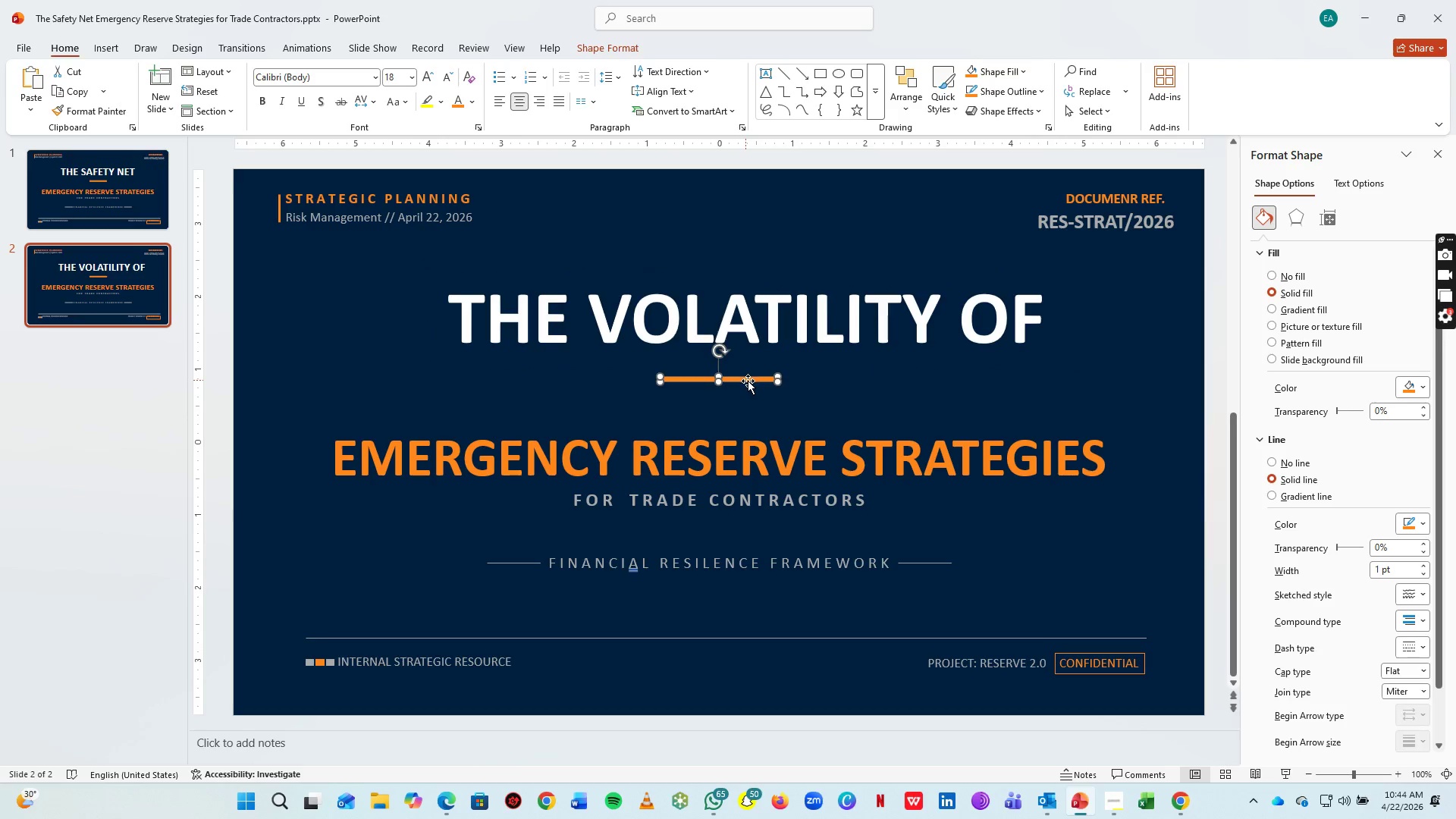 
key(Delete)
 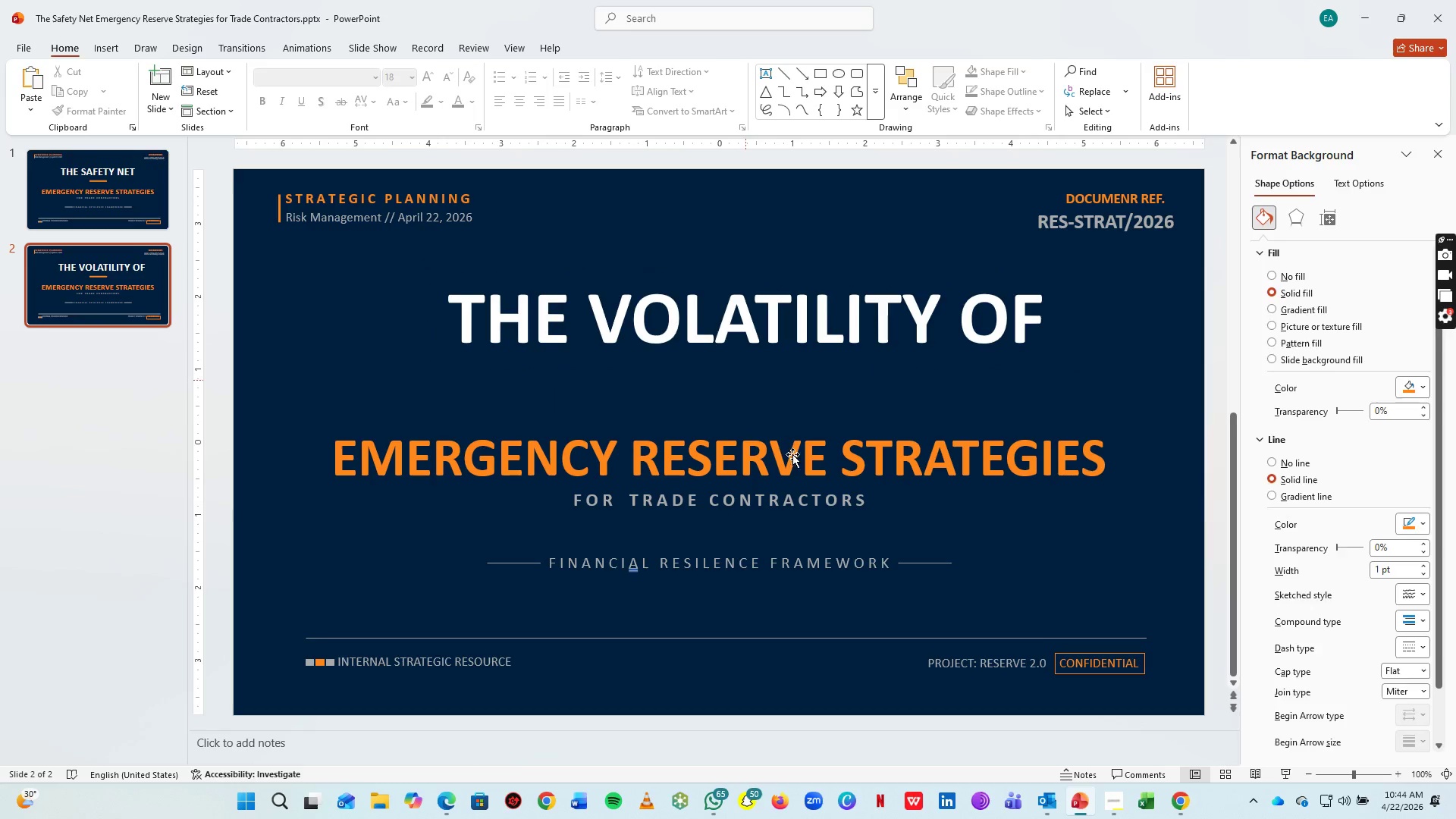 
left_click([792, 454])
 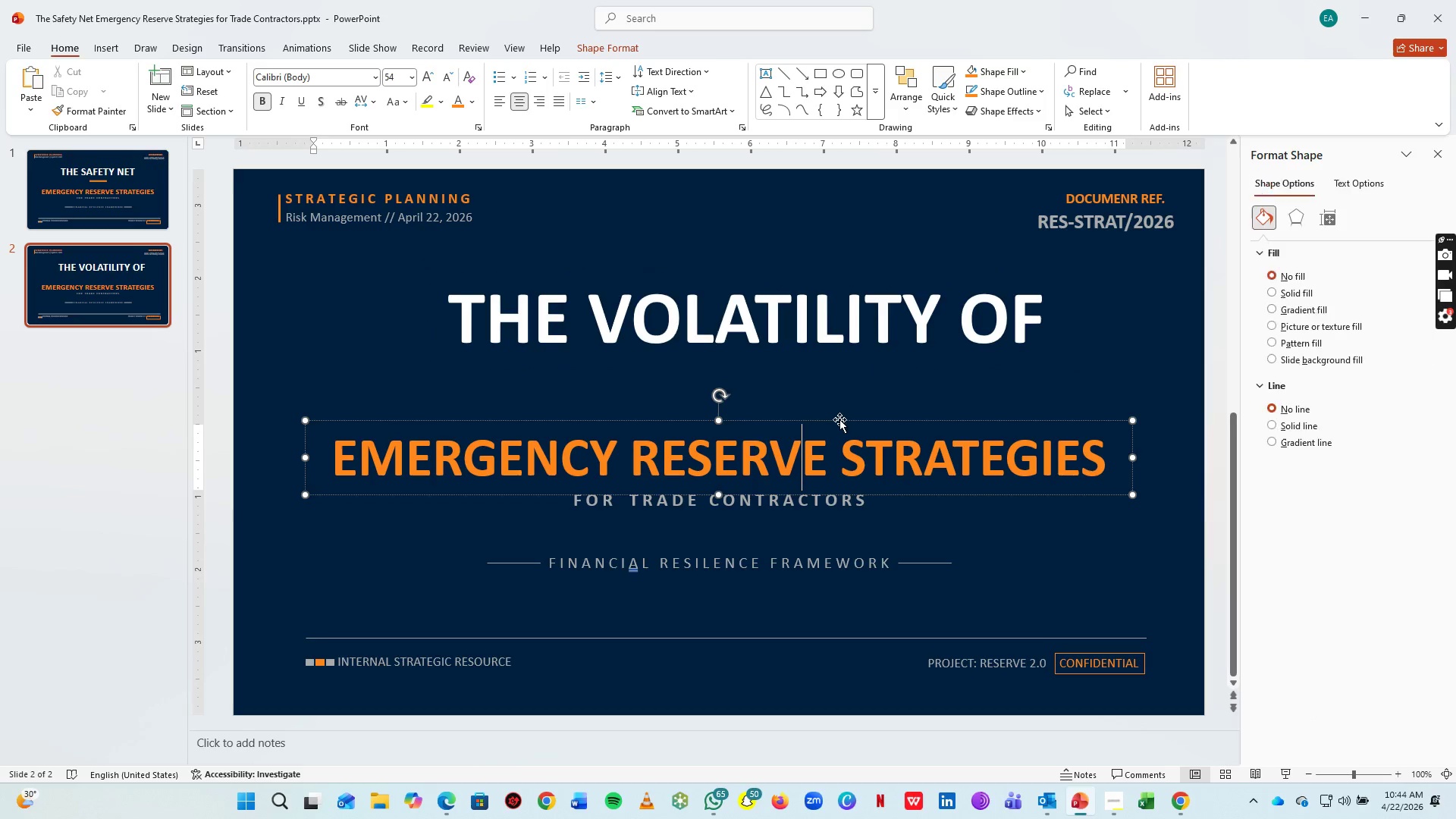 
left_click([839, 419])
 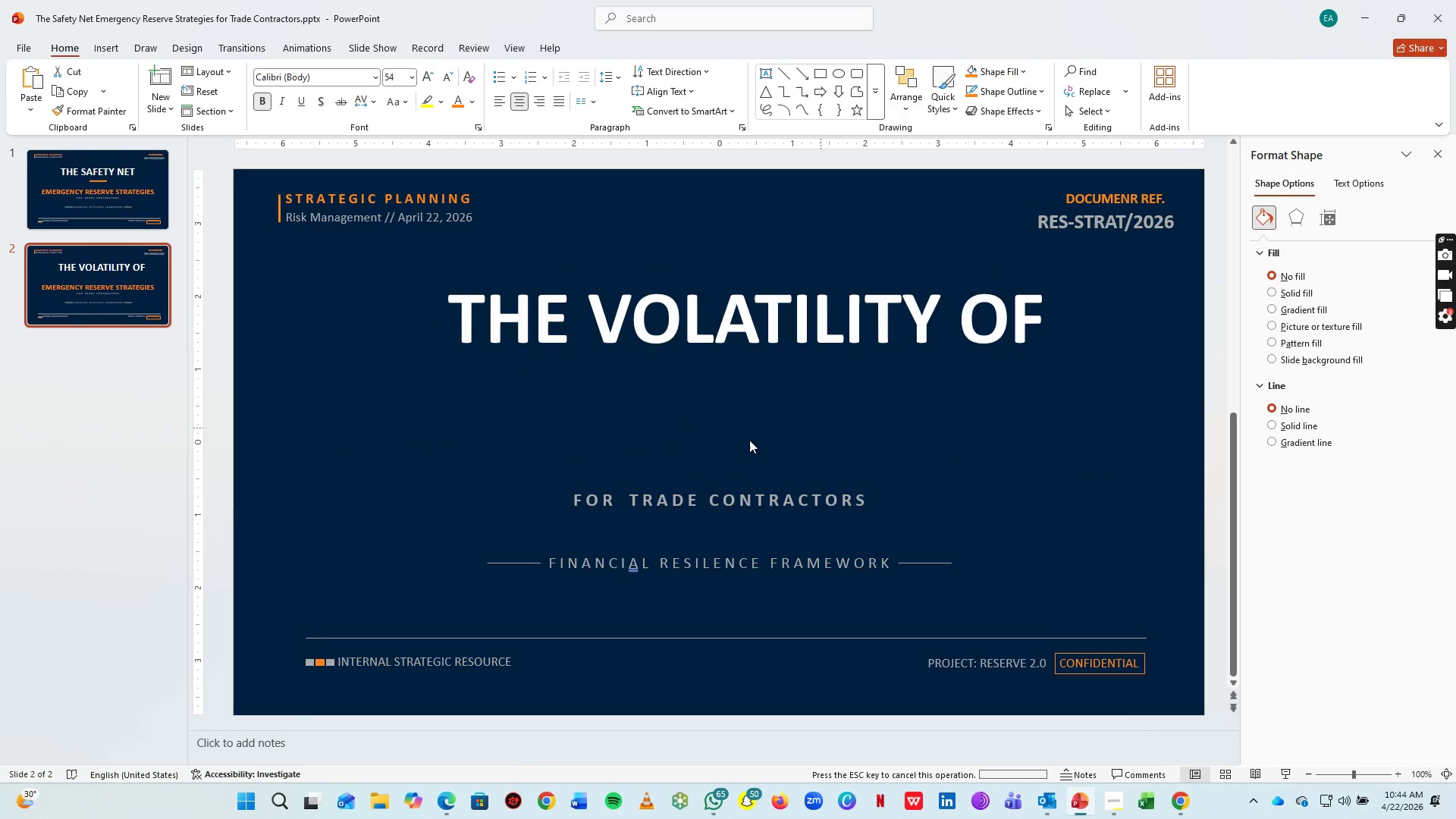 
key(Delete)
 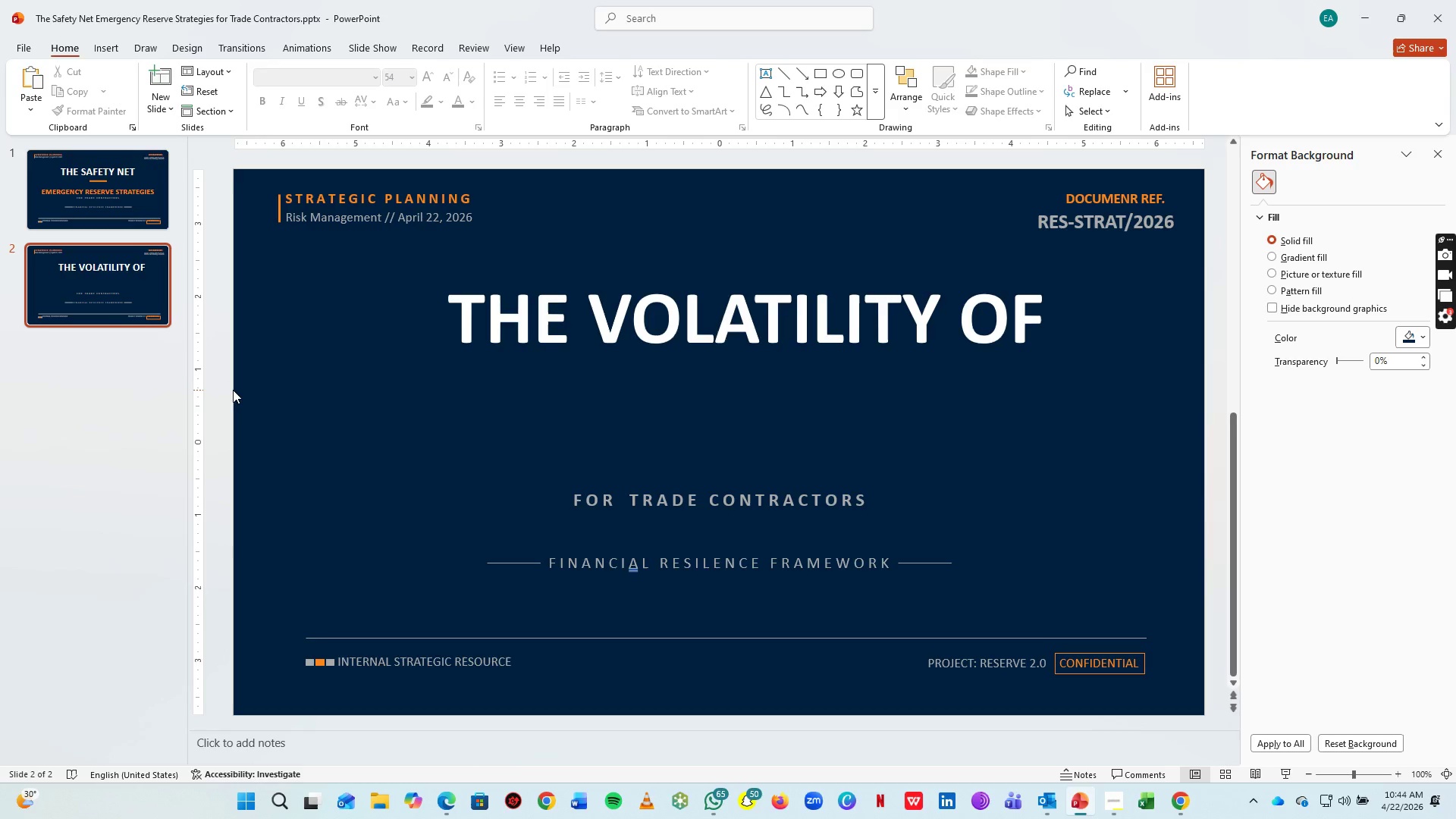 
left_click_drag(start_coordinate=[233, 390], to_coordinate=[1202, 617])
 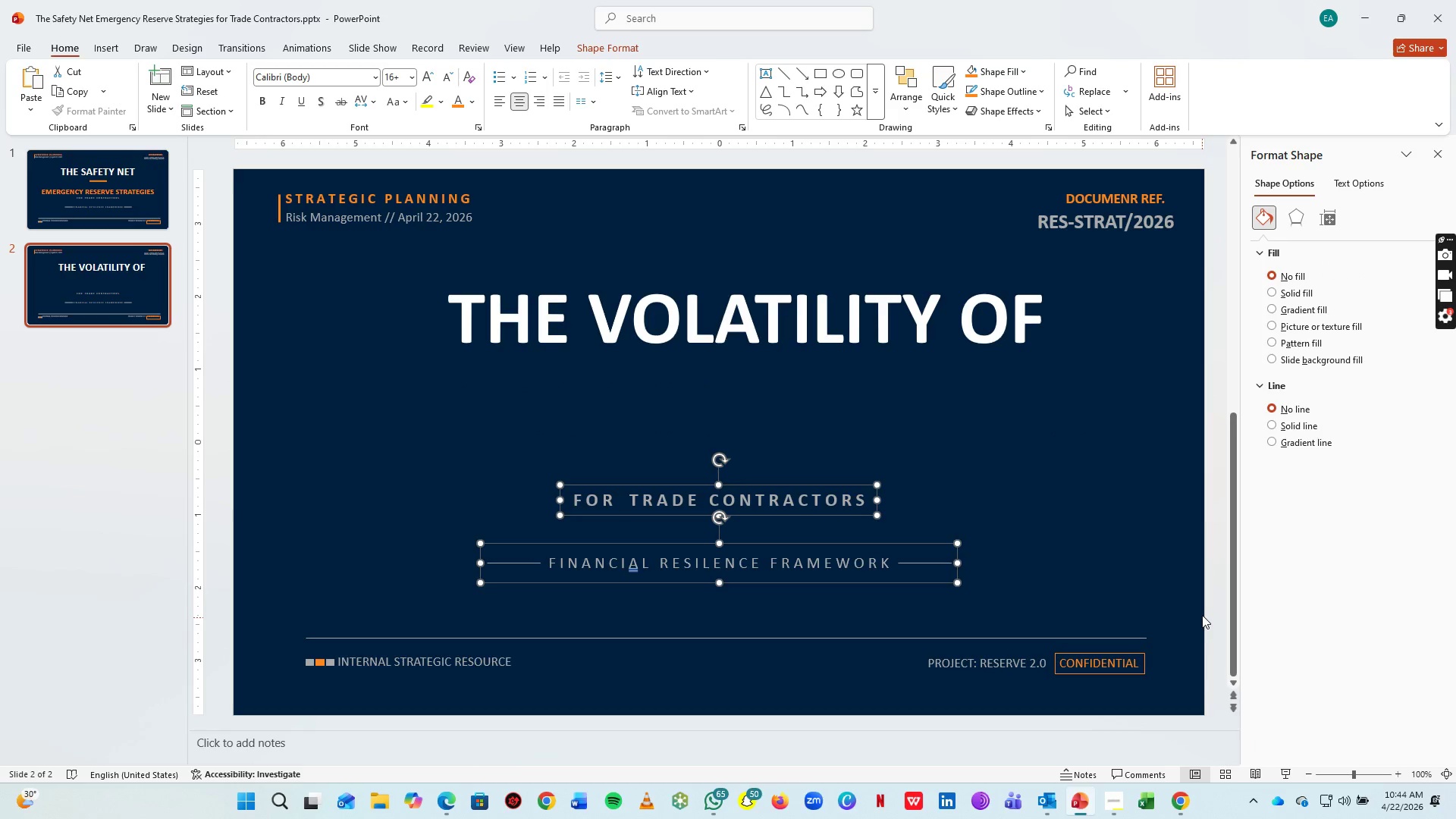 
key(Delete)
 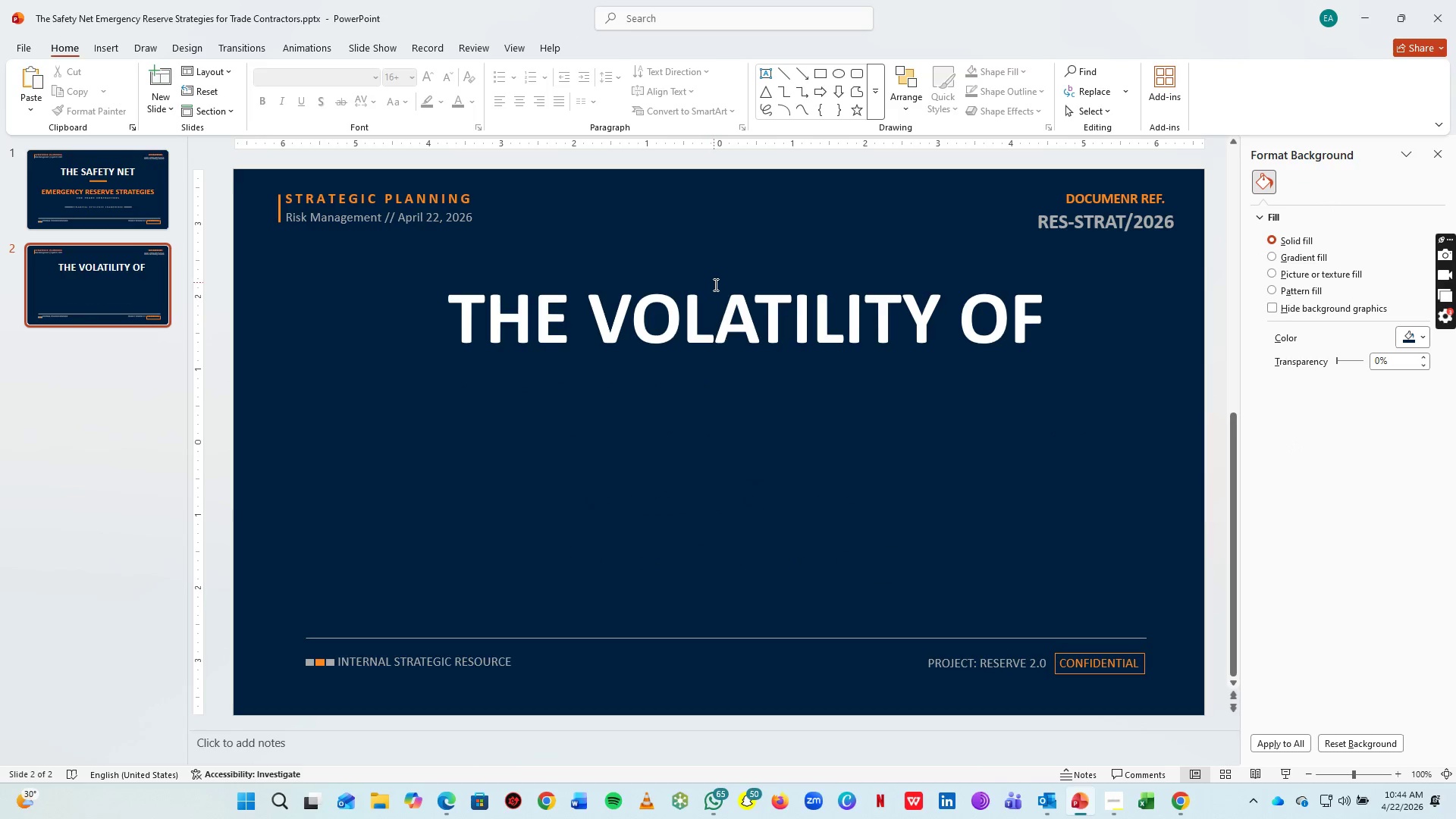 
left_click([734, 324])
 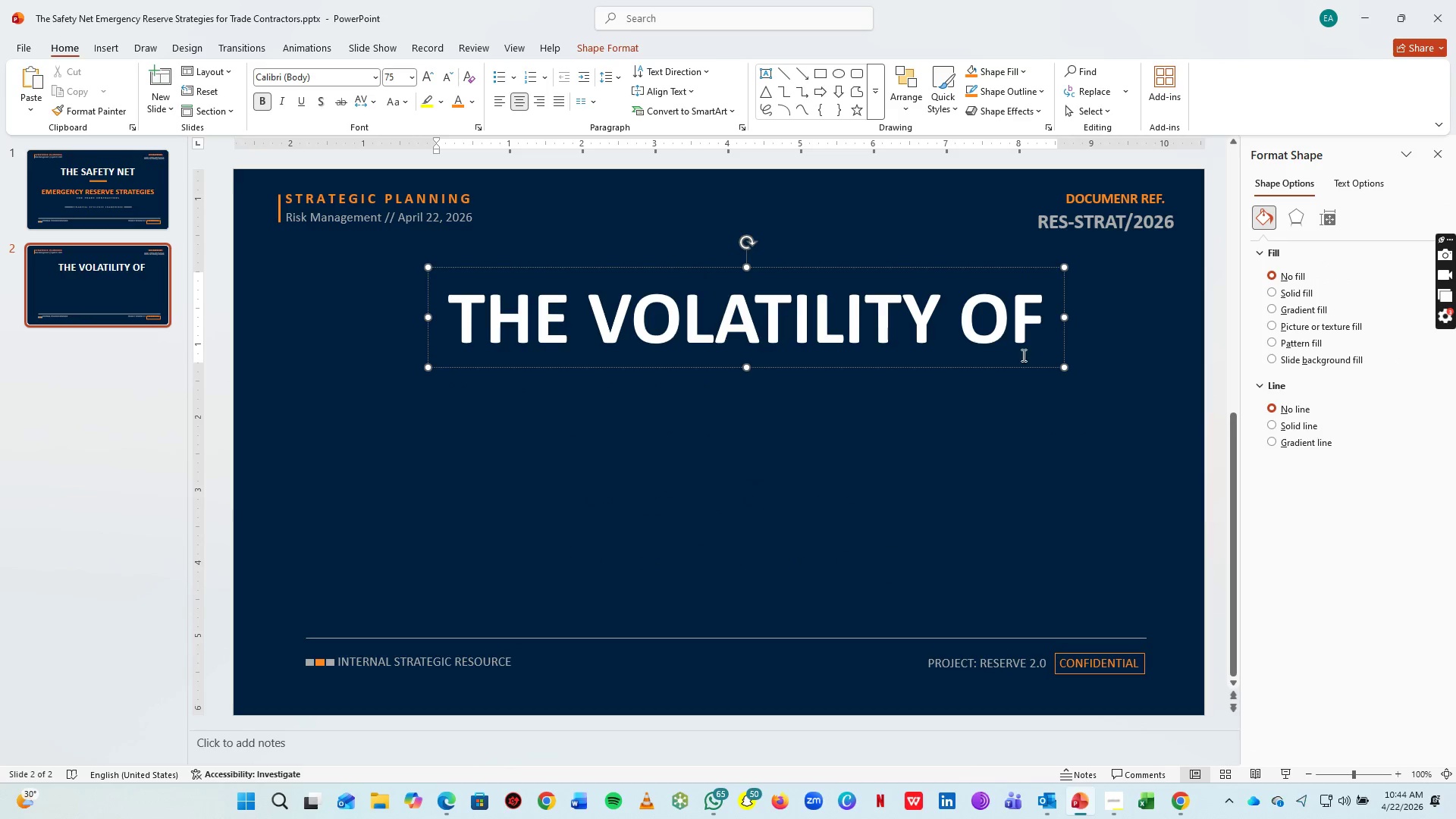 
left_click([1011, 364])
 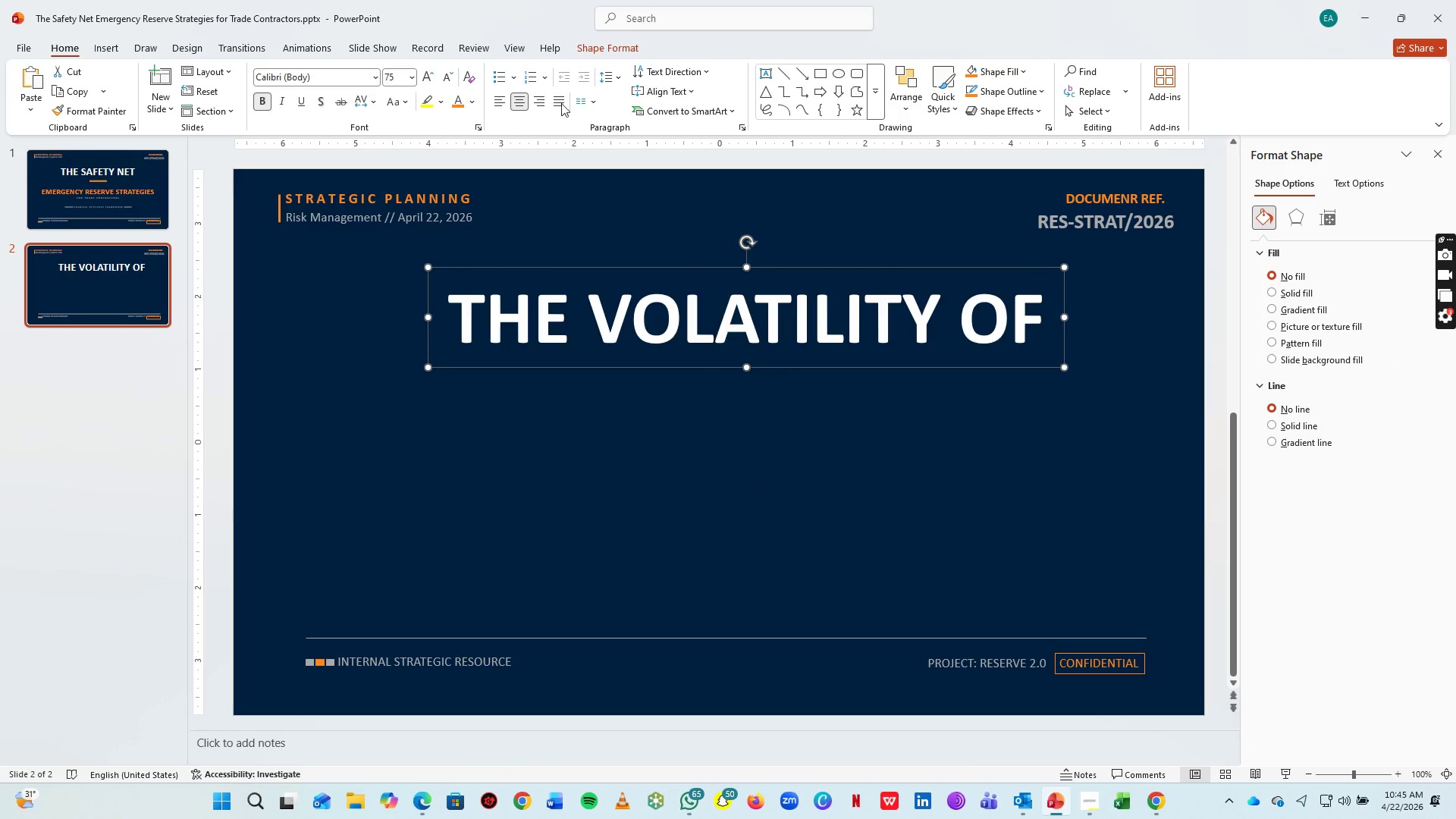 
left_click([453, 79])
 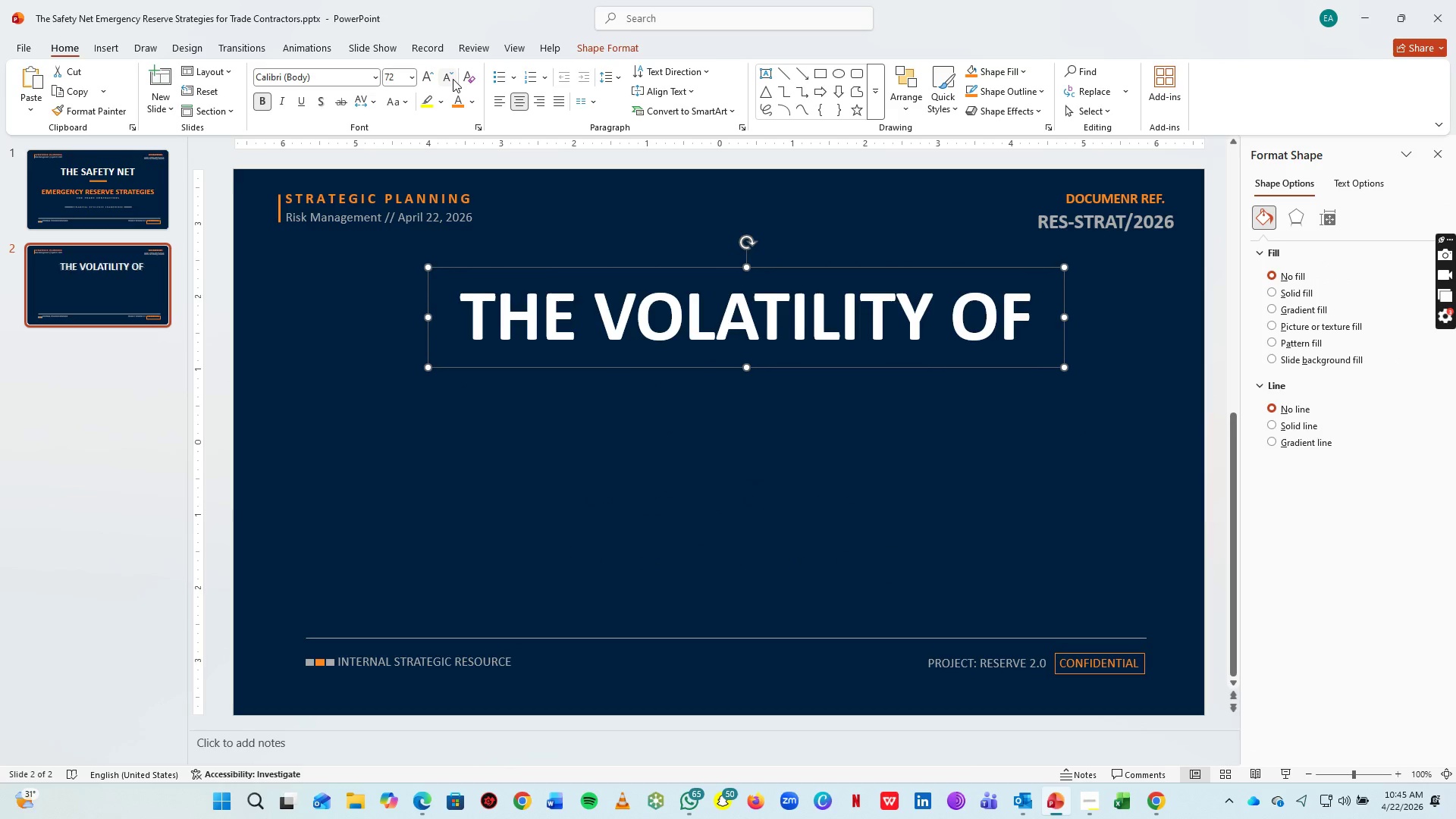 
left_click([453, 79])
 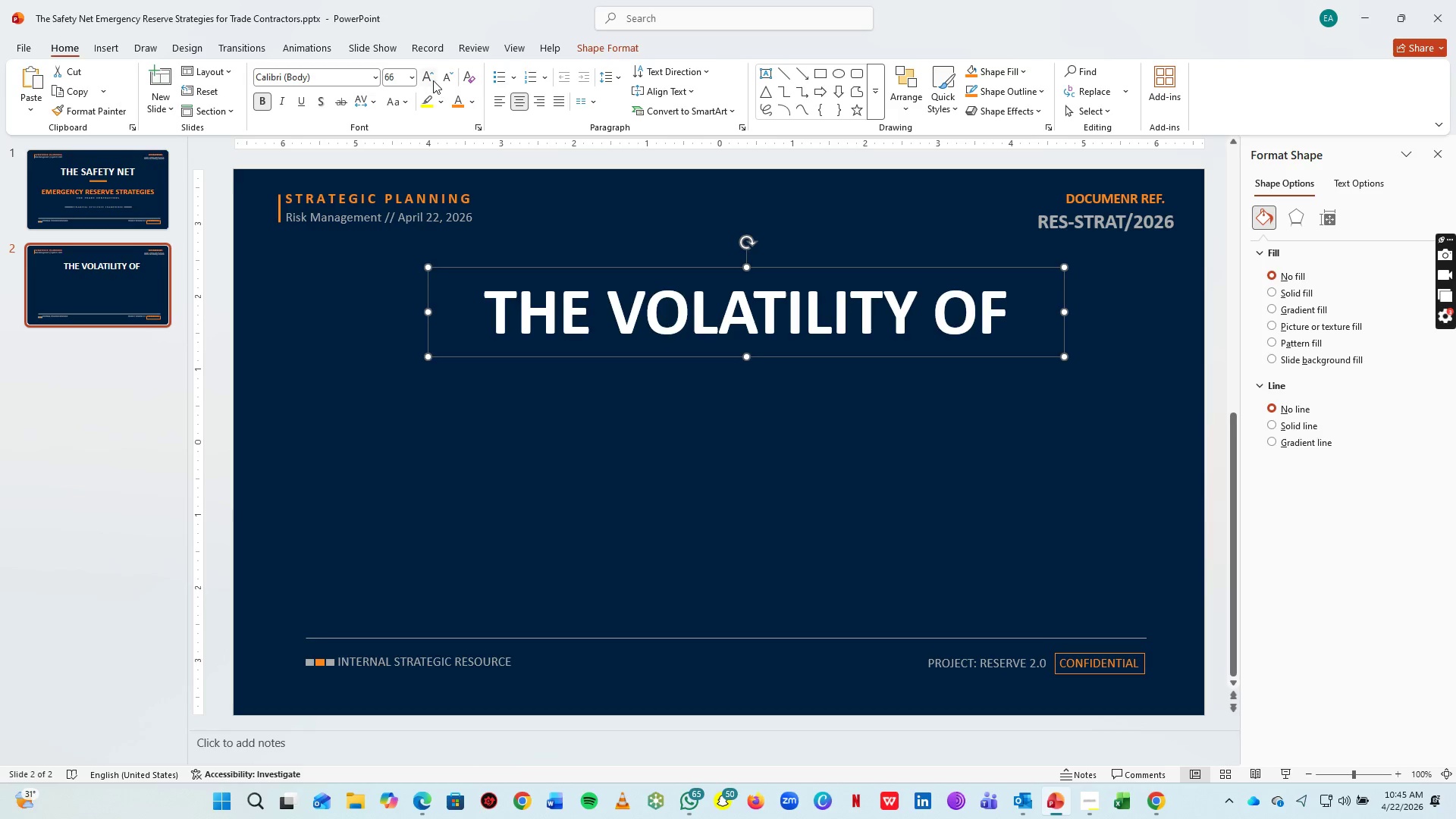 
double_click([444, 76])
 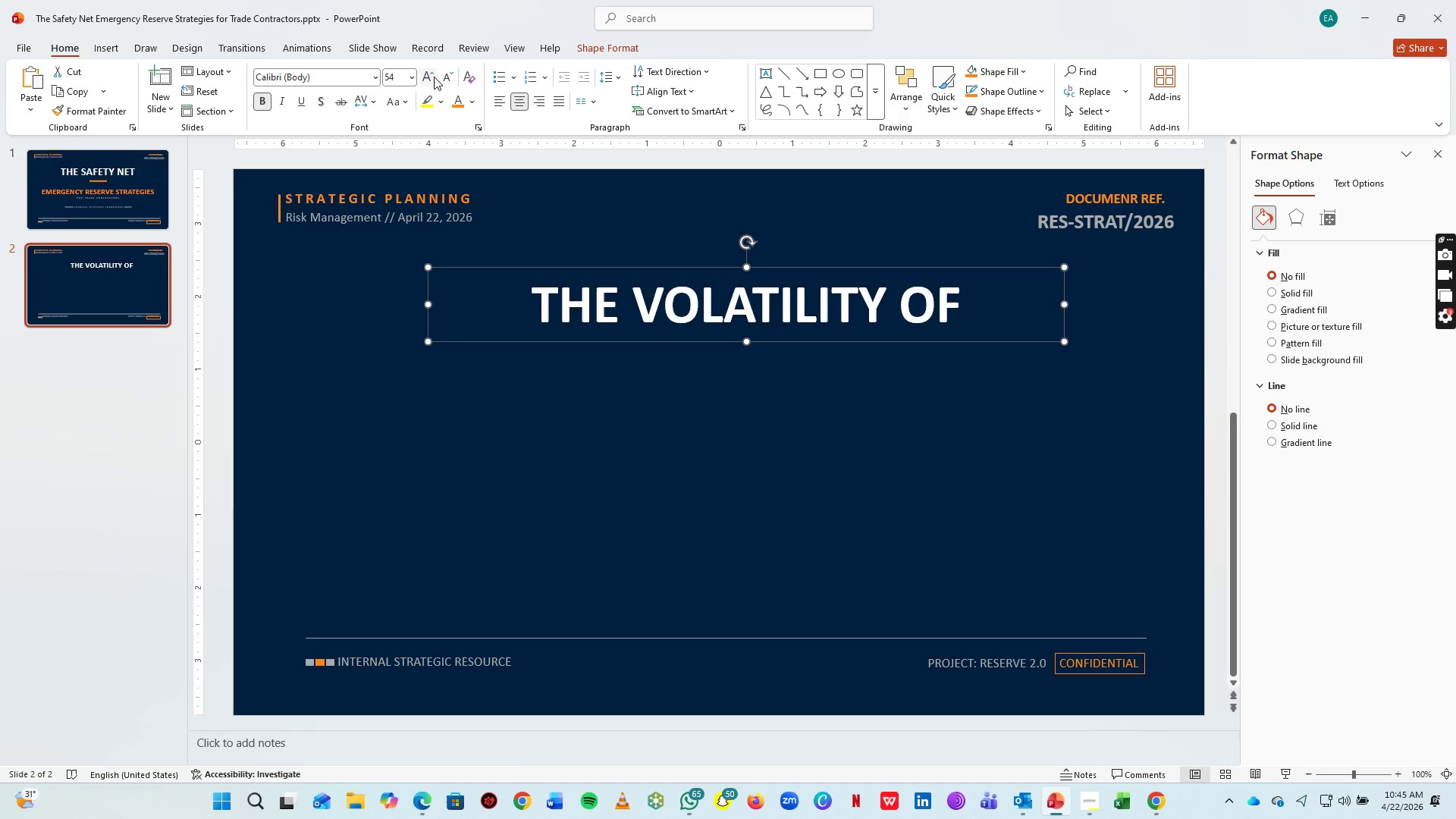 
left_click([434, 77])
 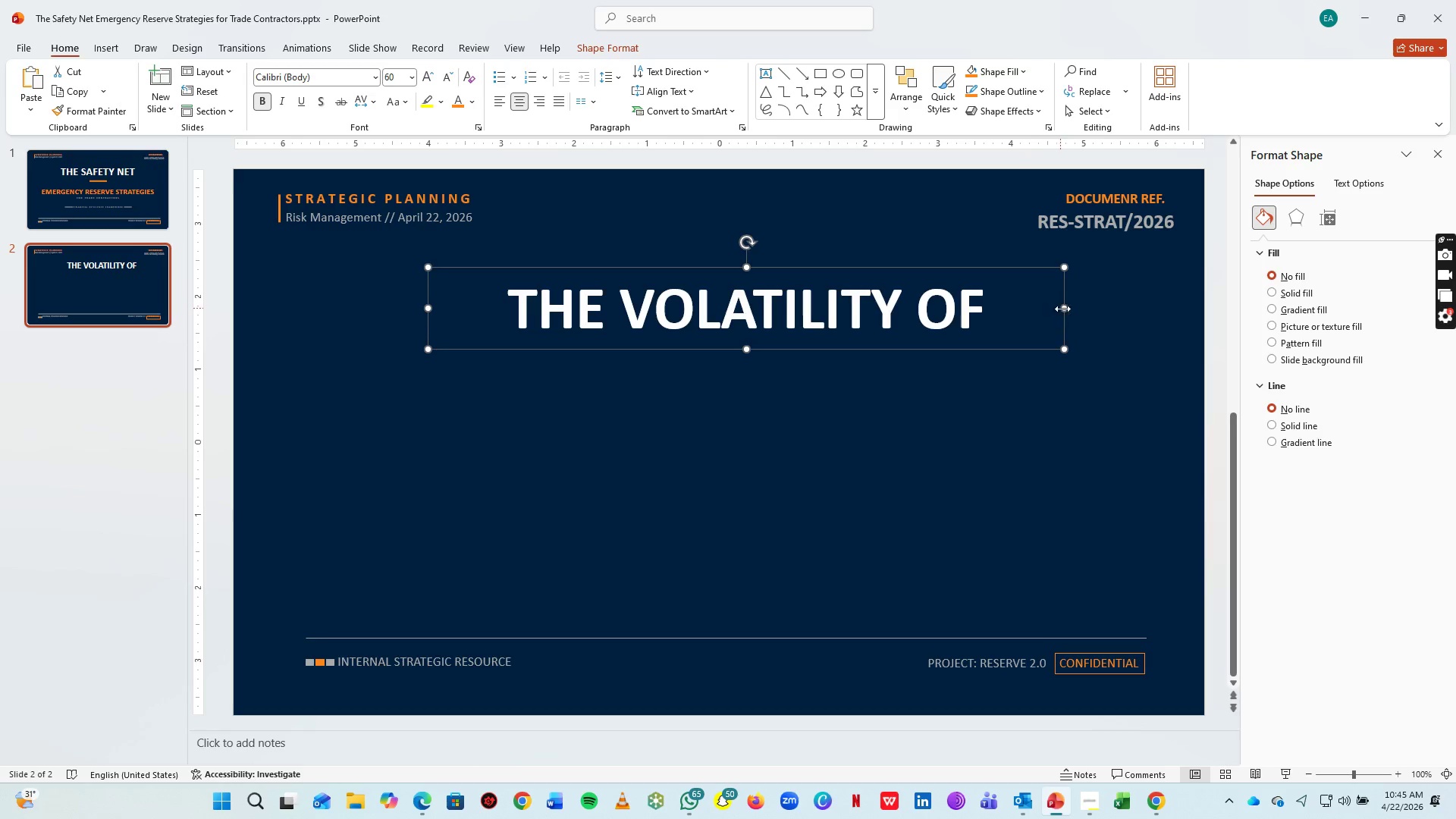 
left_click([947, 305])
 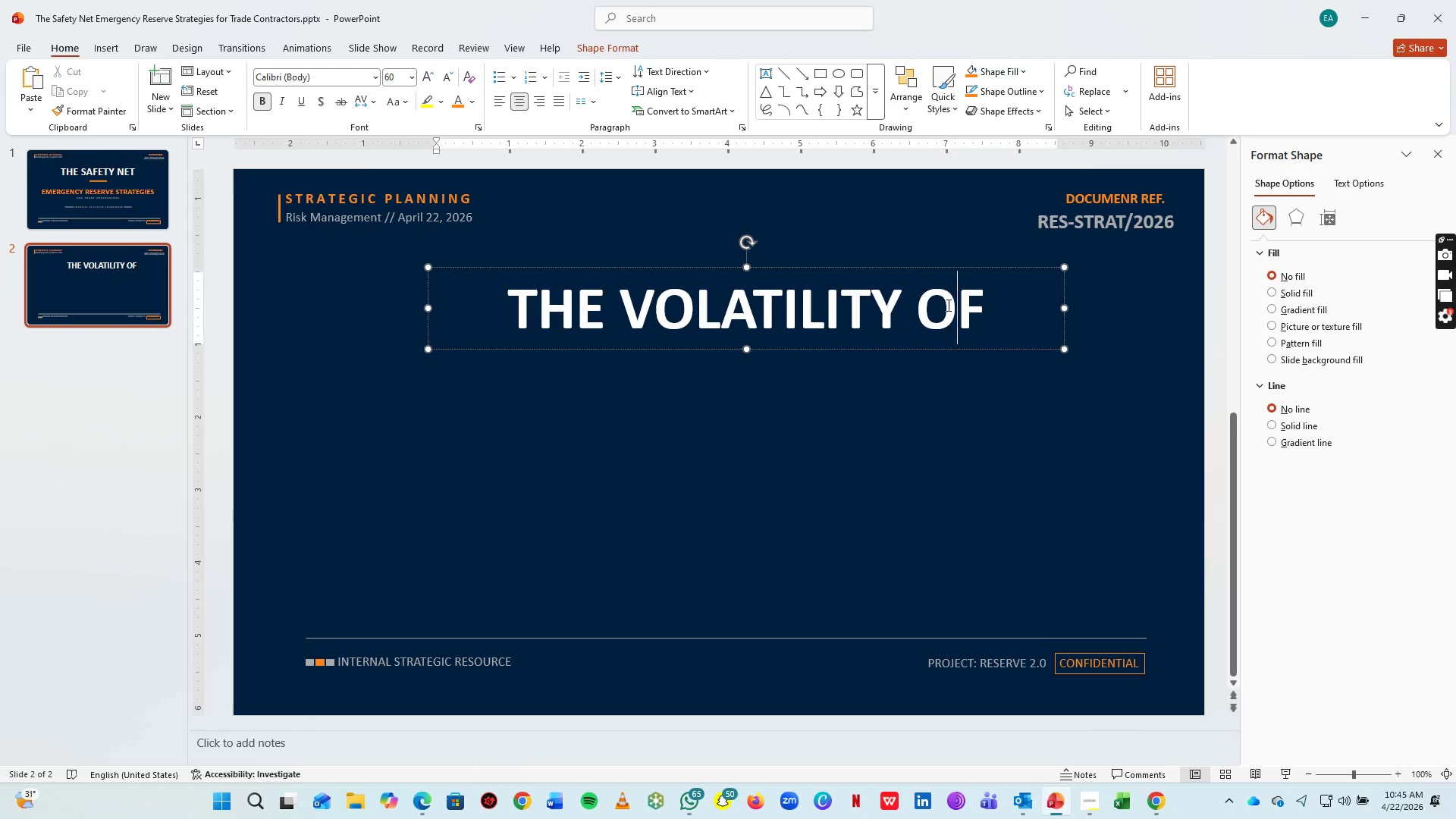 
key(Control+A)
 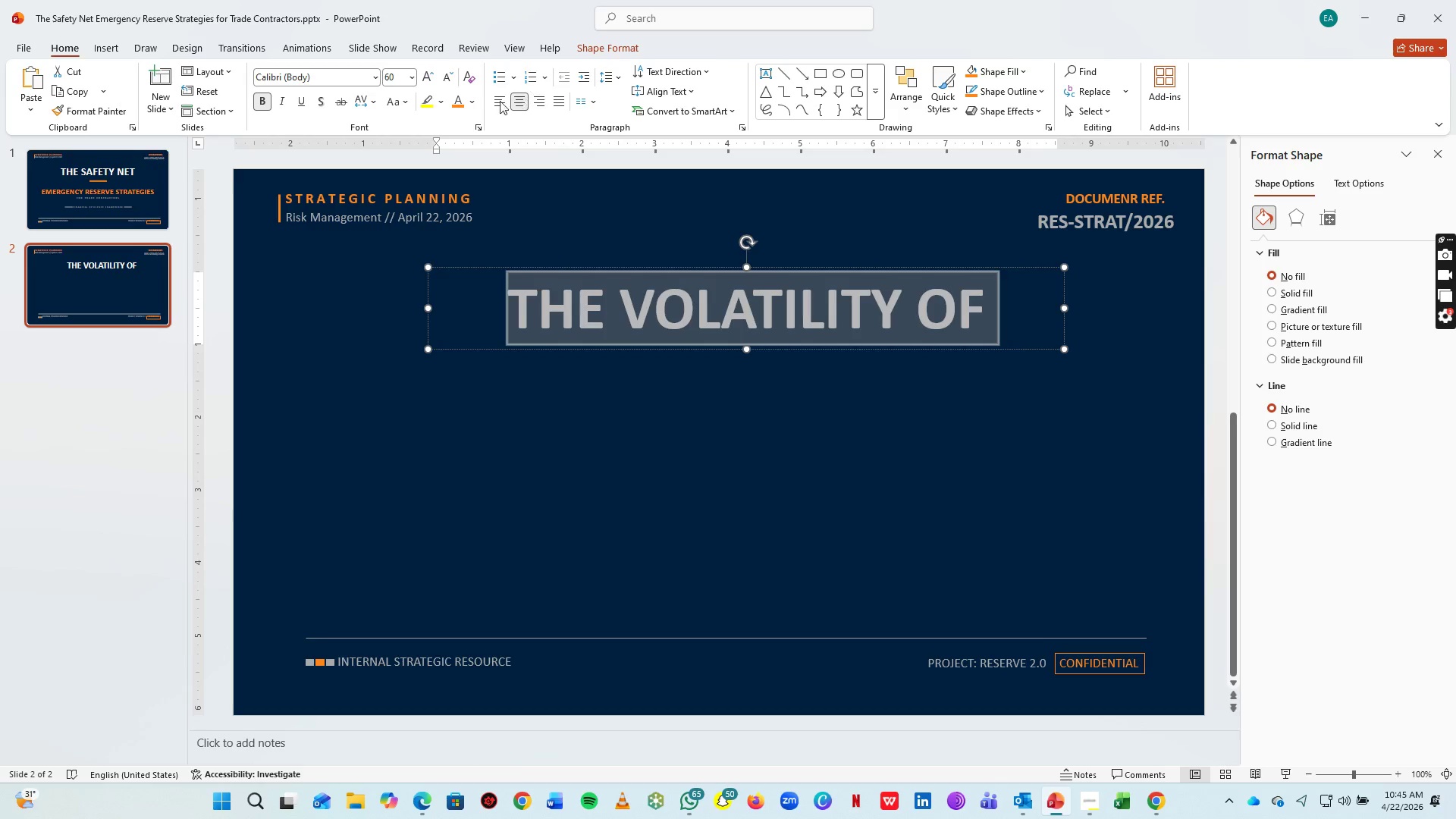 
left_click([496, 101])
 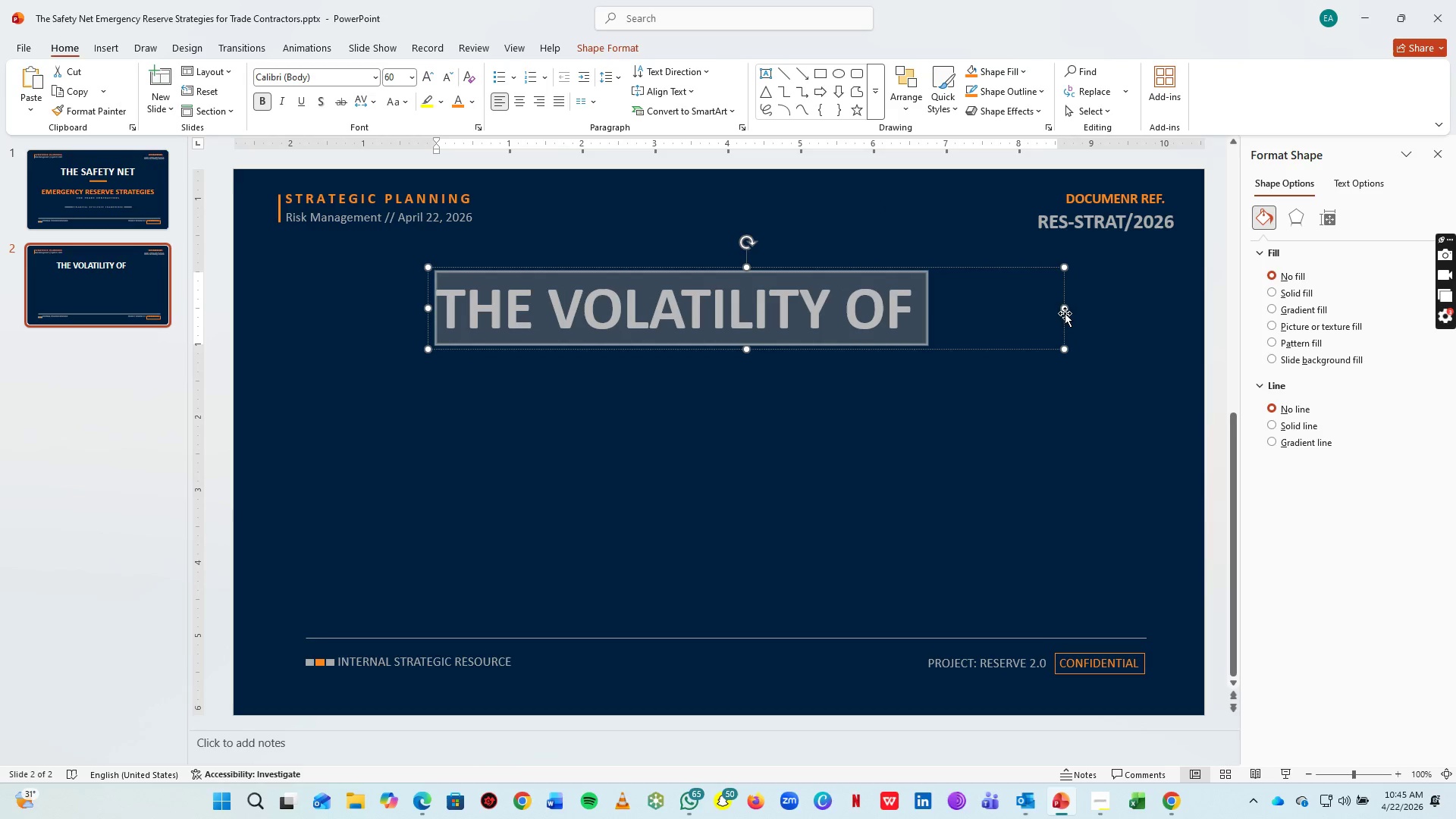 
left_click_drag(start_coordinate=[1065, 309], to_coordinate=[928, 306])
 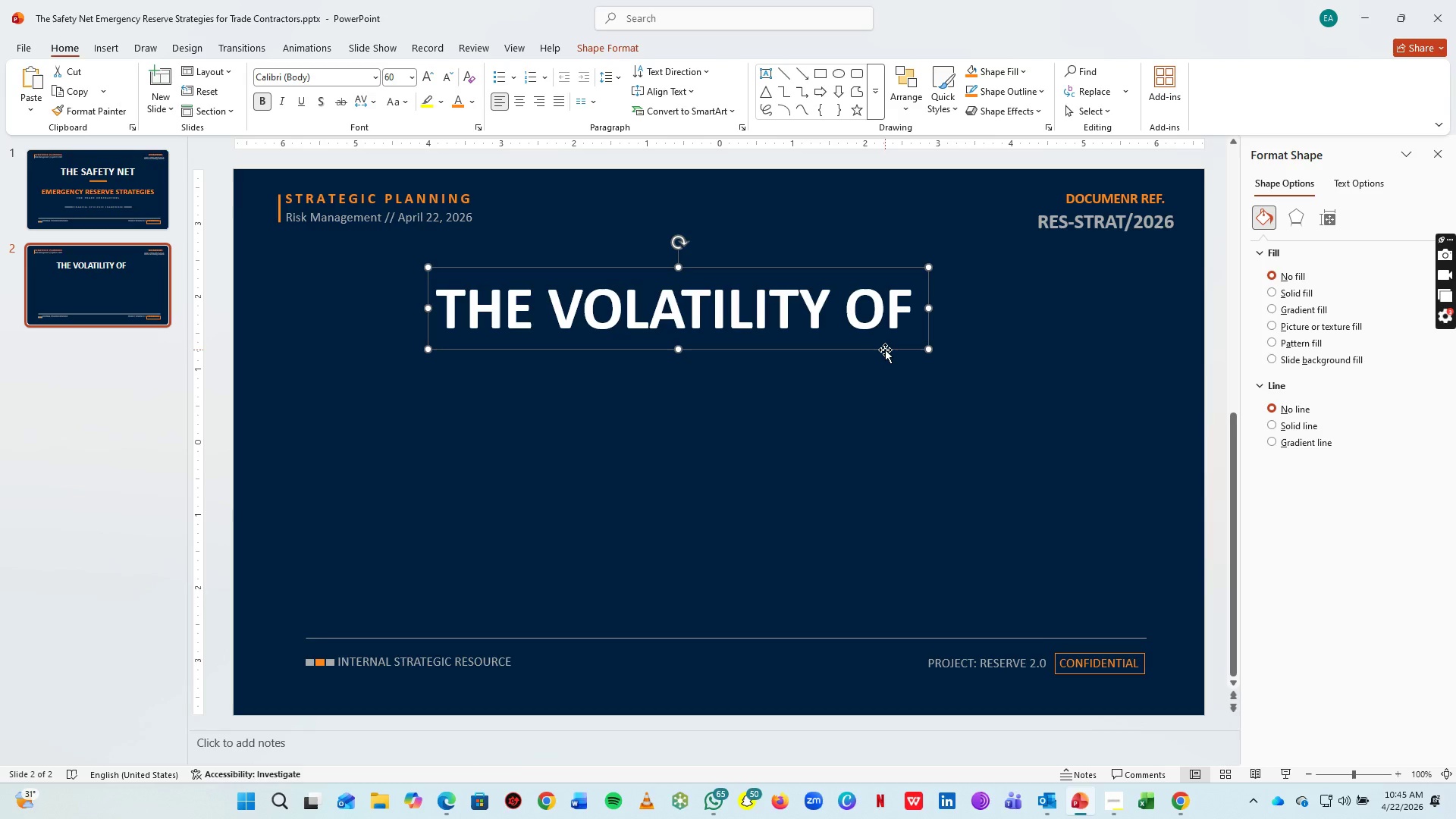 
left_click_drag(start_coordinate=[885, 350], to_coordinate=[727, 338])
 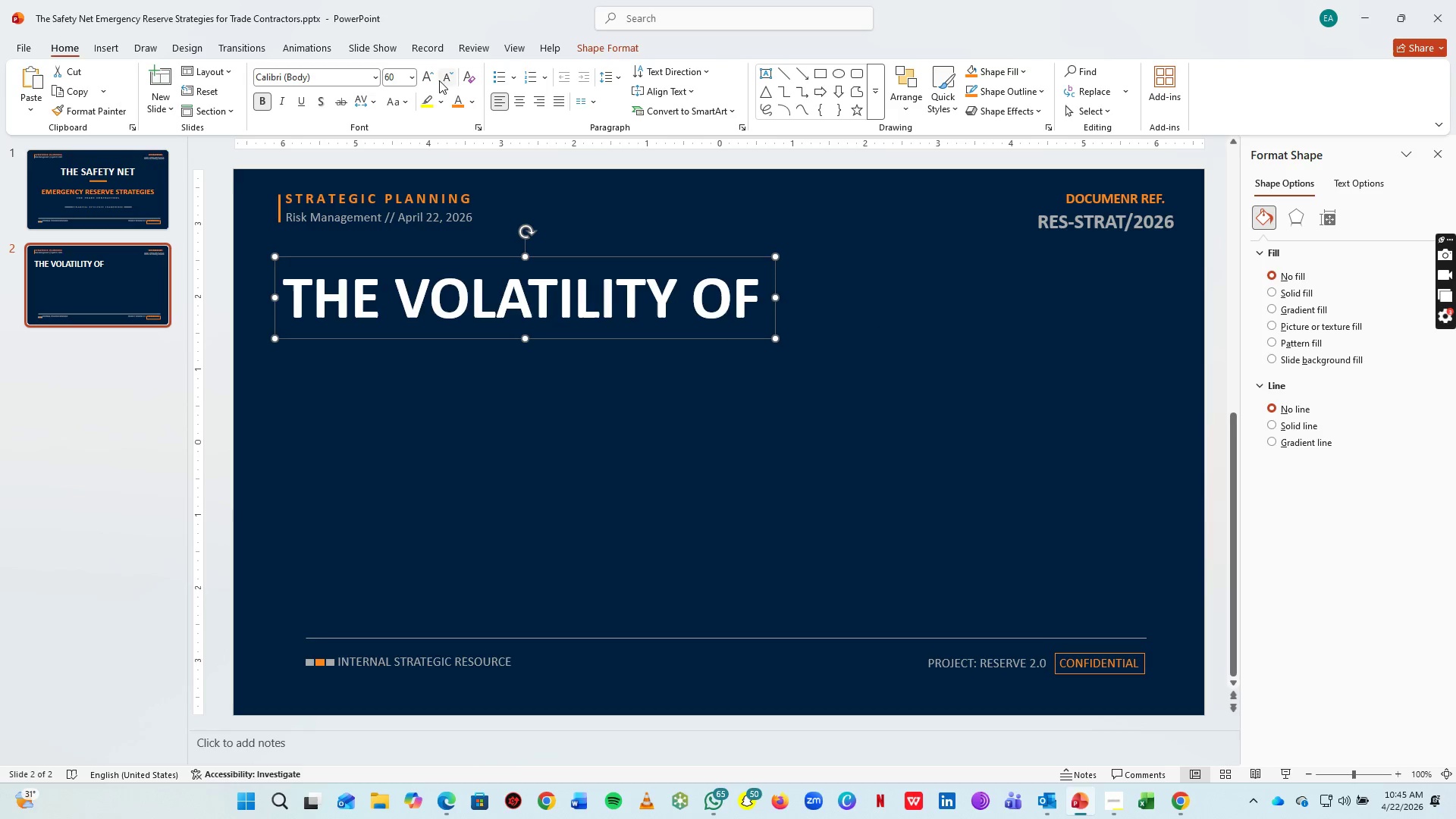 
left_click([444, 78])
 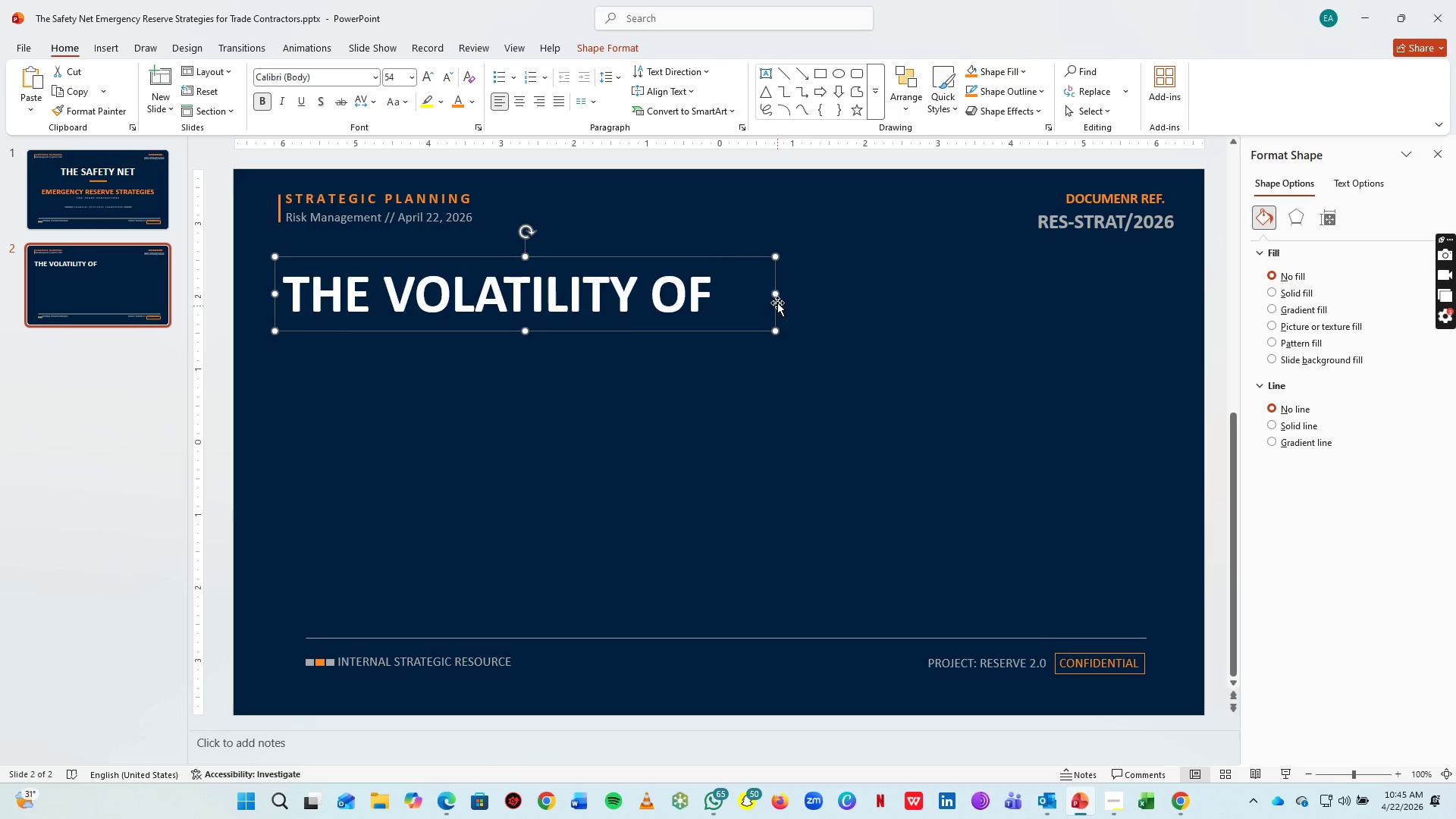 
left_click_drag(start_coordinate=[777, 297], to_coordinate=[735, 296])
 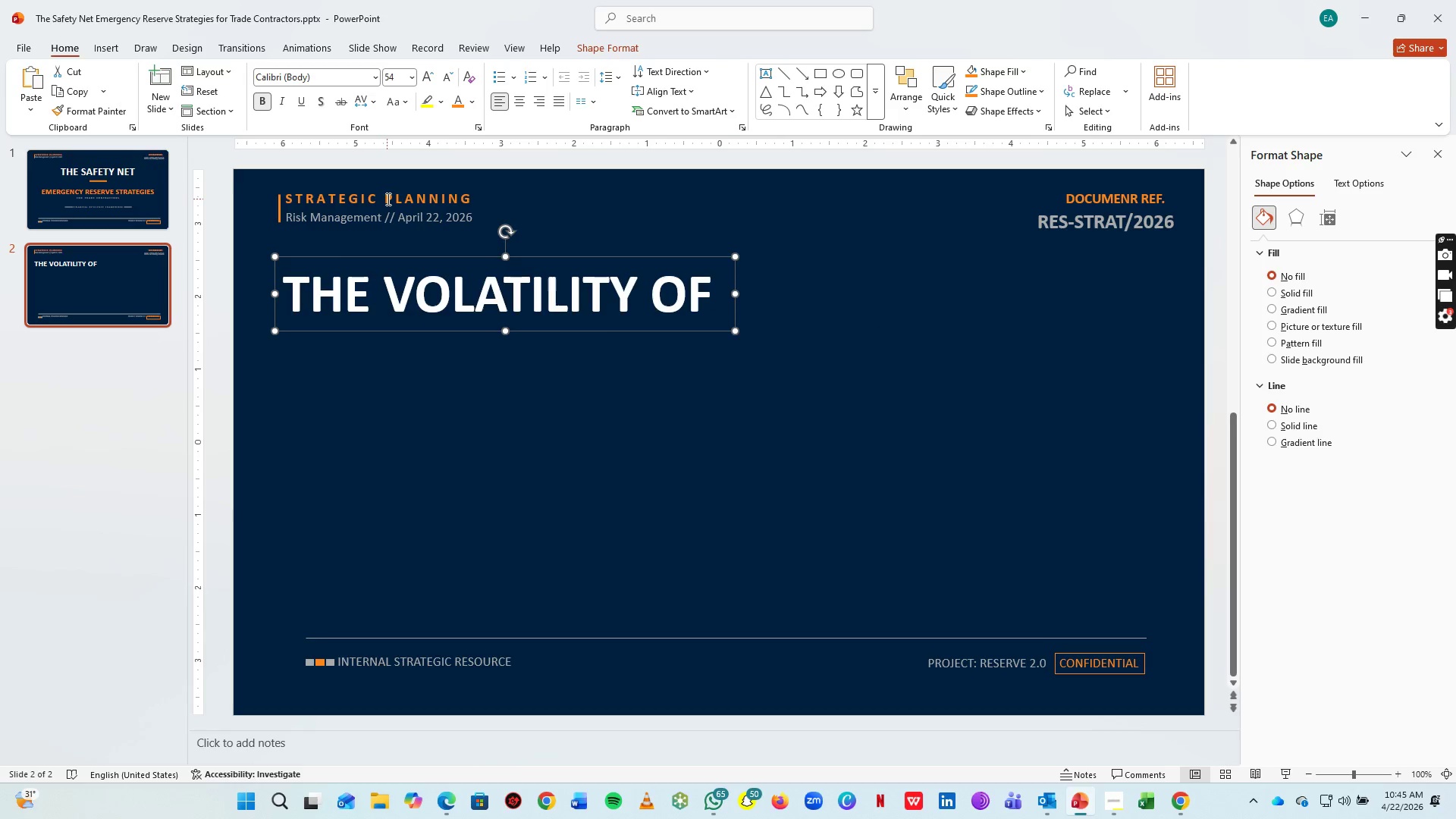 
wait(5.55)
 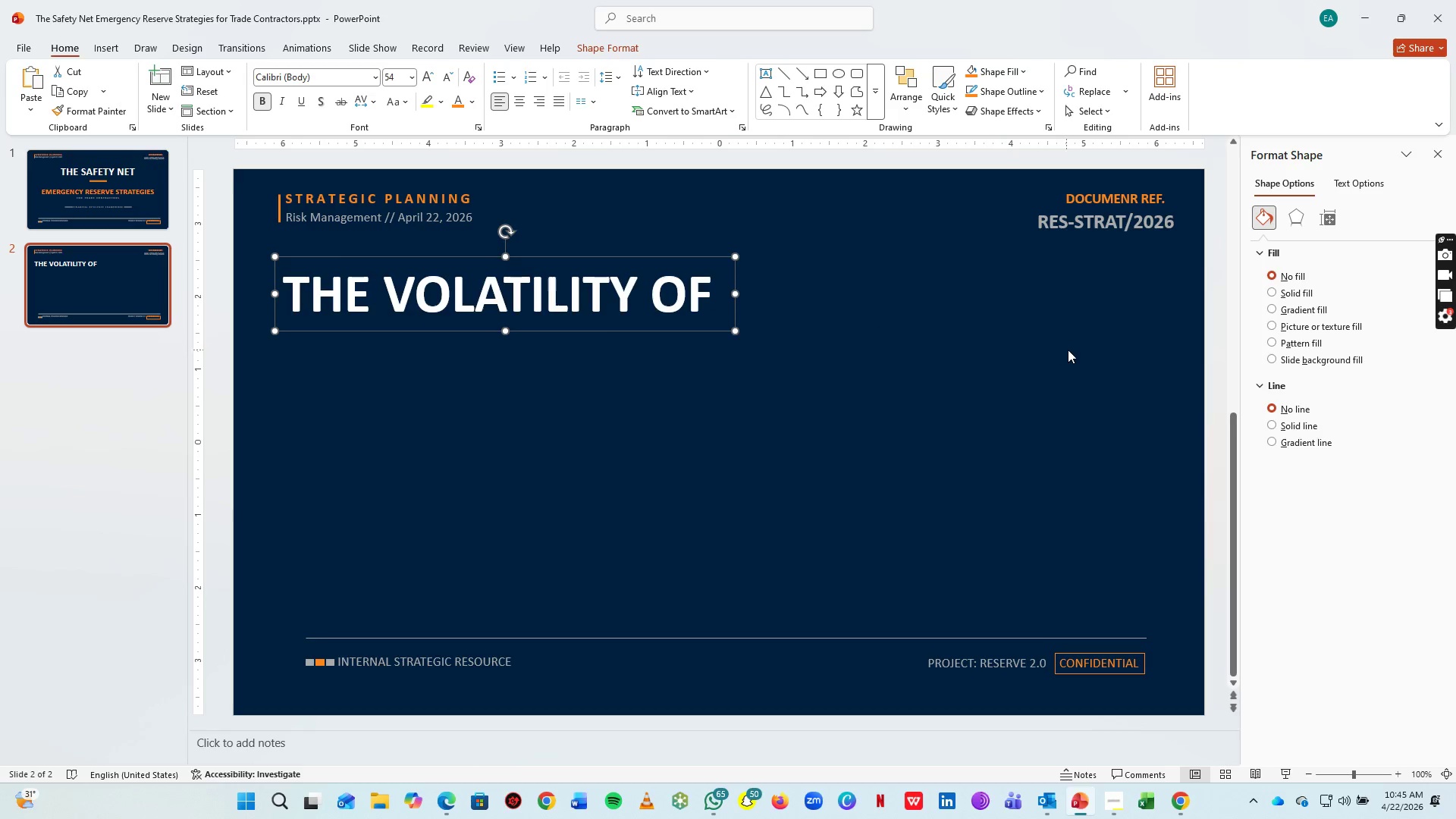 
left_click([431, 191])
 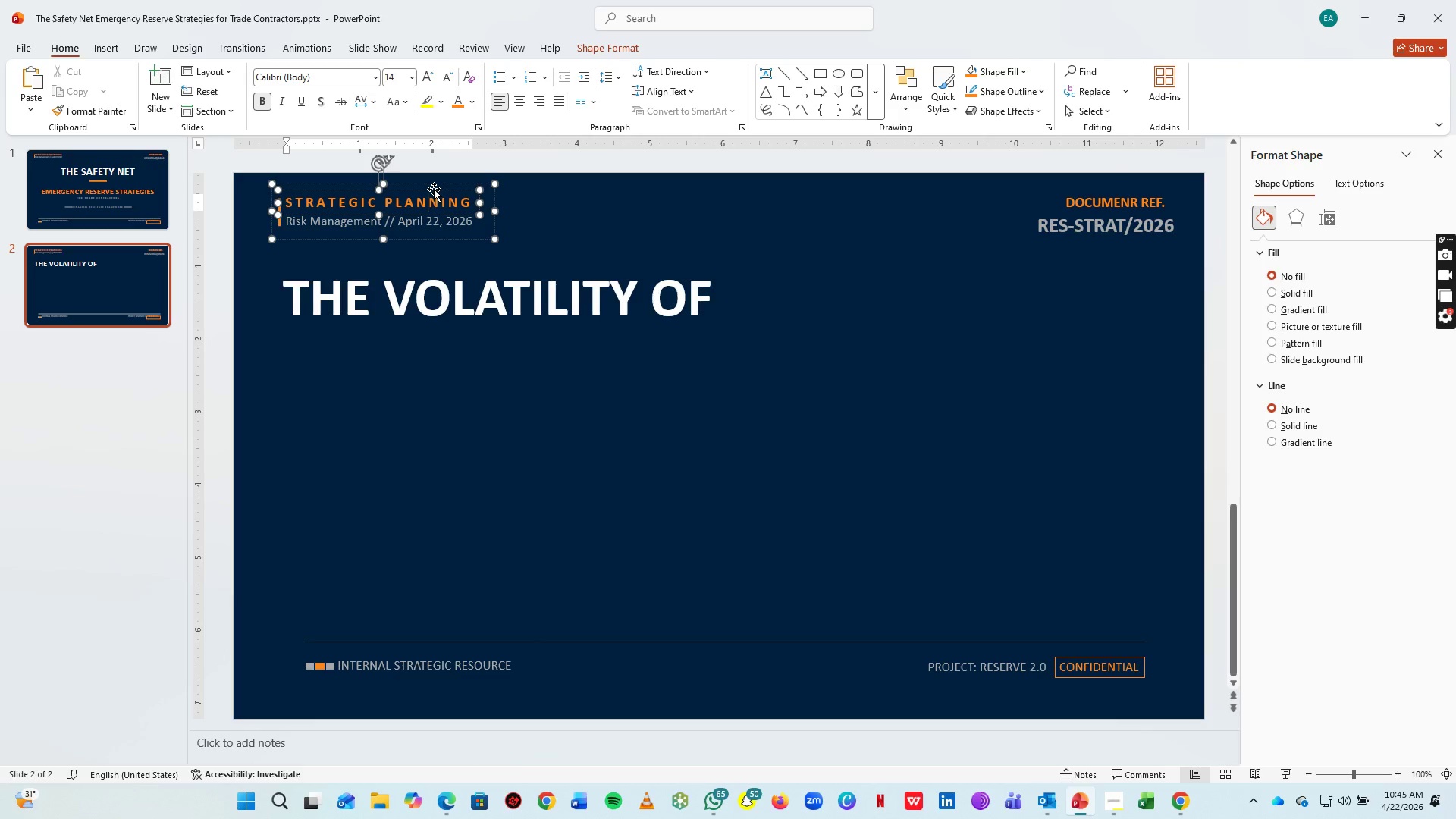 
left_click([434, 189])
 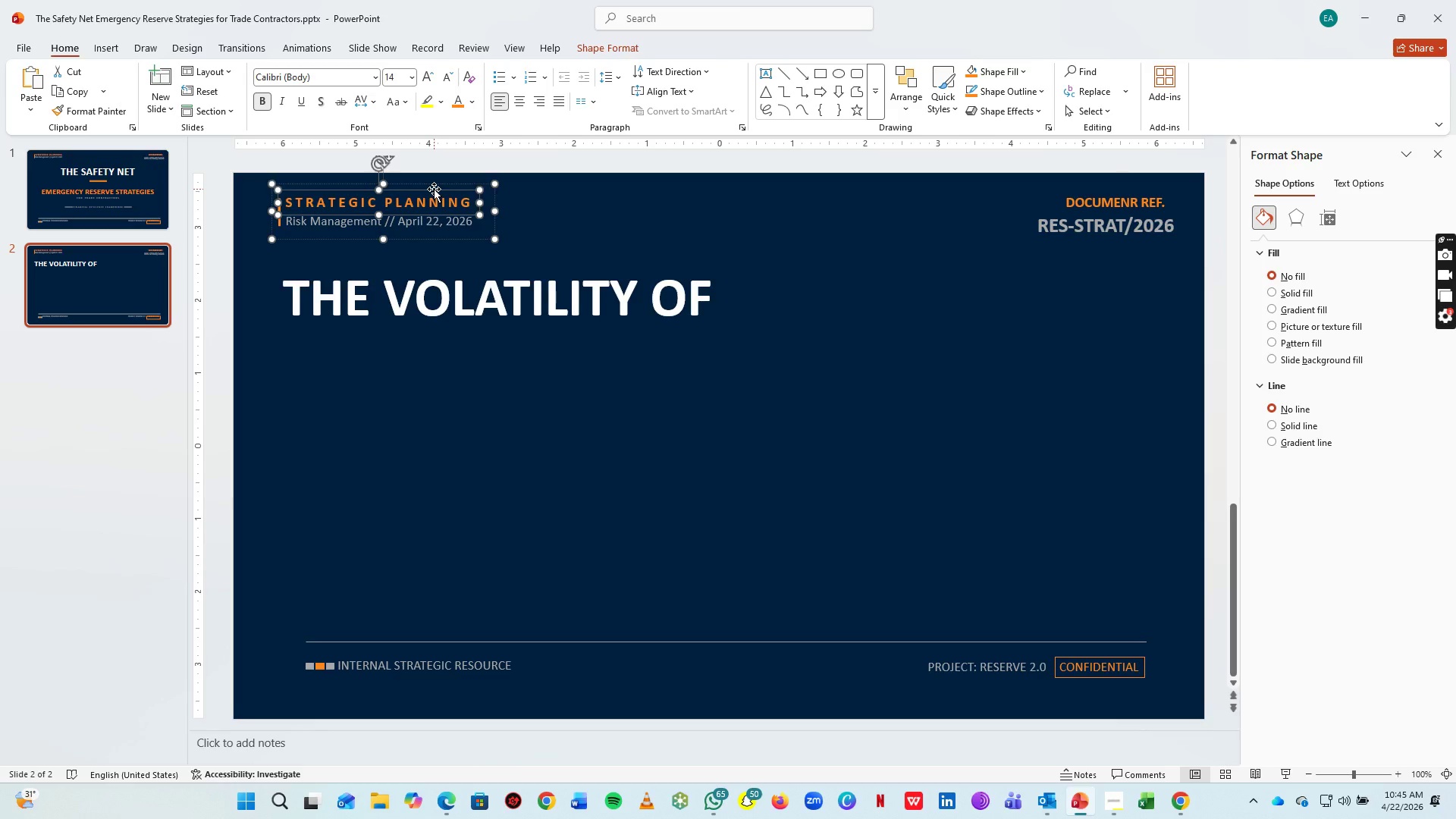 
key(Delete)
 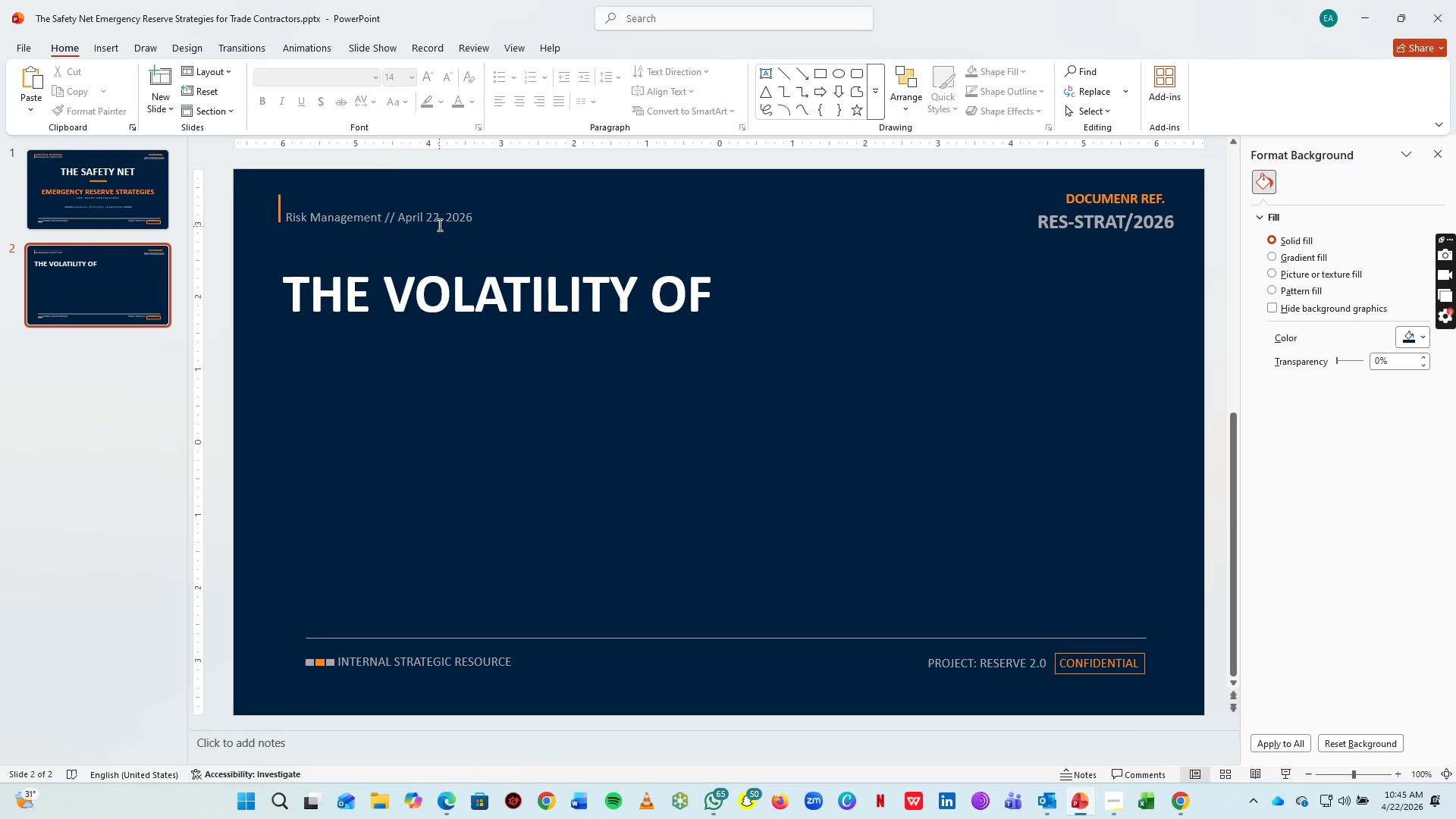 
left_click([437, 221])
 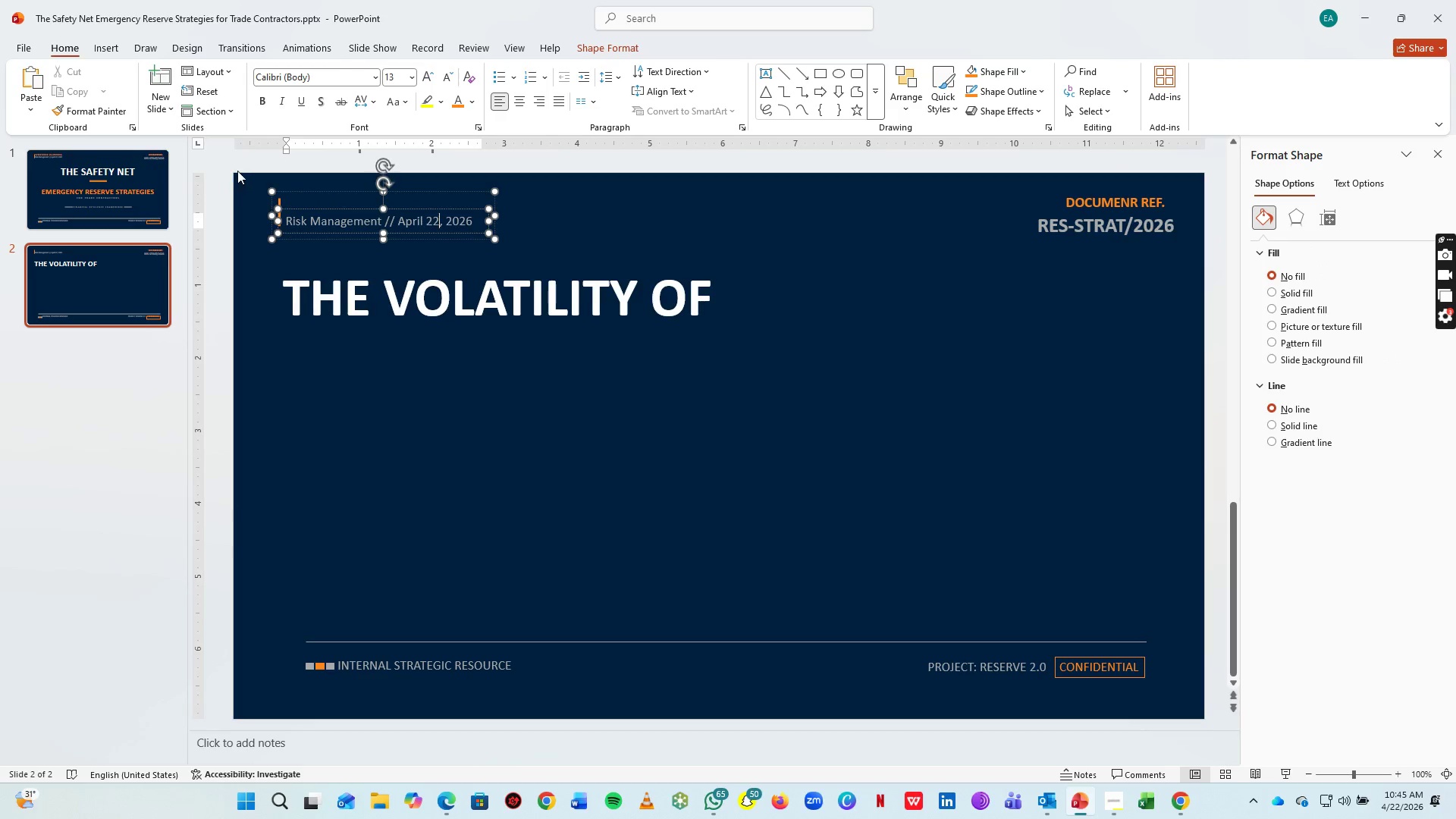 
left_click_drag(start_coordinate=[237, 164], to_coordinate=[549, 249])
 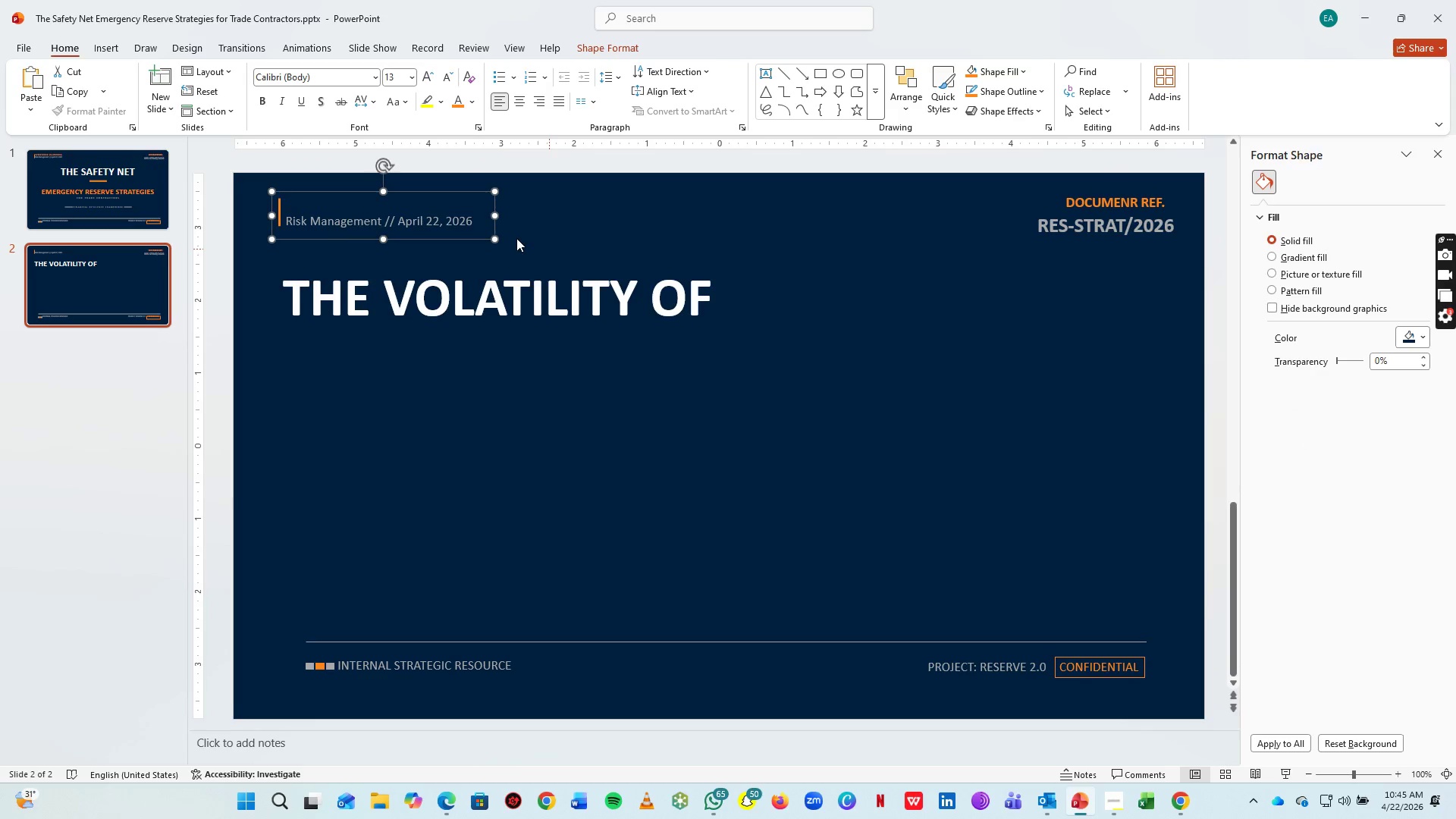 
key(Delete)
 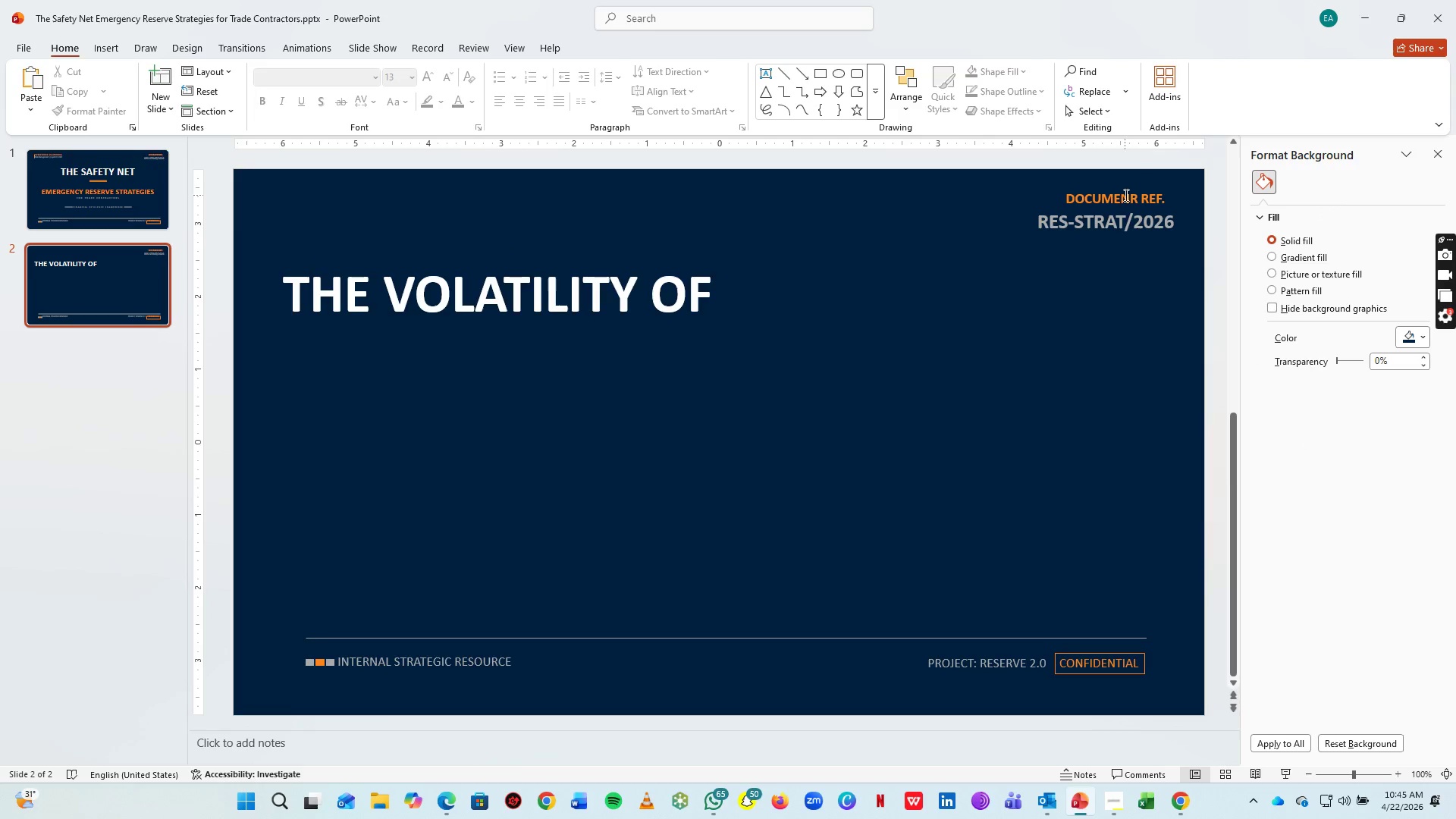 
left_click([1134, 226])
 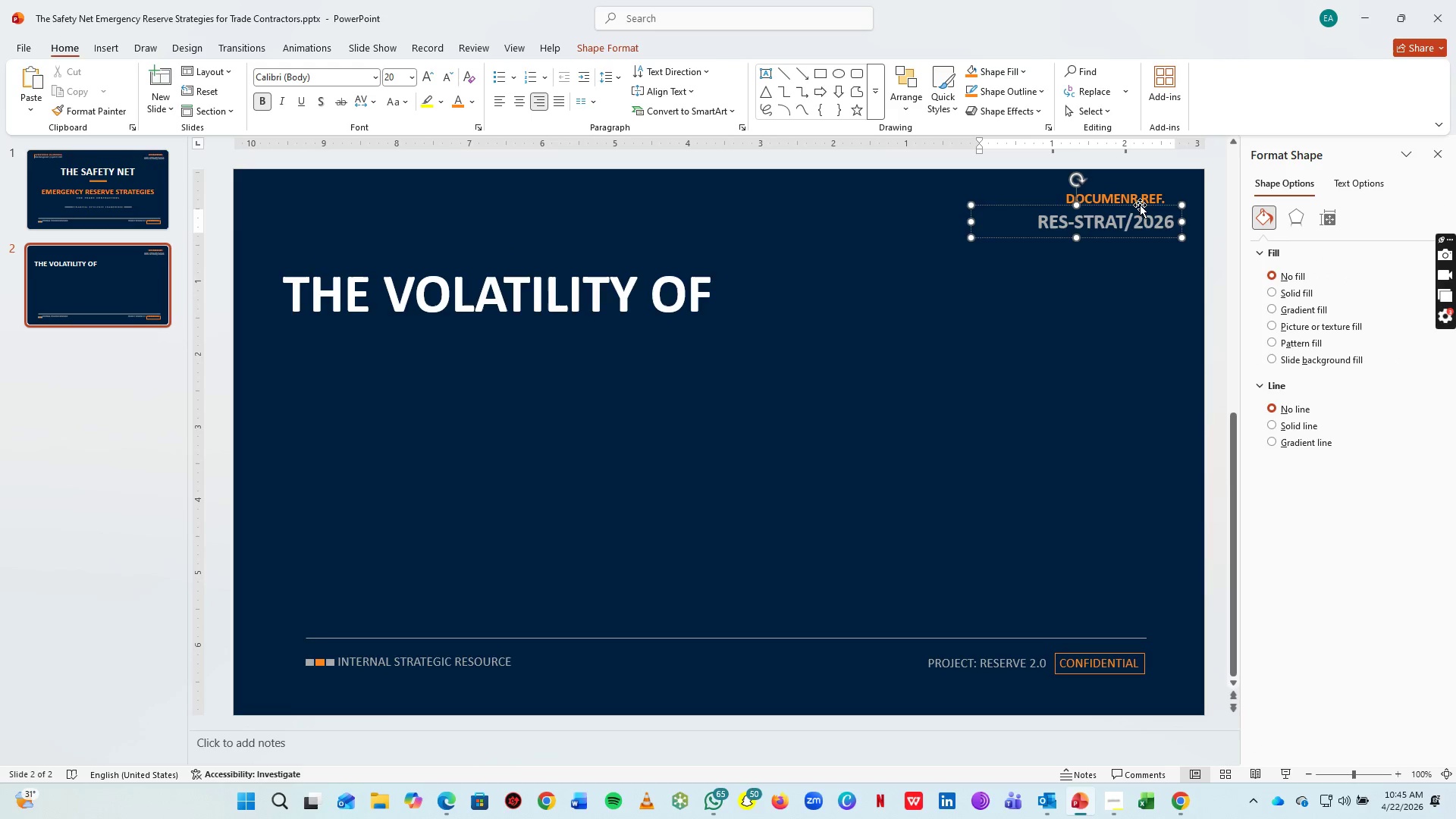 
hold_key(key=ShiftLeft, duration=0.84)
left_click([1144, 194])
 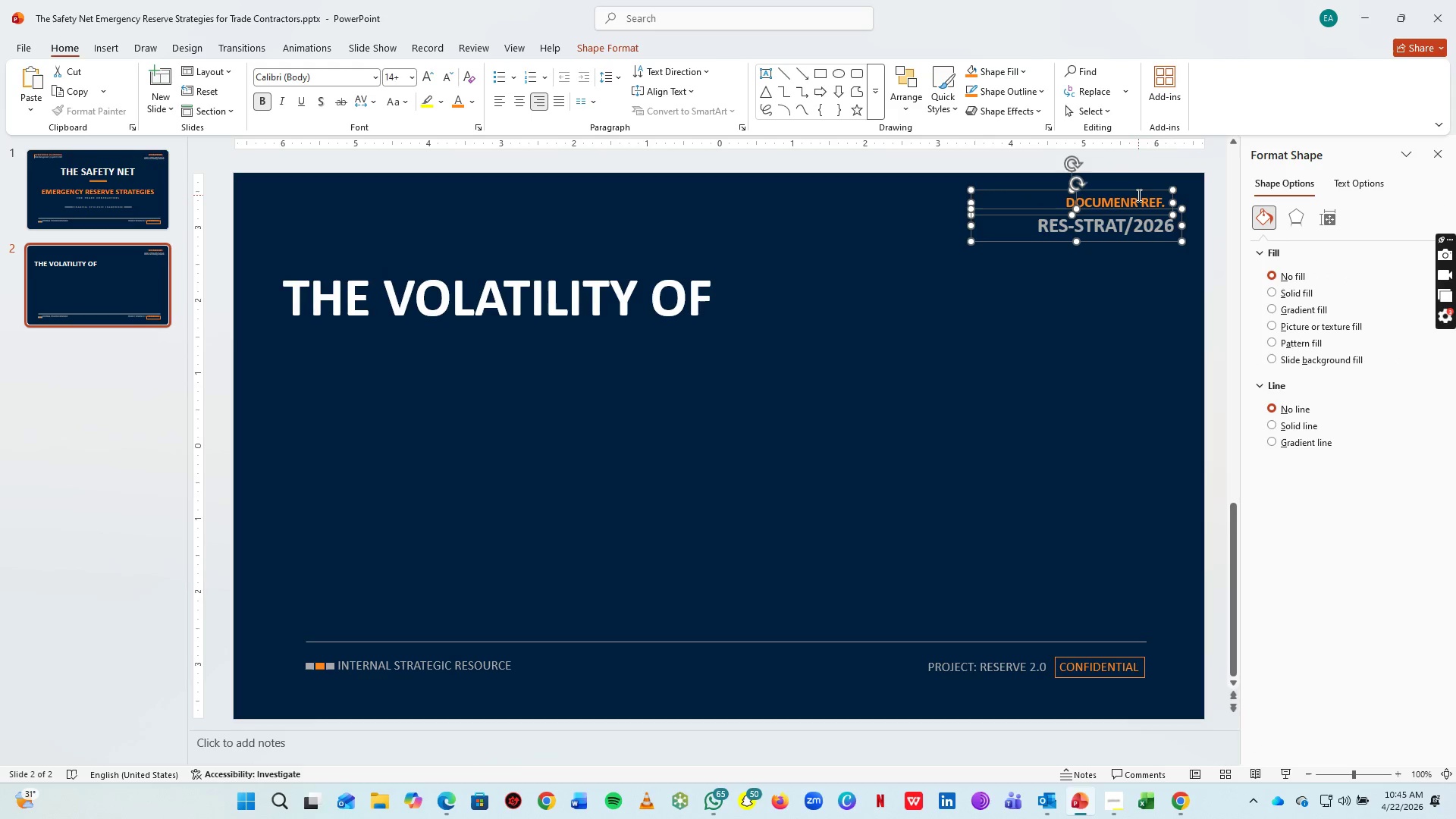 
key(Control+G)
 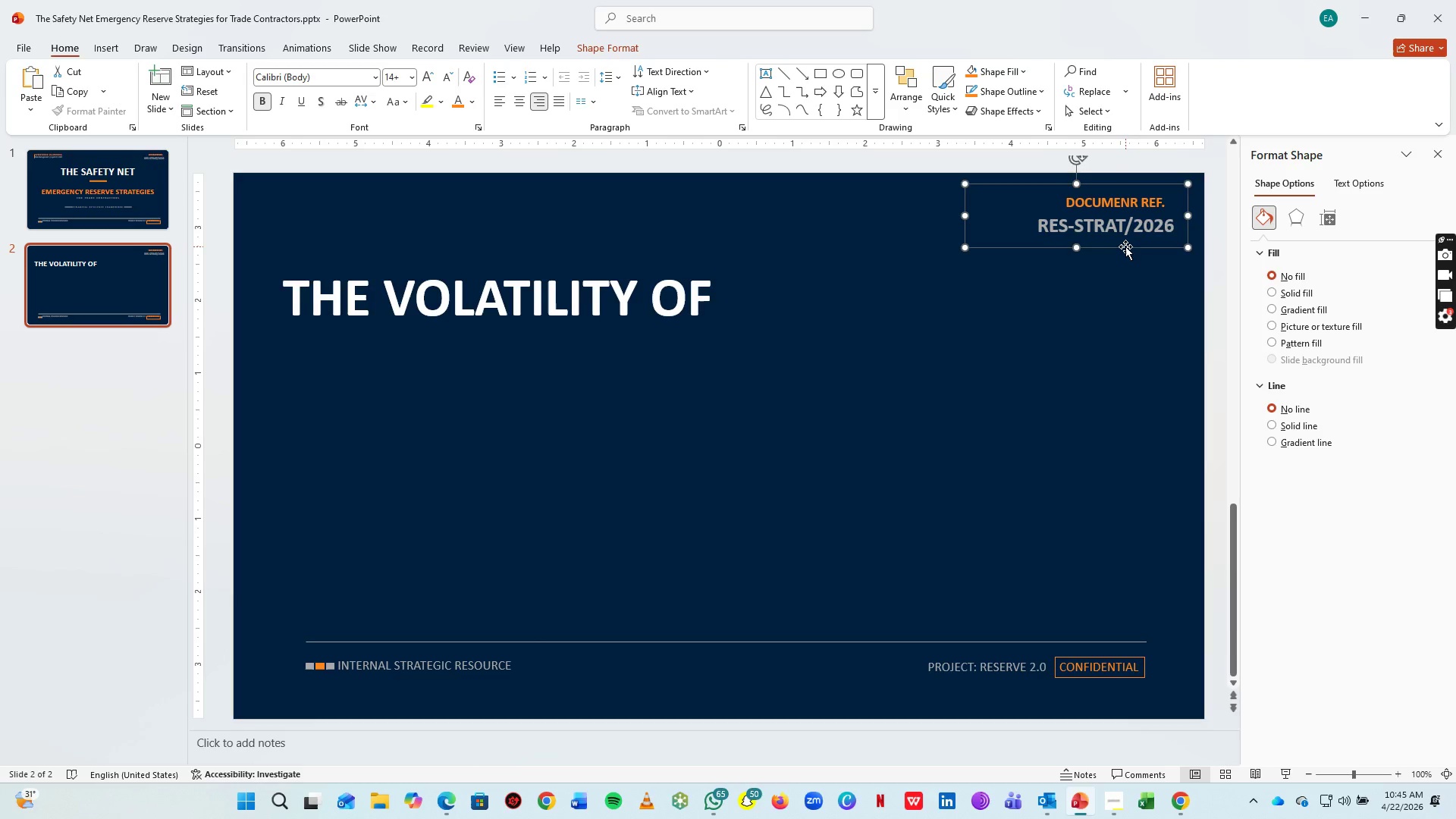 
left_click_drag(start_coordinate=[1125, 246], to_coordinate=[988, 475])
 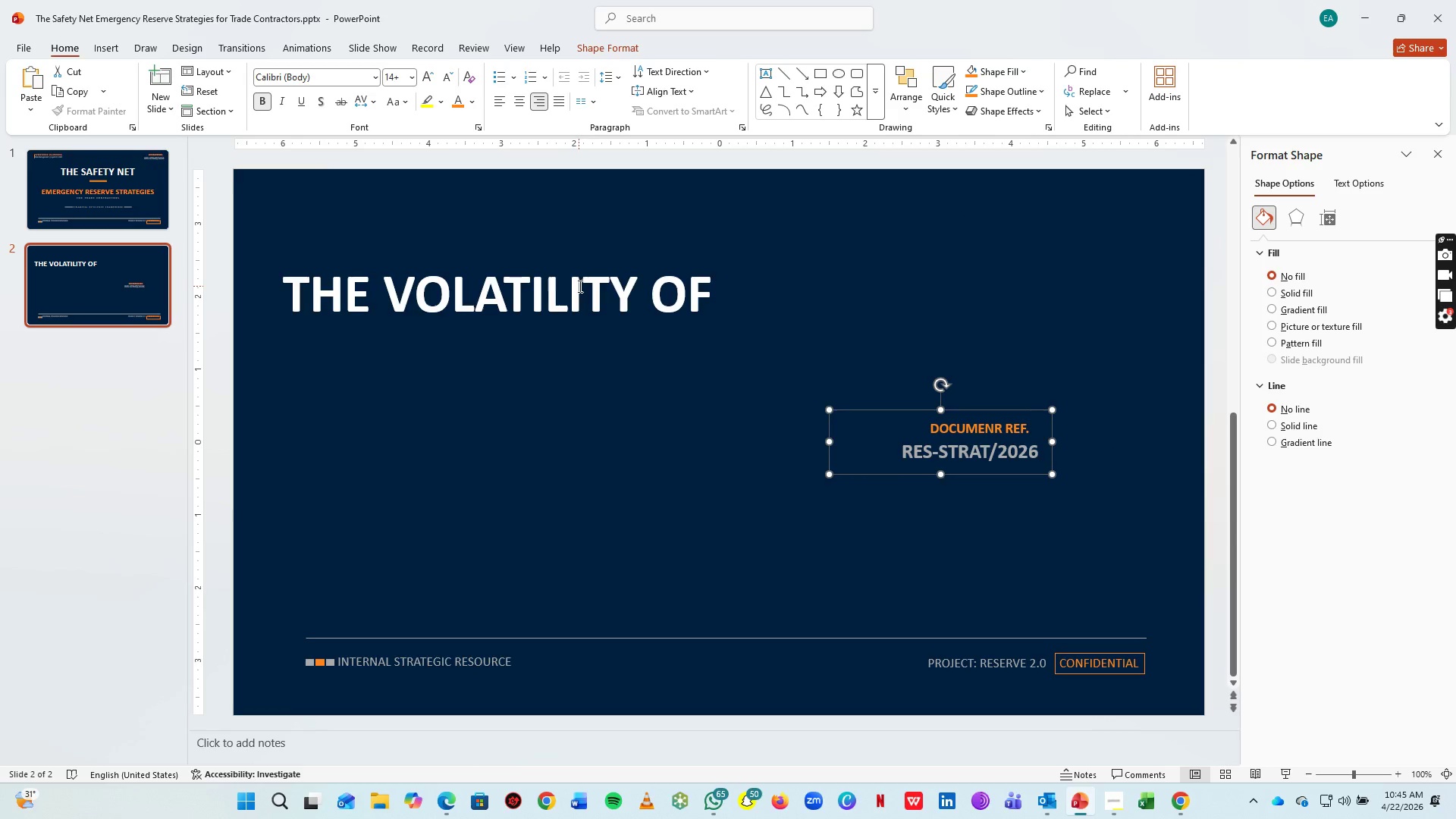 
left_click([579, 286])
 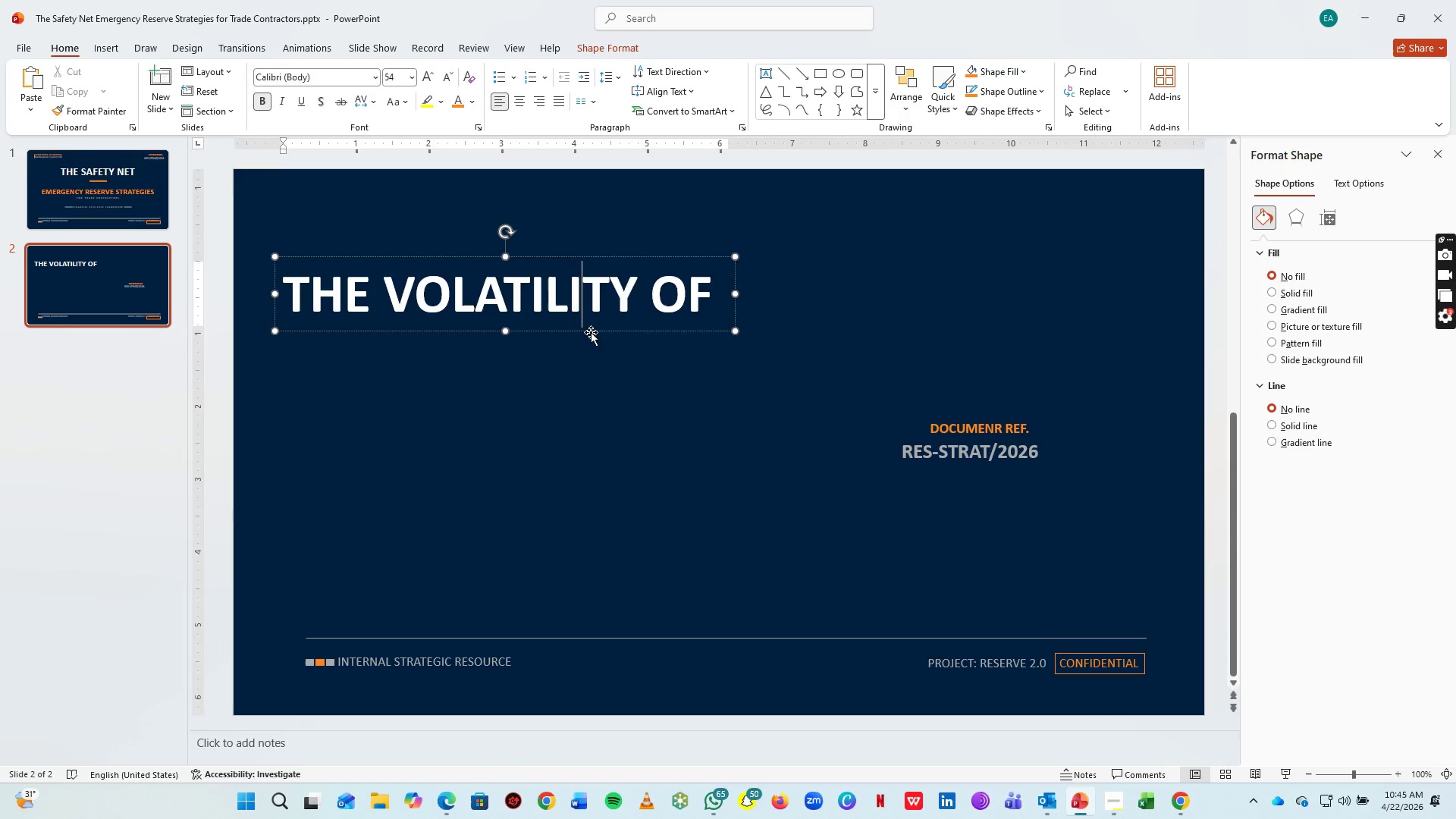 
left_click_drag(start_coordinate=[591, 332], to_coordinate=[591, 300])
 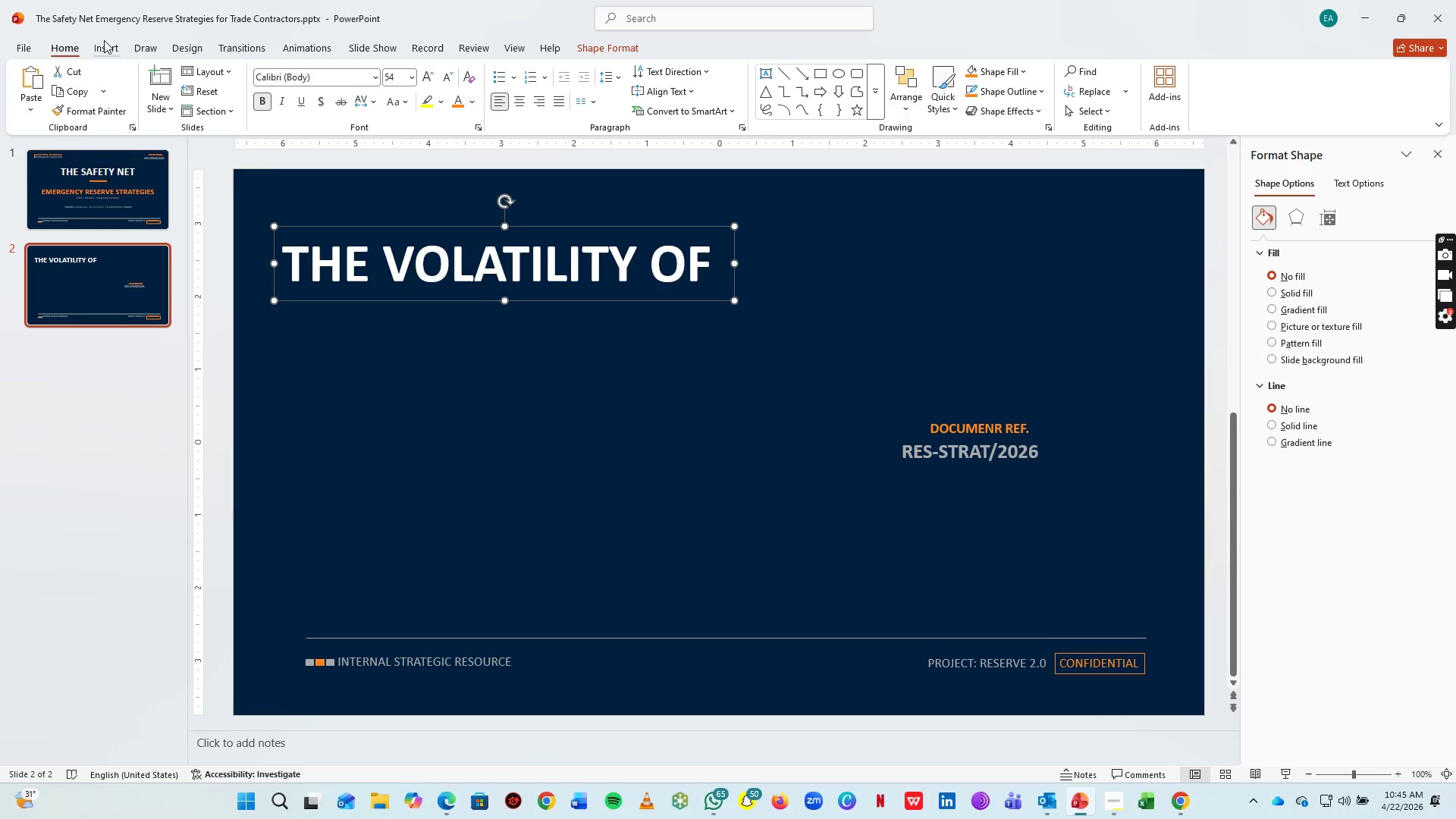 
left_click([104, 40])
 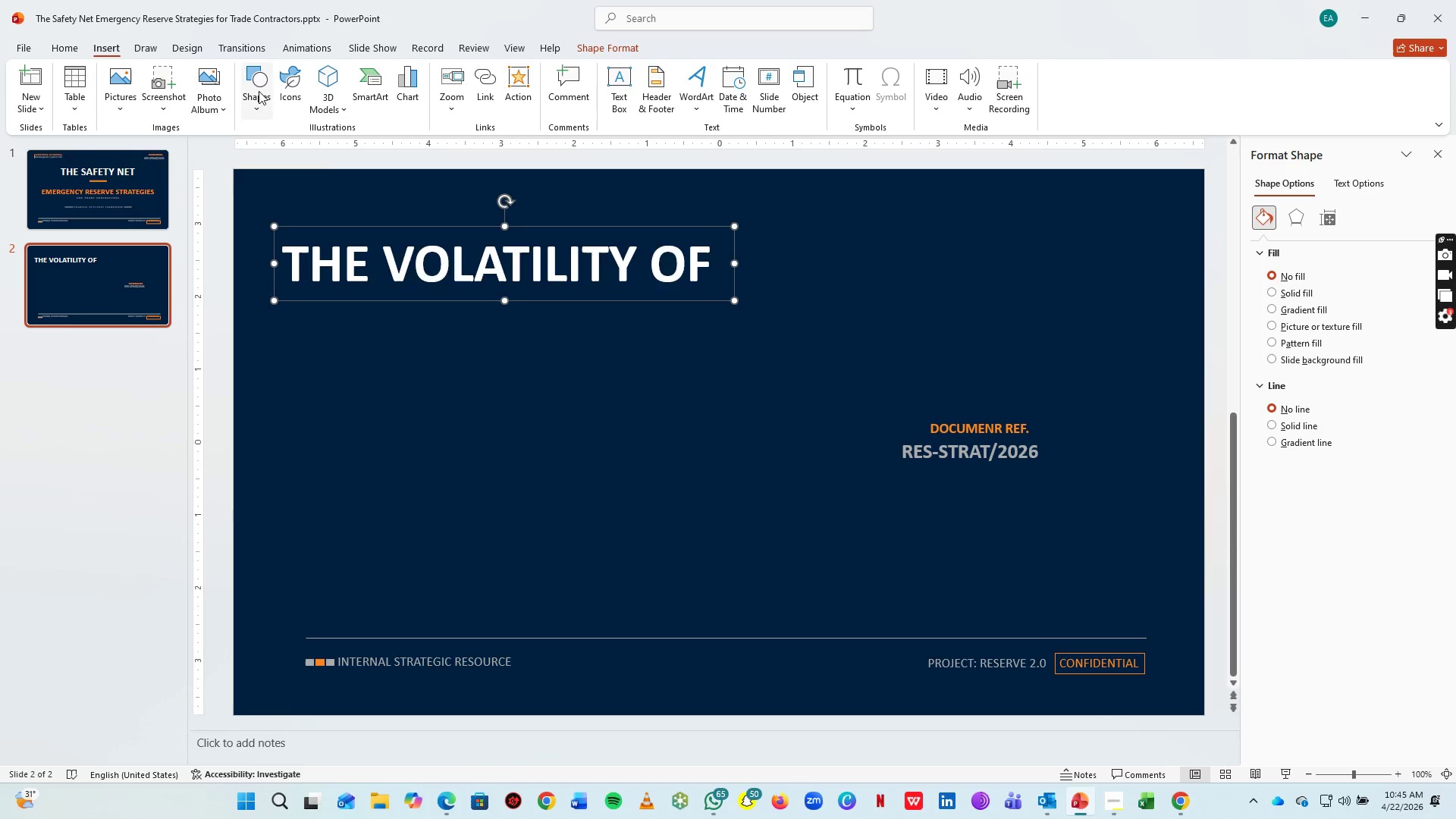 
left_click([253, 91])
 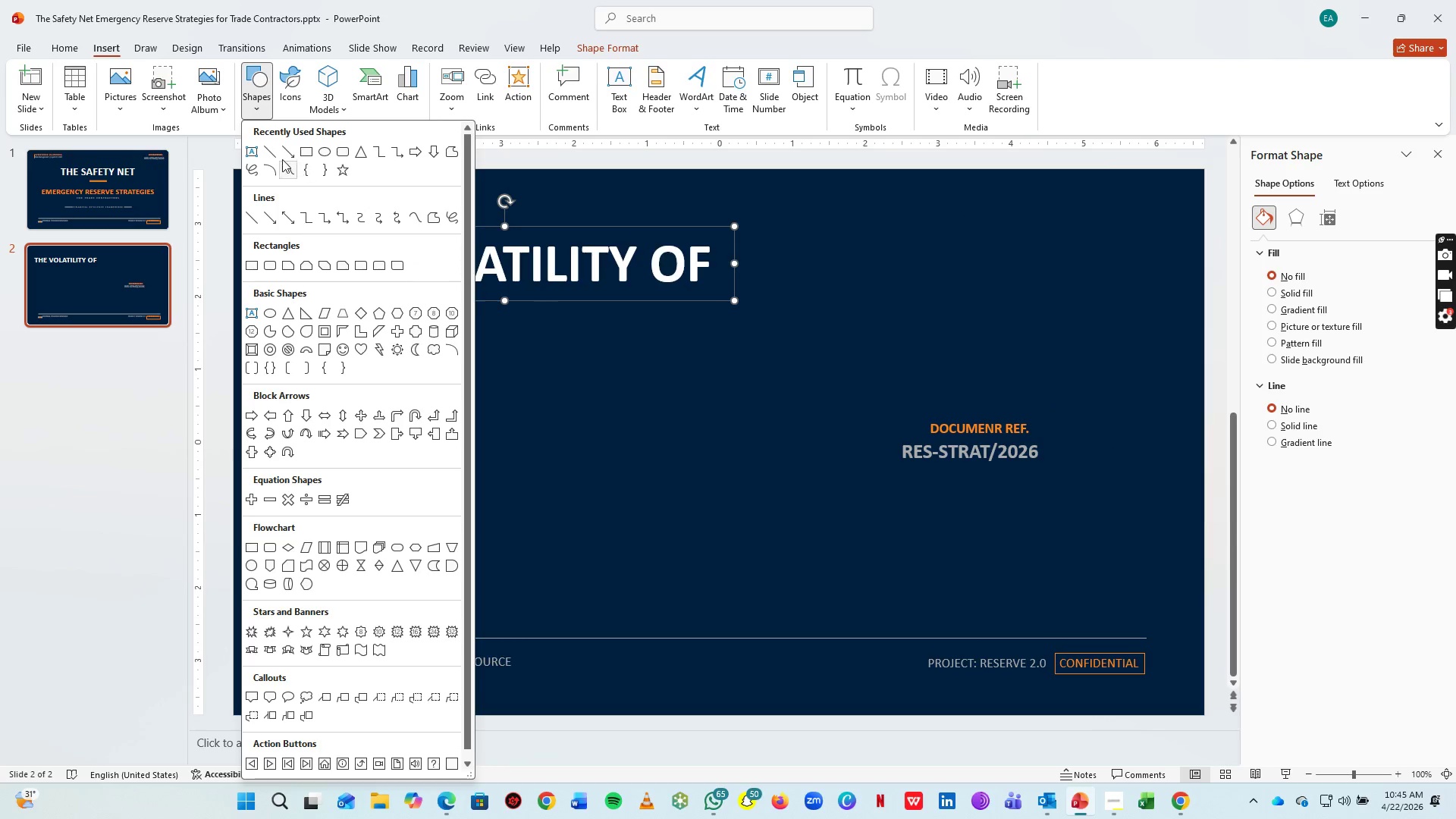 
left_click([279, 157])
 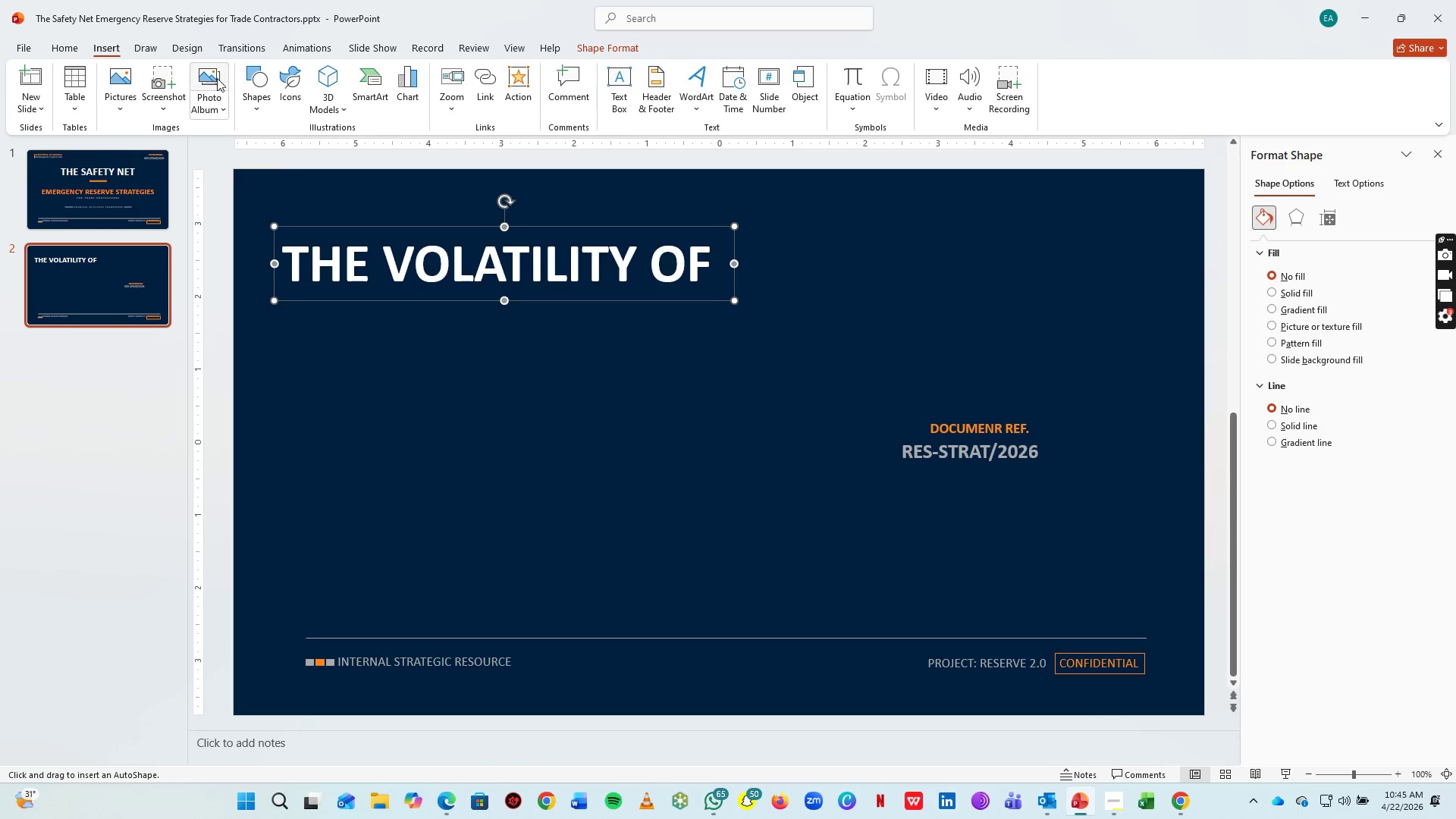 
left_click([249, 84])
 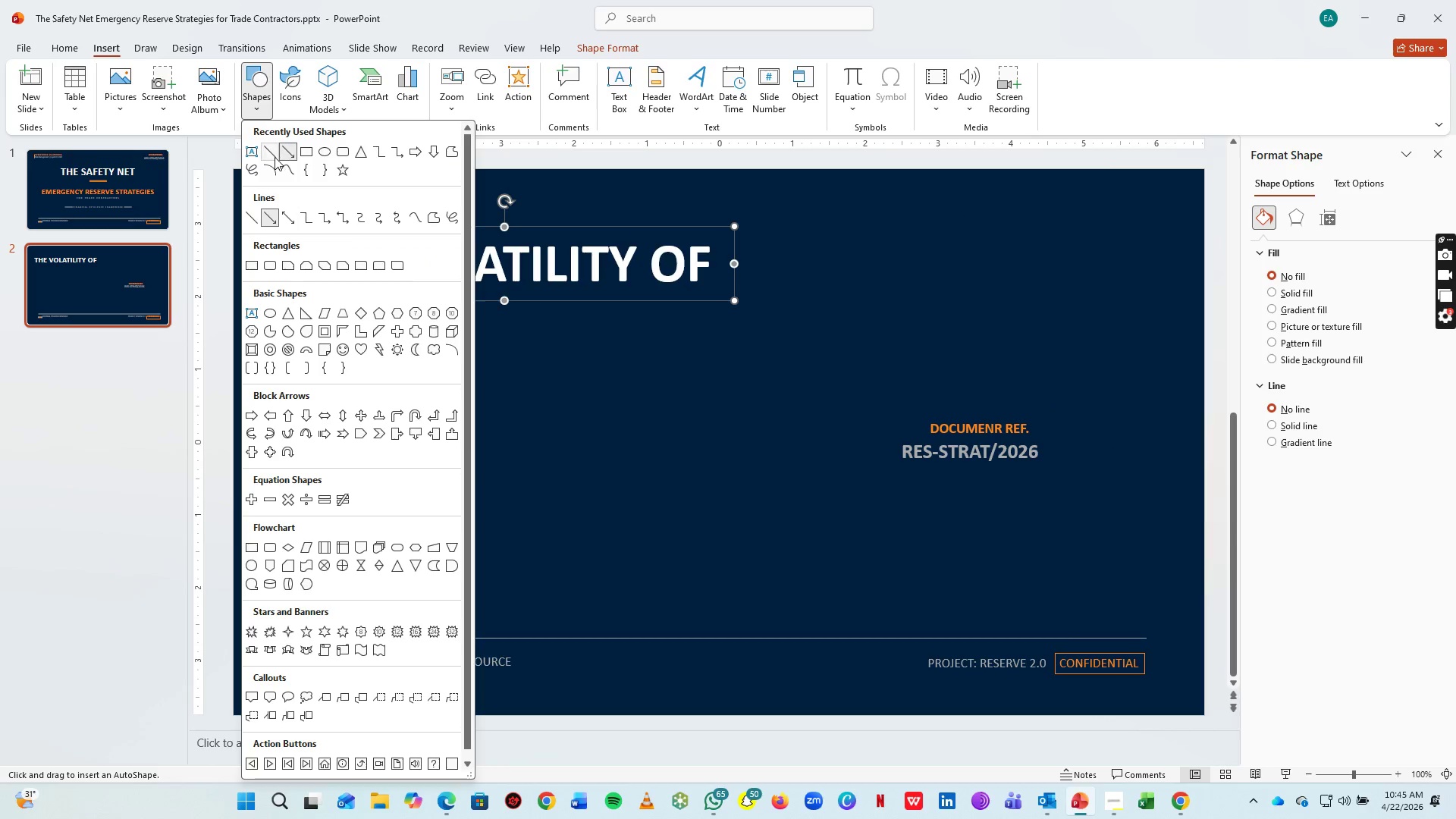 
left_click([275, 157])
 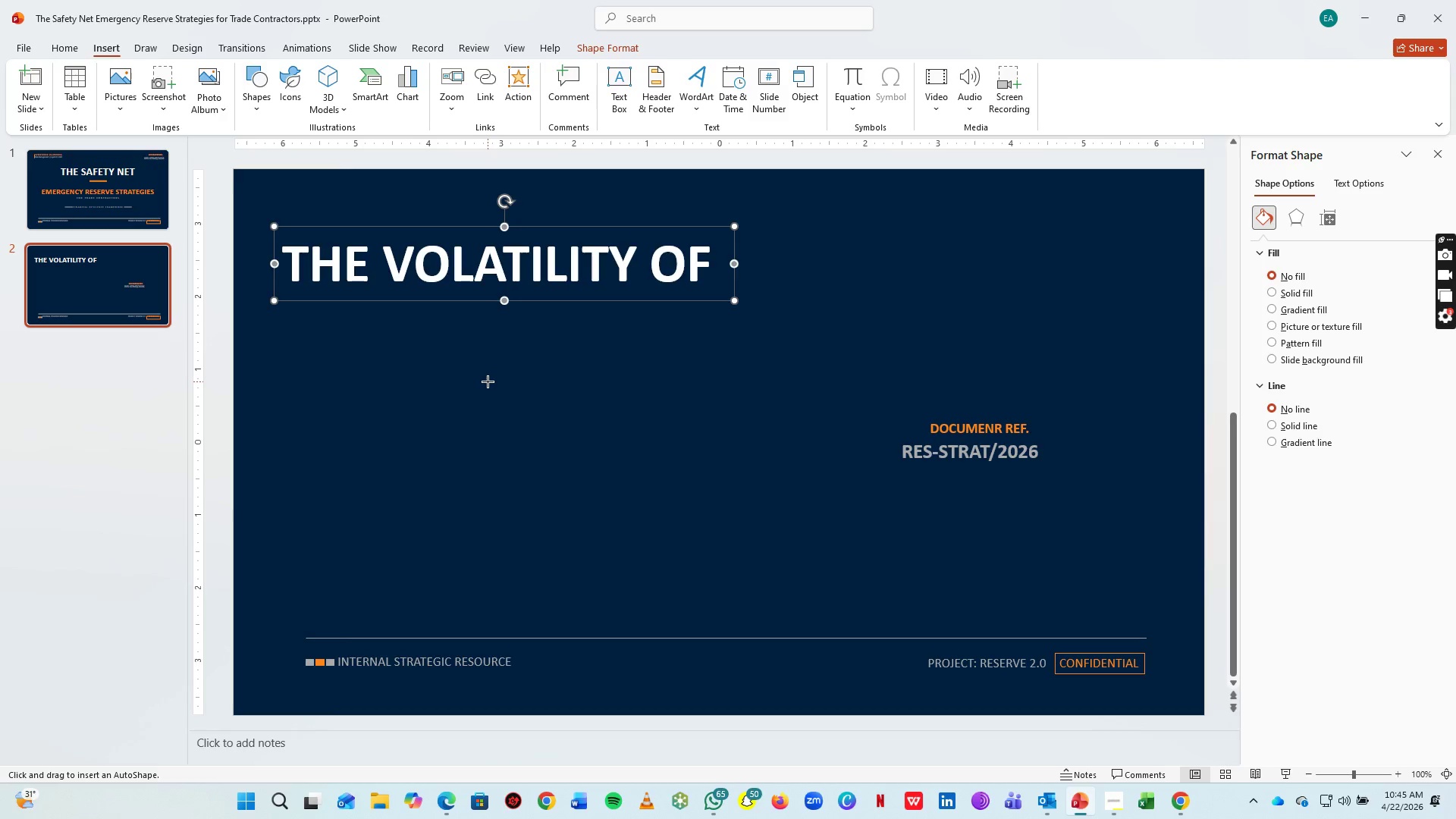 
hold_key(key=ControlLeft, duration=1.16)
left_click_drag(start_coordinate=[488, 381], to_coordinate=[492, 431])
 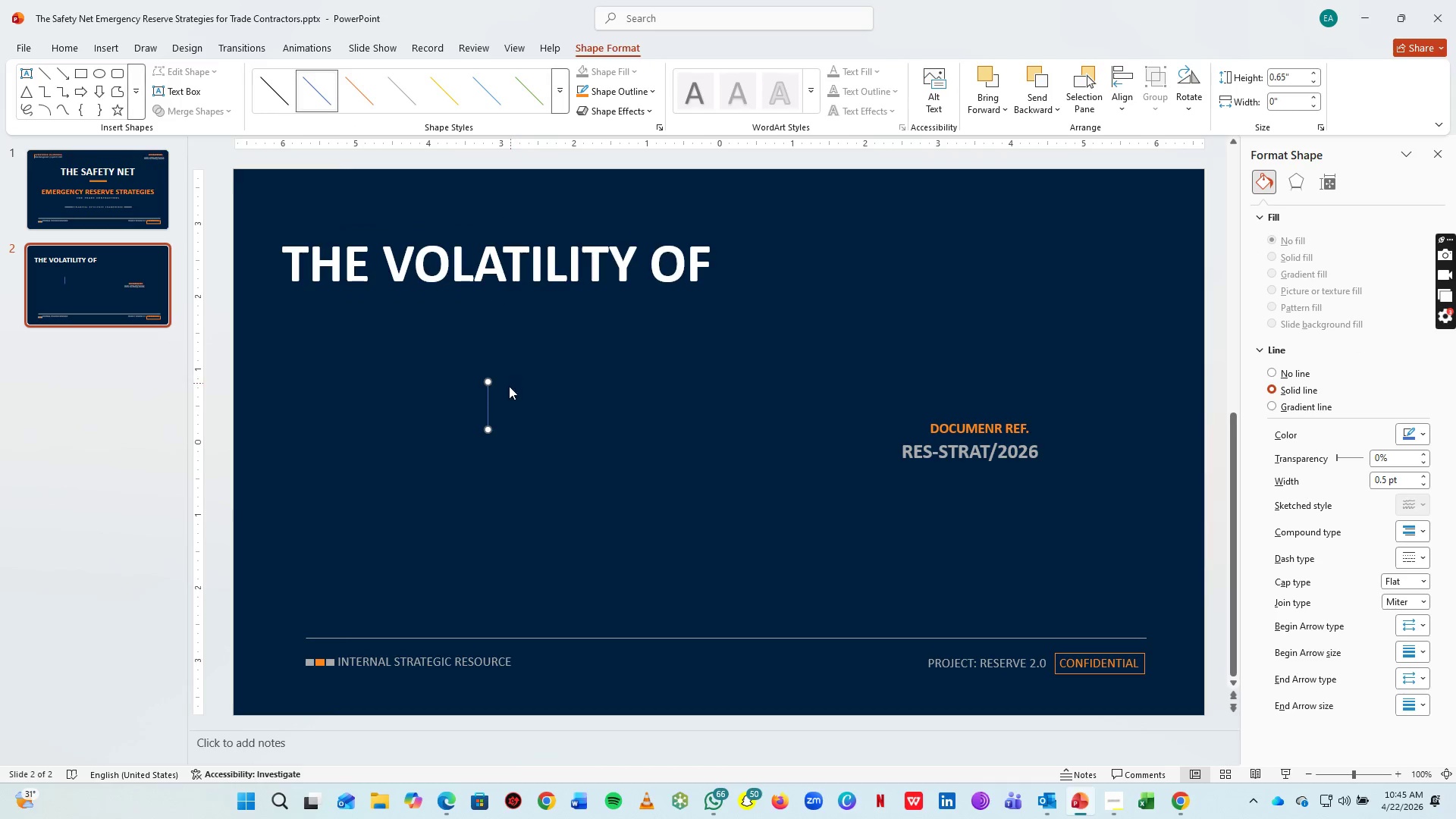 
key(Control+C)
 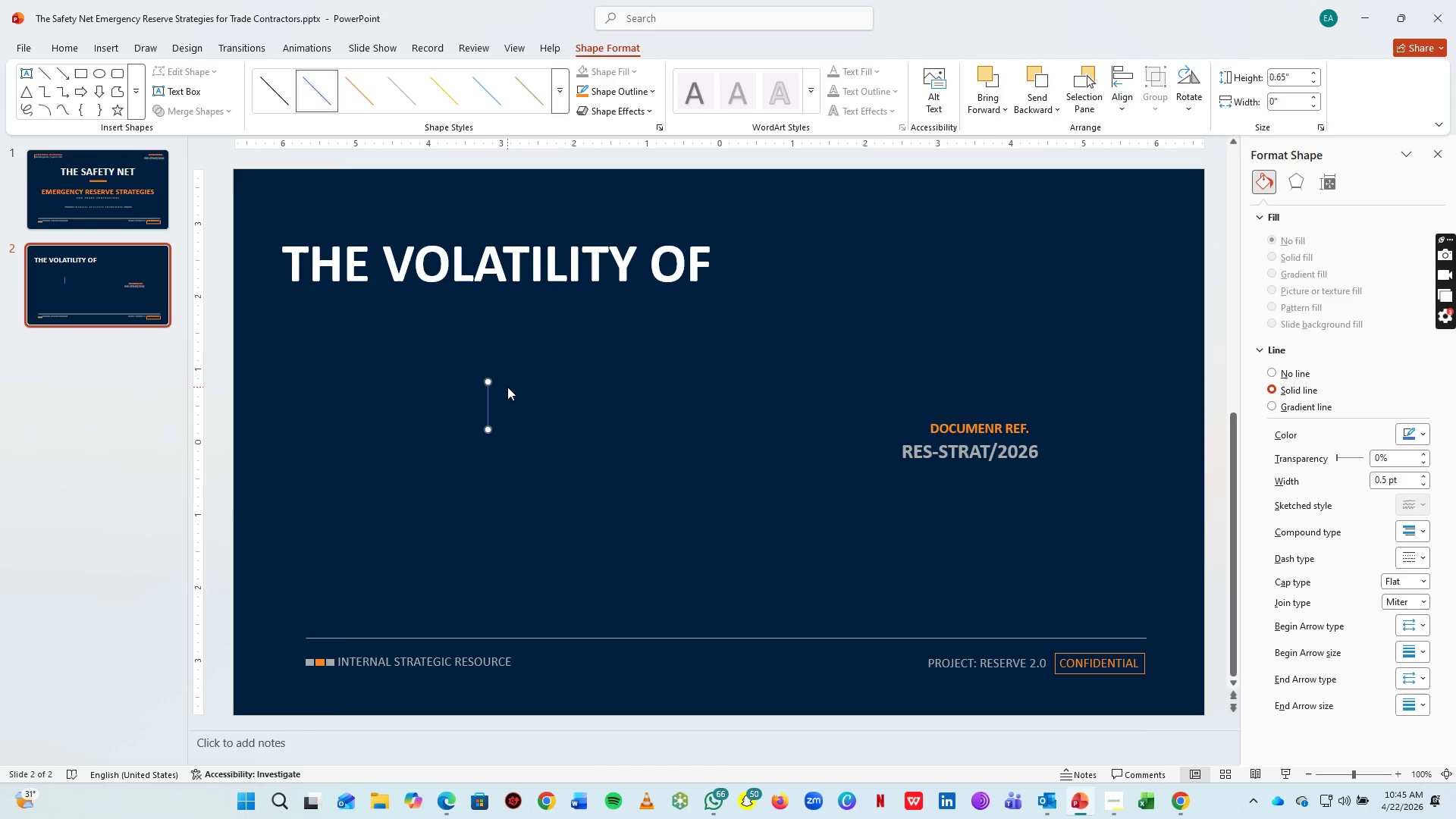 
key(Control+V)
 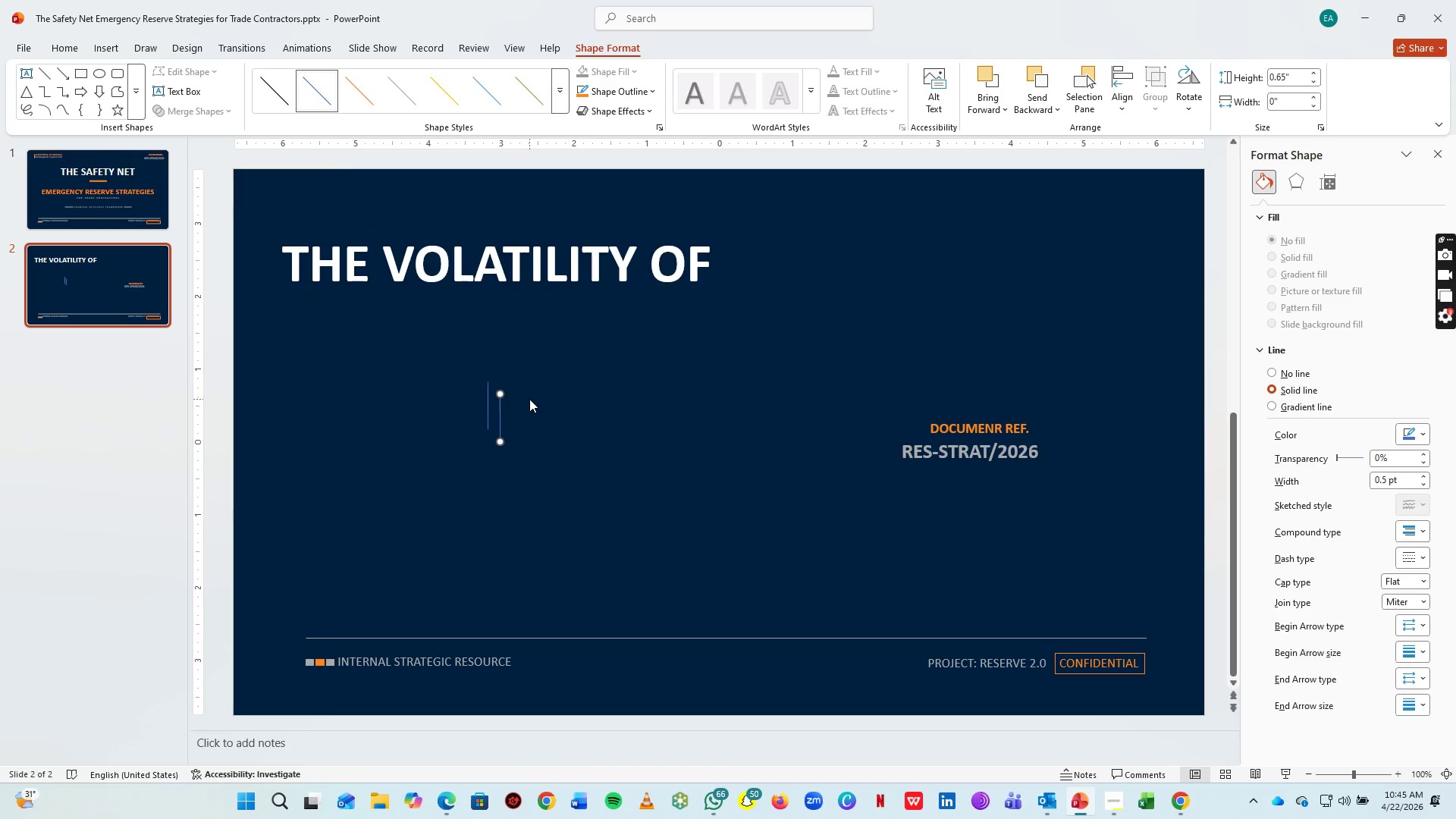 
scroll: coordinate [529, 399], scroll_direction: up, amount: 6.0
 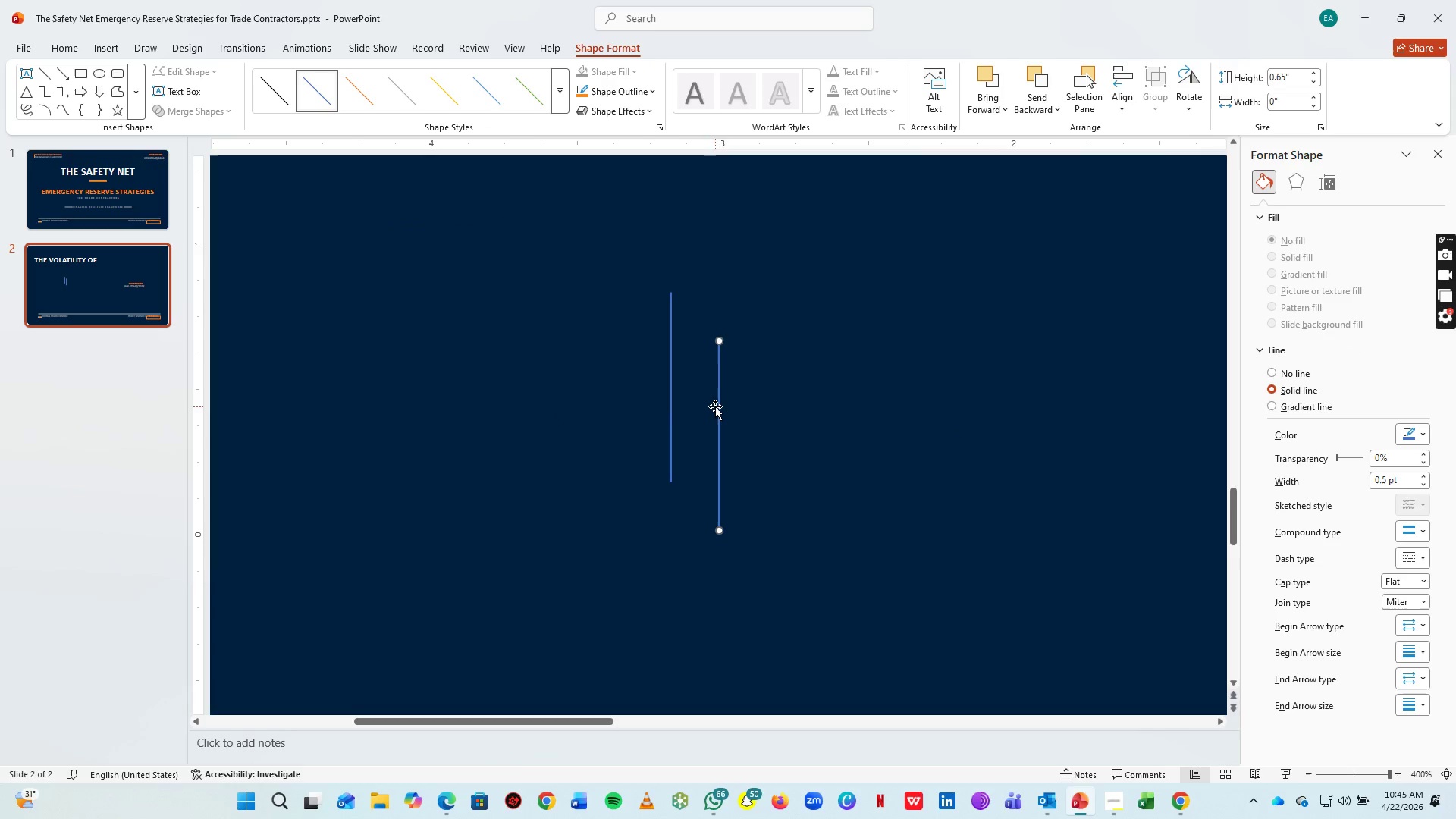 
left_click_drag(start_coordinate=[719, 410], to_coordinate=[670, 362])
 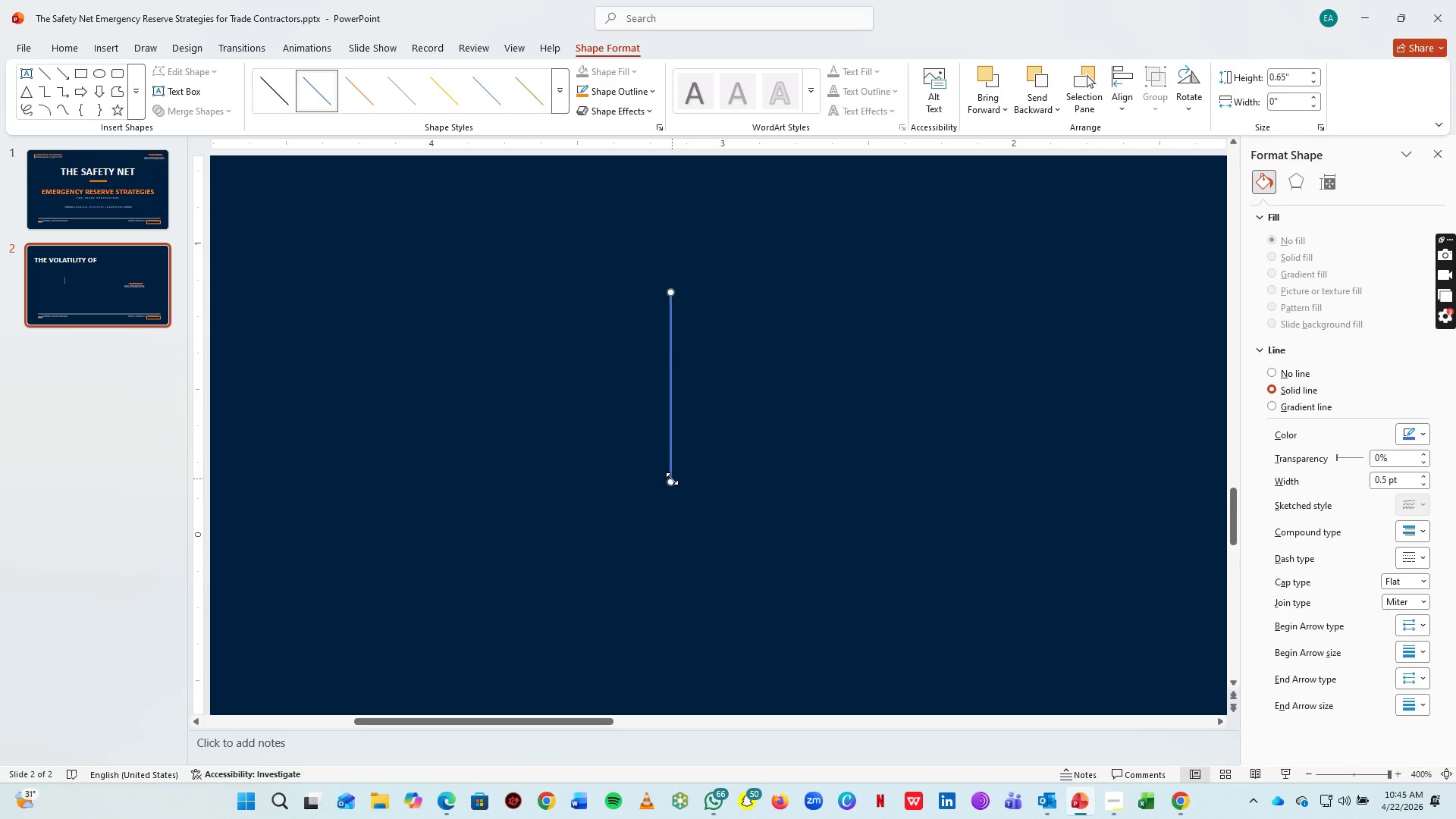 
left_click_drag(start_coordinate=[672, 482], to_coordinate=[858, 293])
 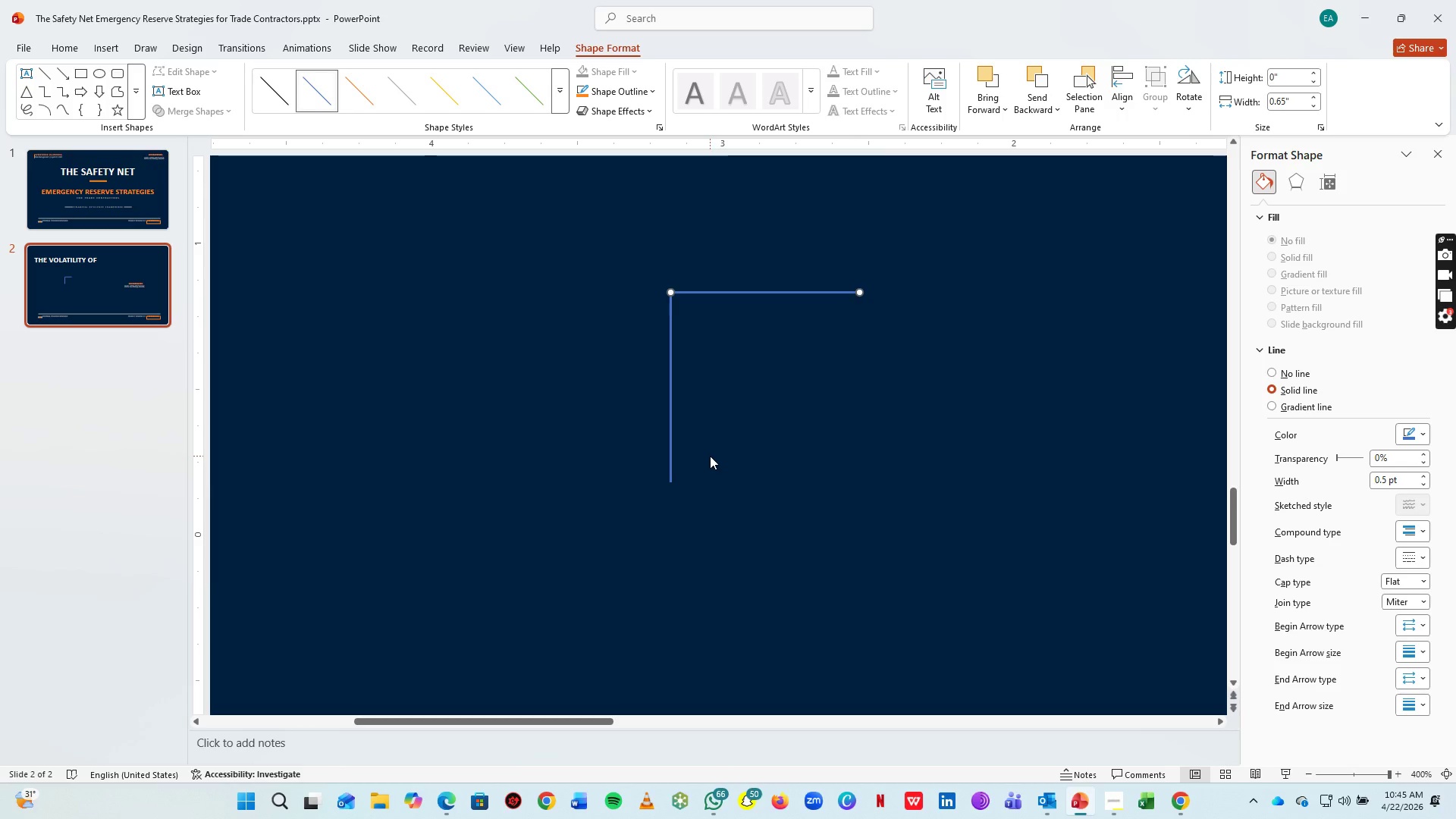 
key(ArrowLeft)
 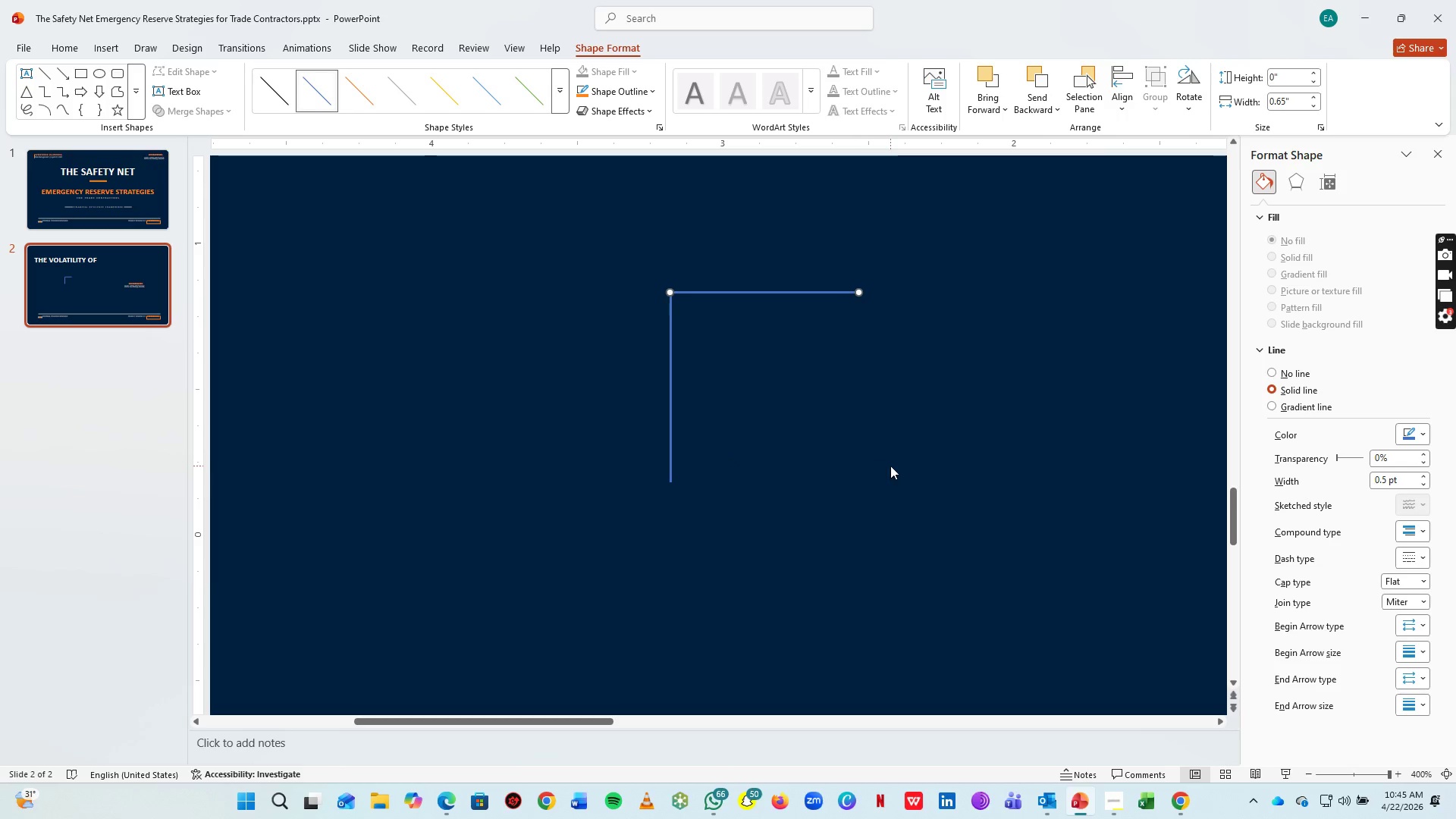 
left_click([891, 466])
 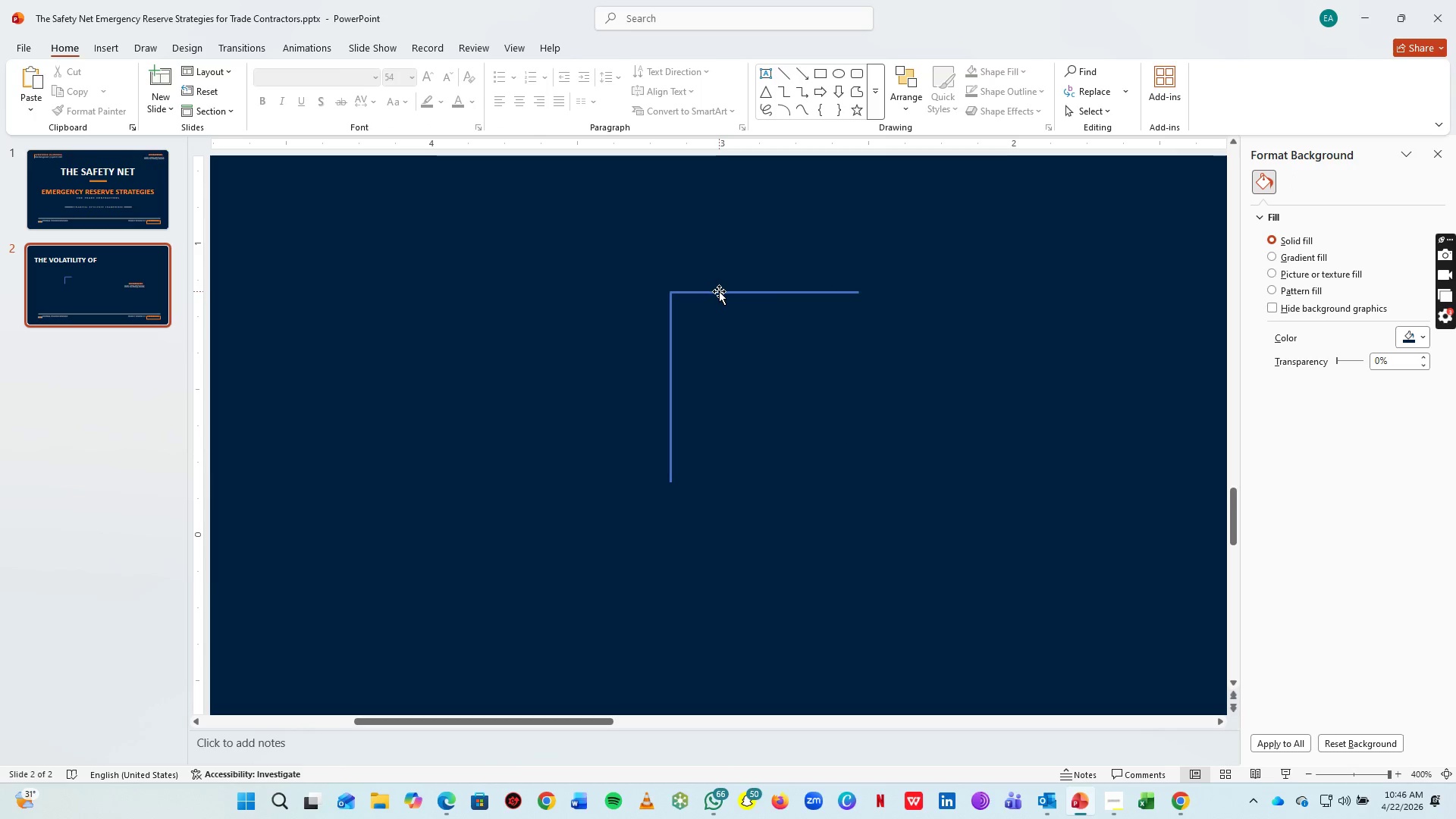 
left_click_drag(start_coordinate=[719, 291], to_coordinate=[666, 472])
 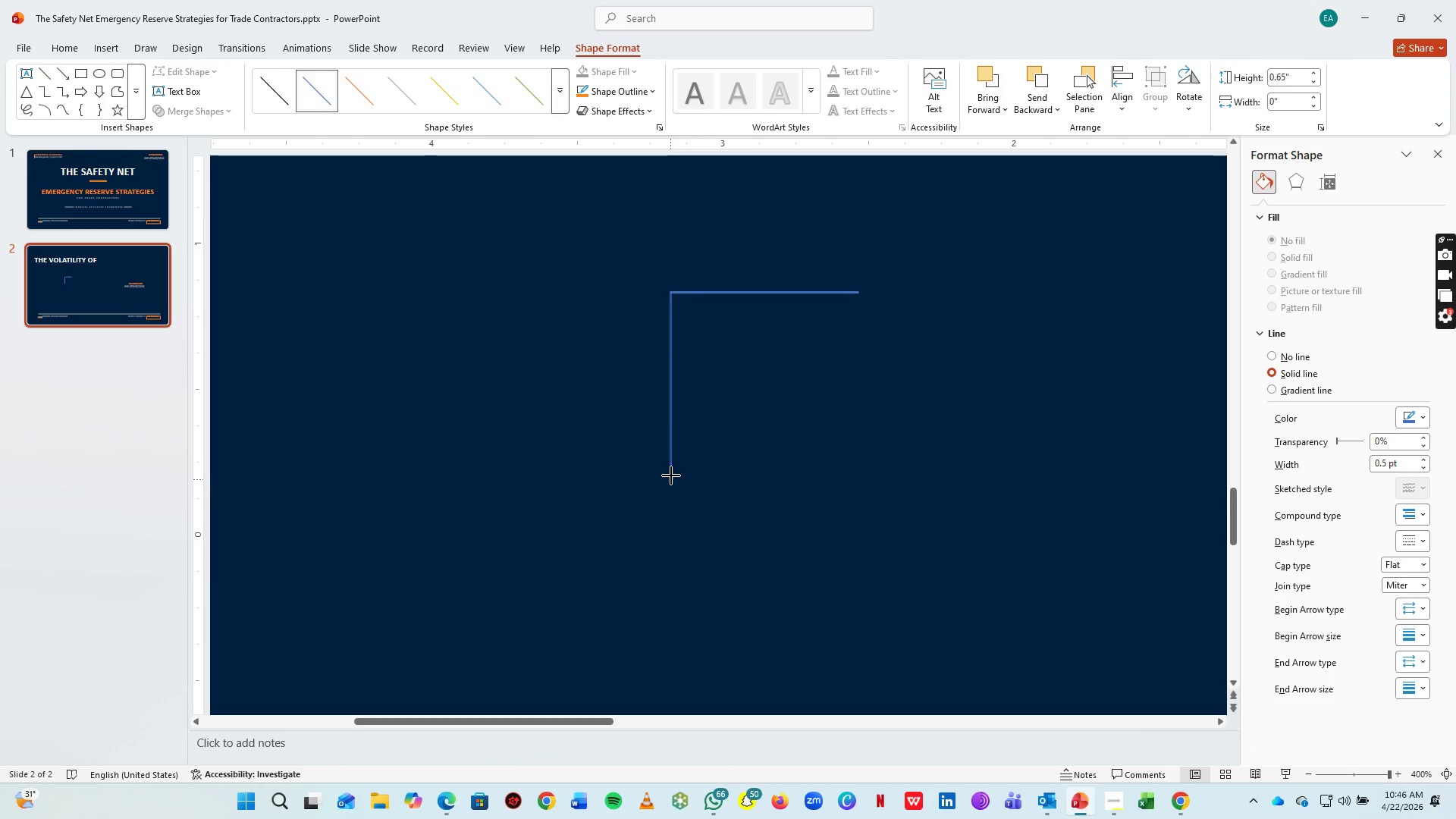 
hold_key(key=ShiftLeft, duration=1.0)
 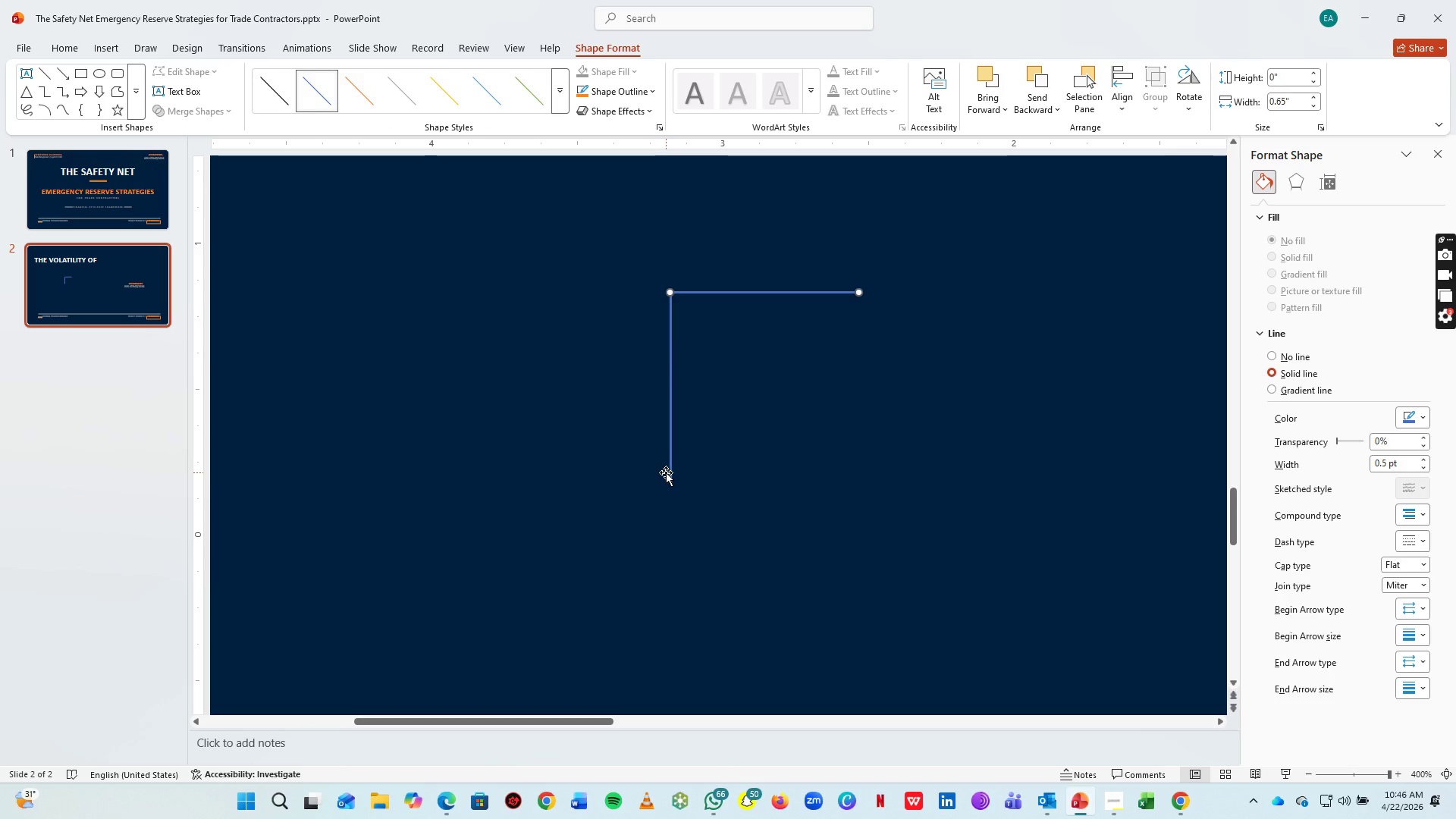 
left_click([666, 472])
 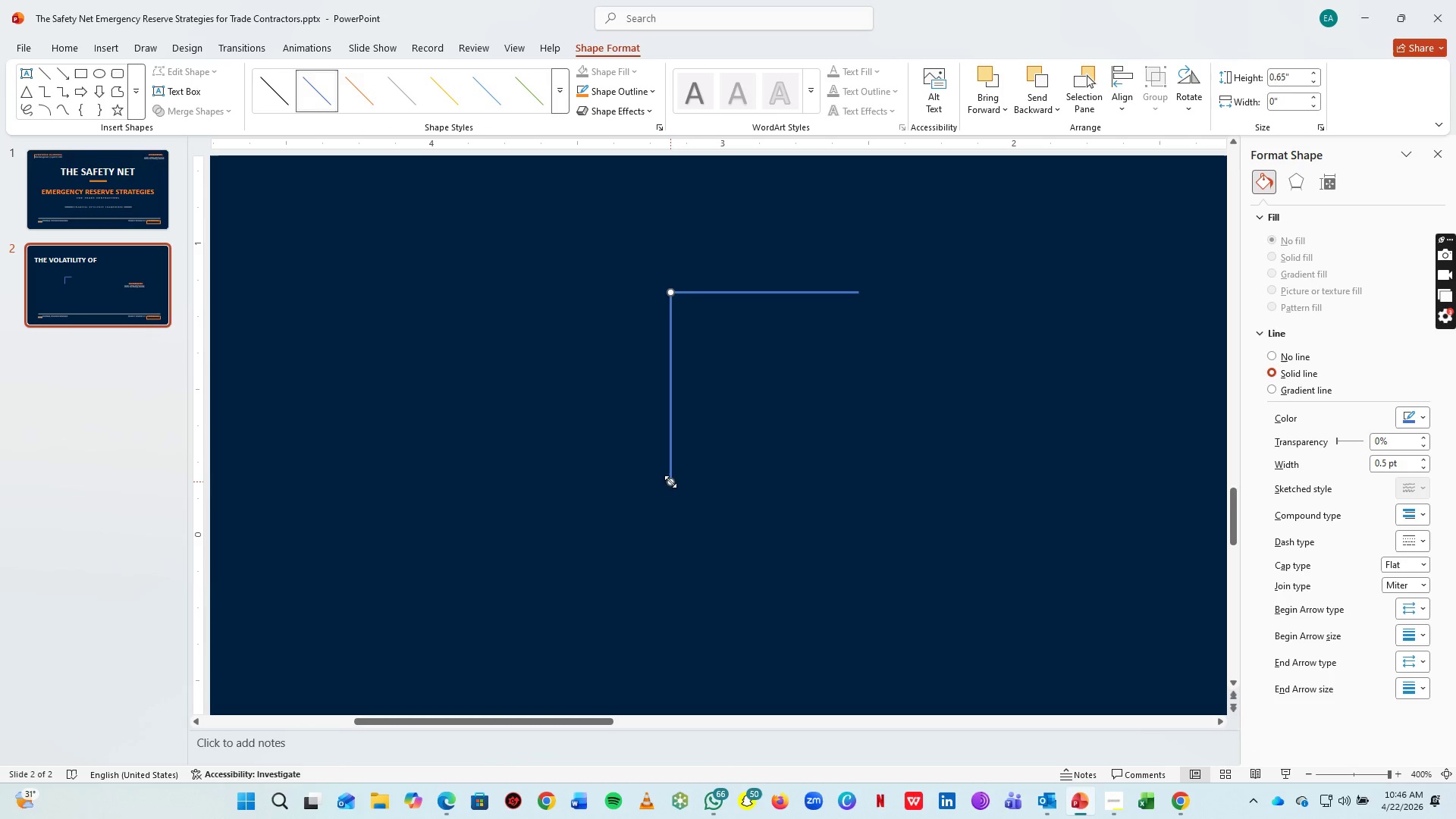 
left_click_drag(start_coordinate=[670, 482], to_coordinate=[673, 457])
 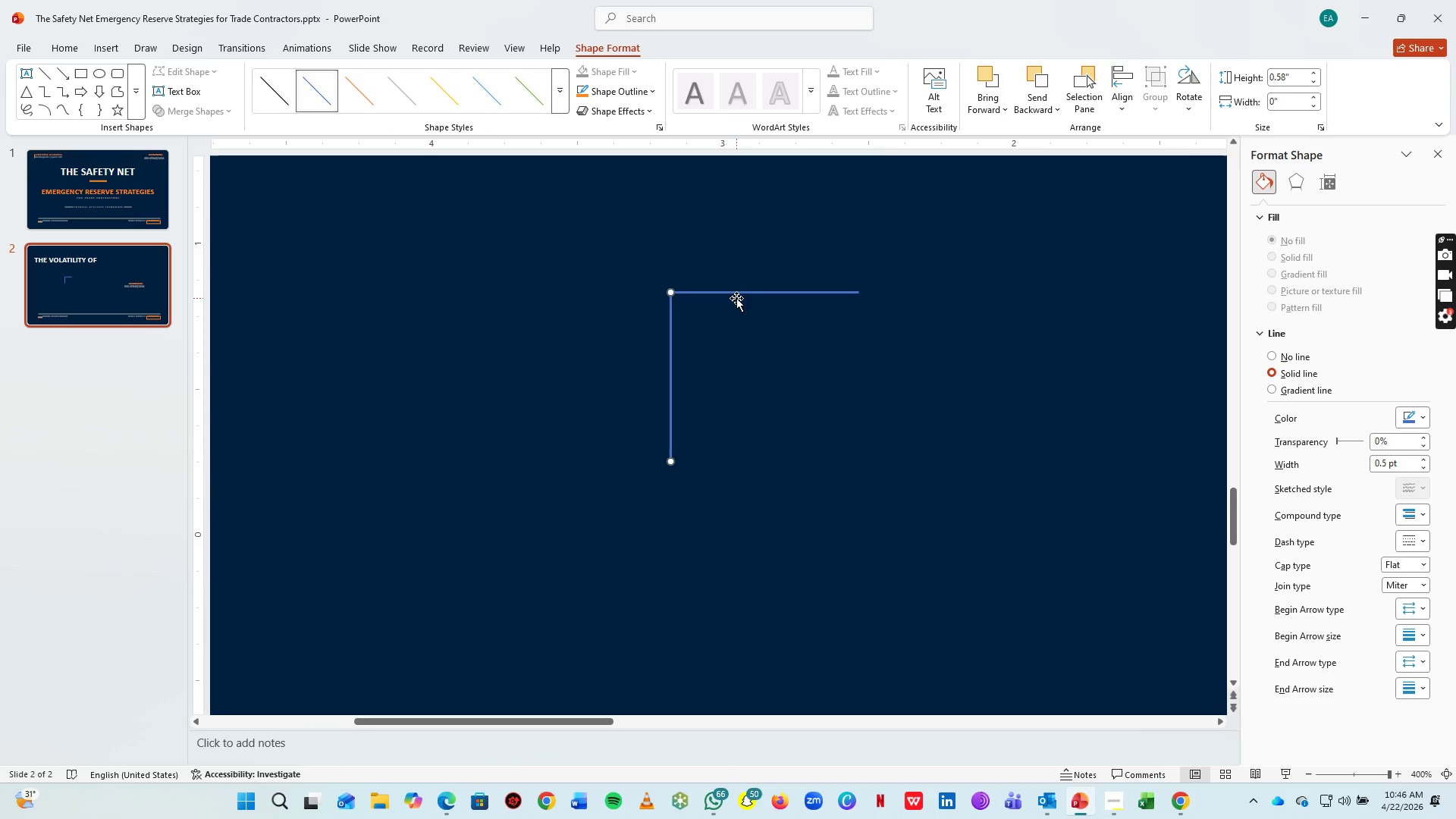 
hold_key(key=ShiftLeft, duration=0.88)
left_click([737, 297])
 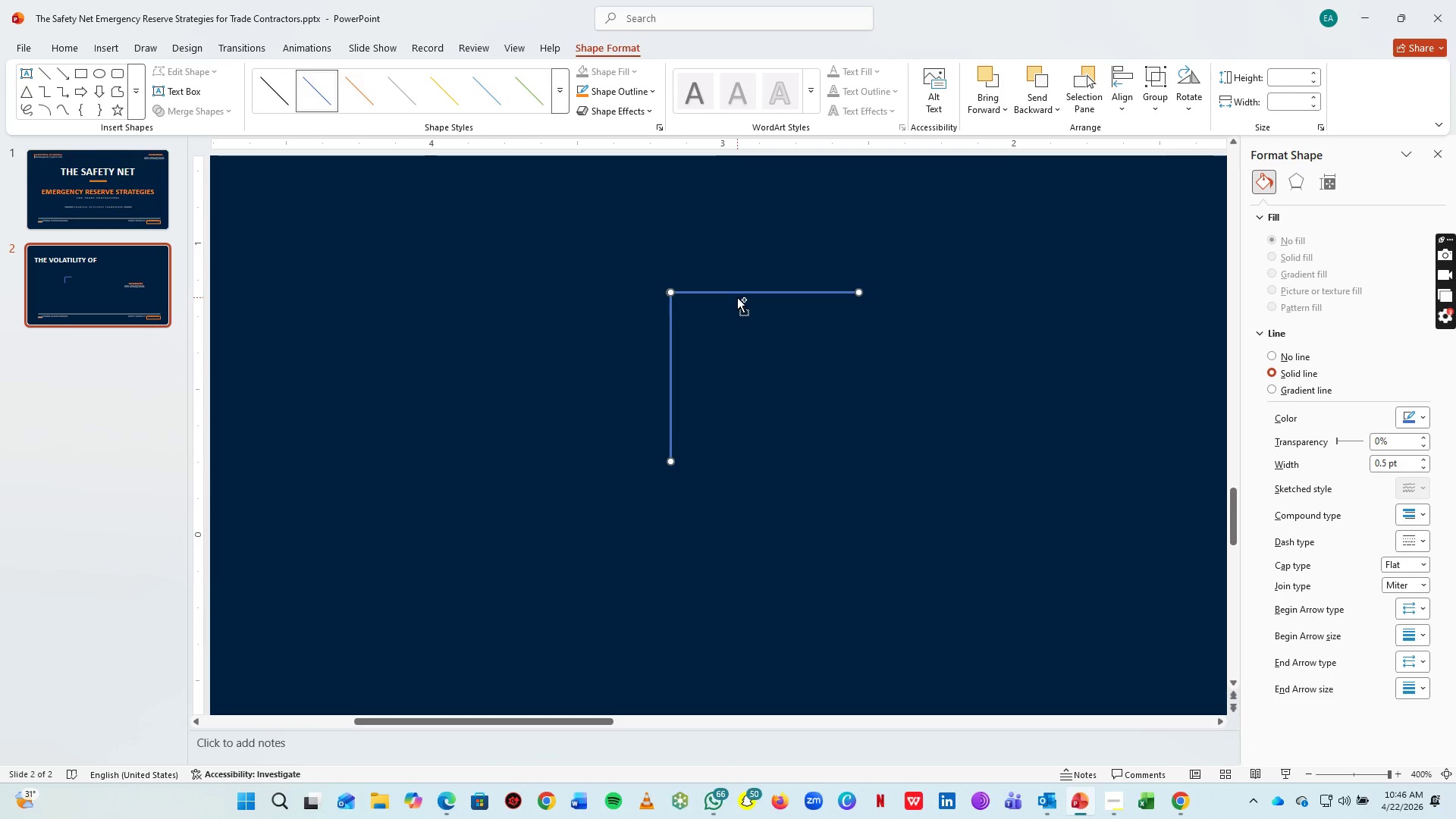 
key(Control+G)
 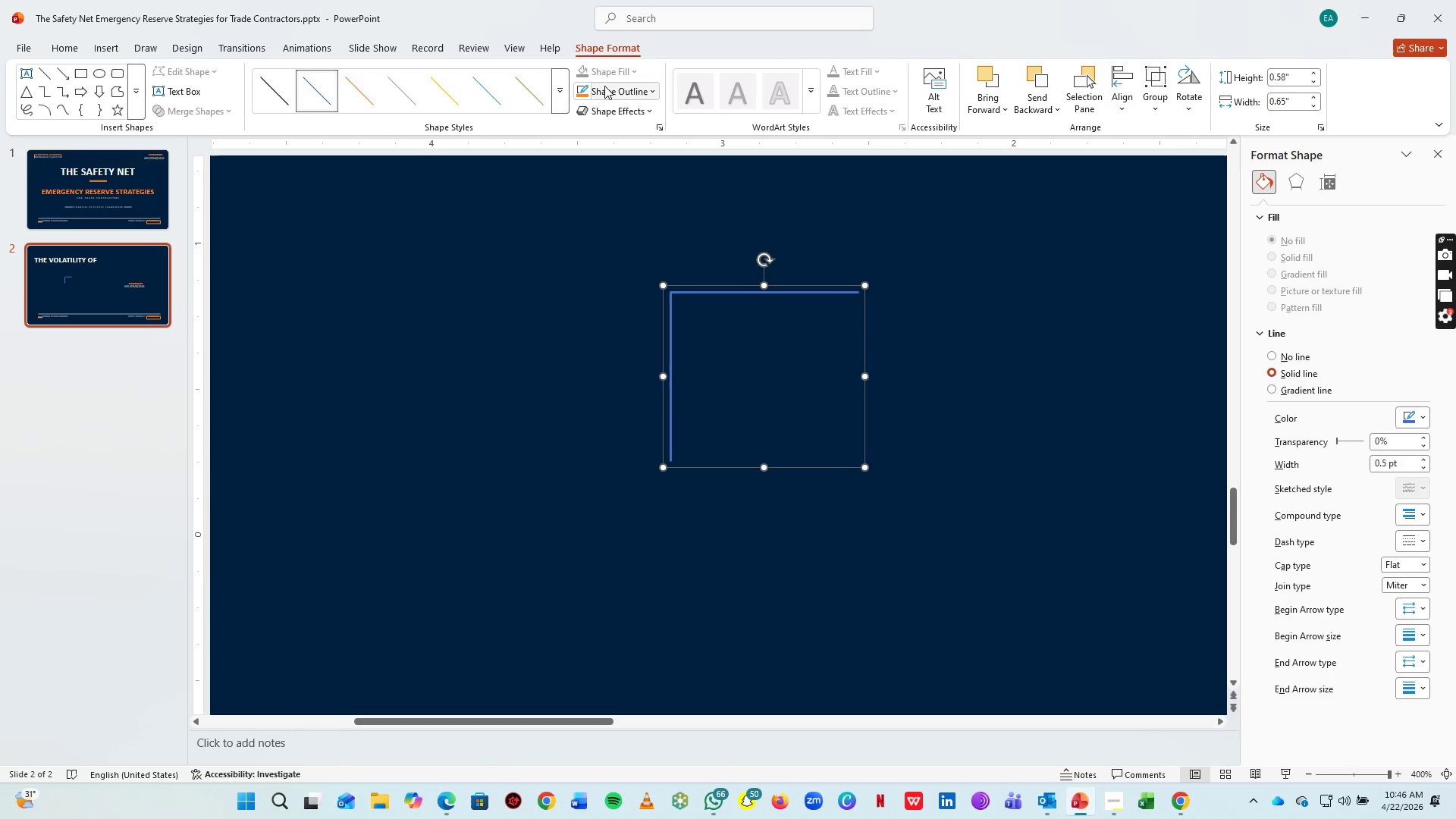 
left_click([584, 89])
 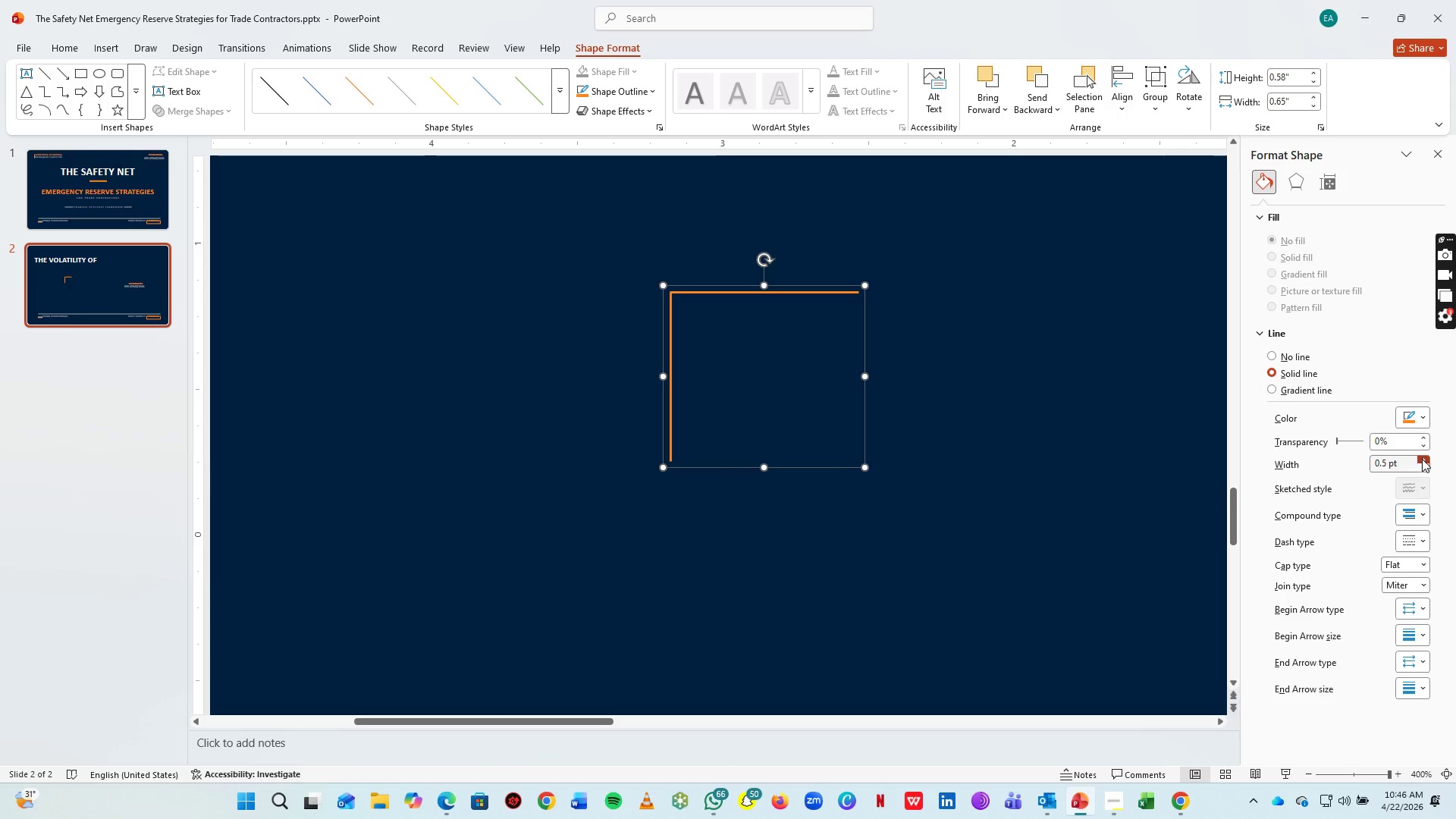 
double_click([1422, 459])
 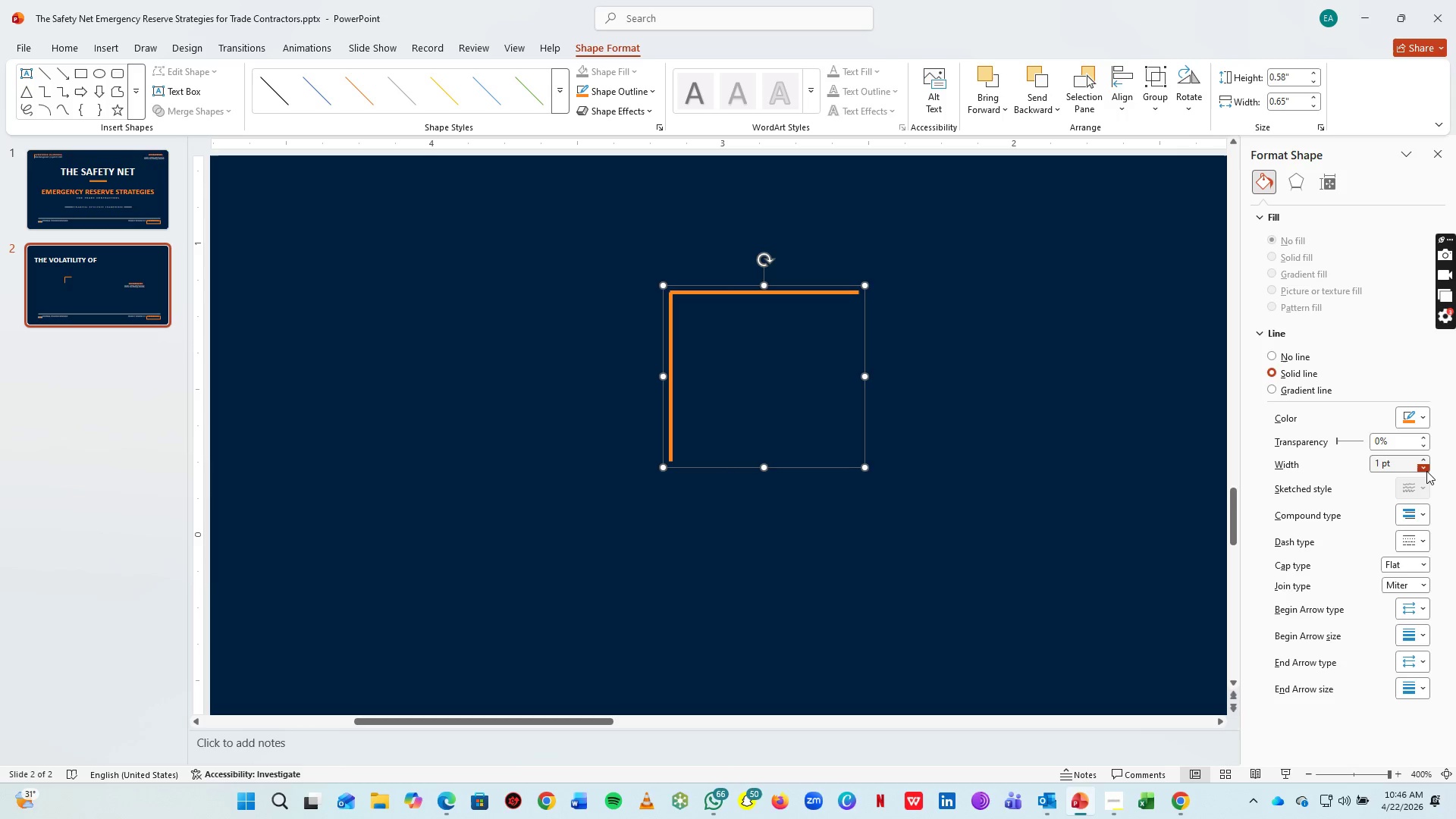 
left_click([1426, 470])
 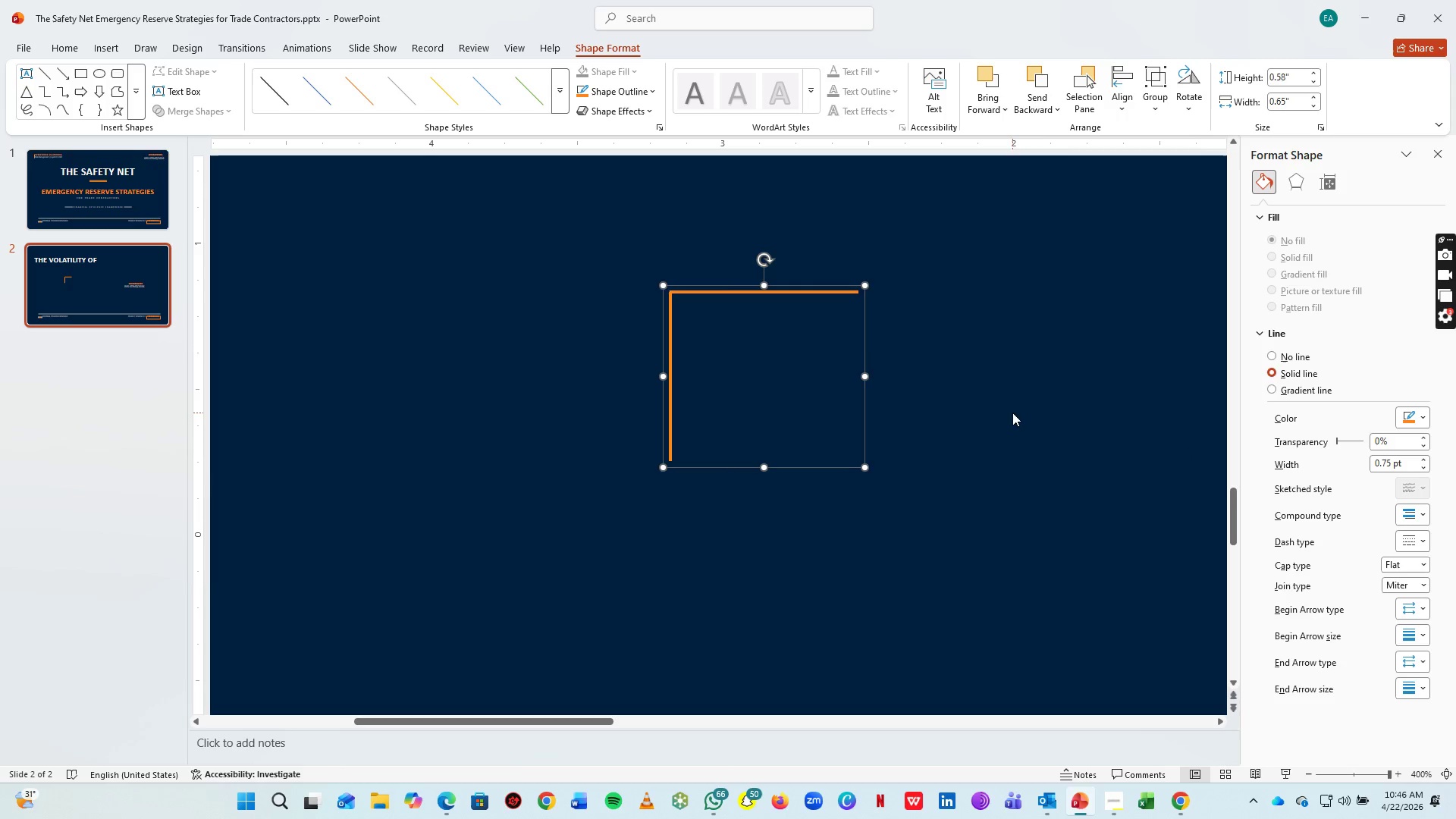 
left_click([1012, 413])
 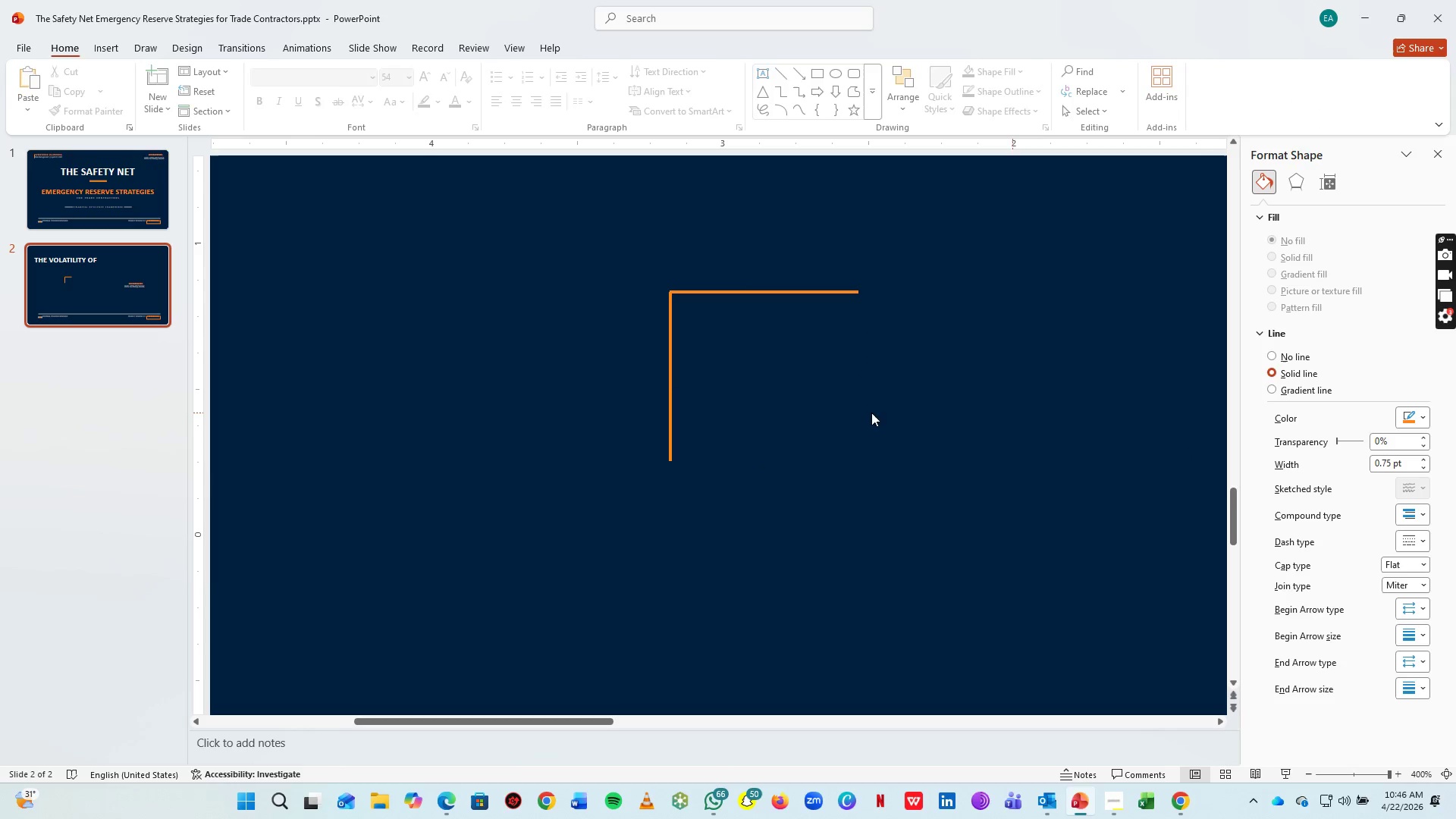 
hold_key(key=ControlLeft, duration=1.5)
 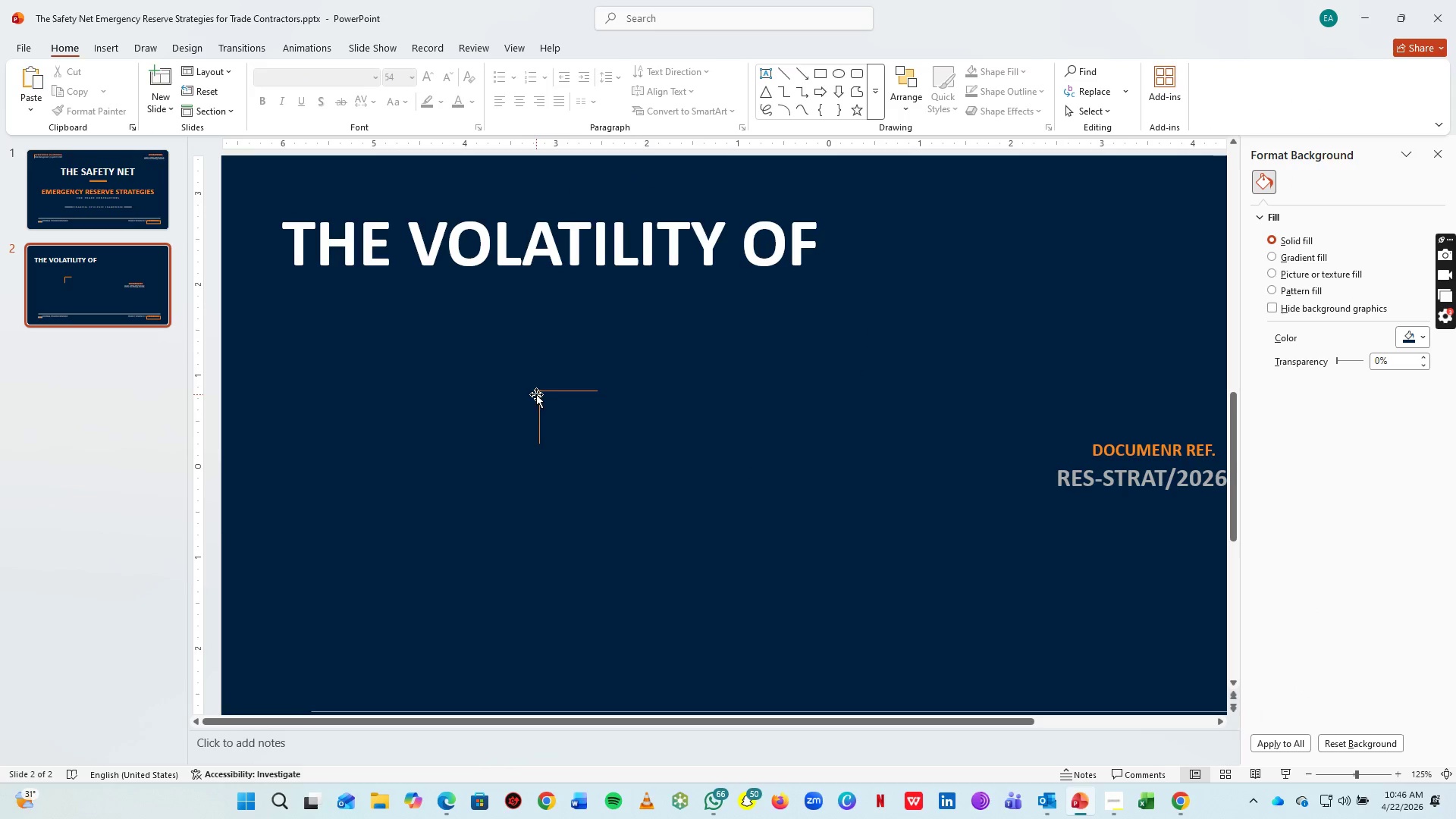 
hold_key(key=ControlLeft, duration=0.42)
 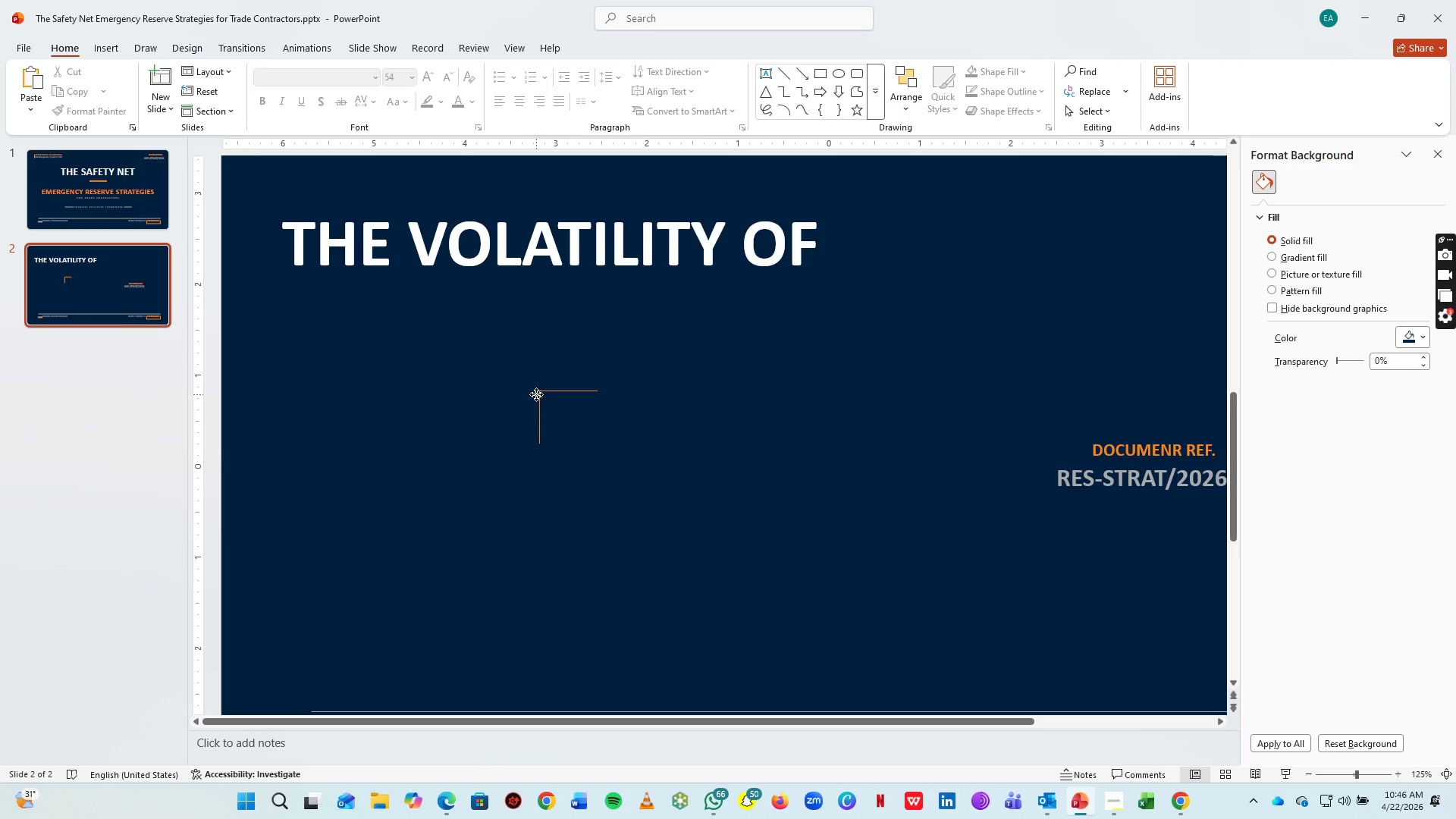 
scroll: coordinate [830, 413], scroll_direction: down, amount: 3.0
 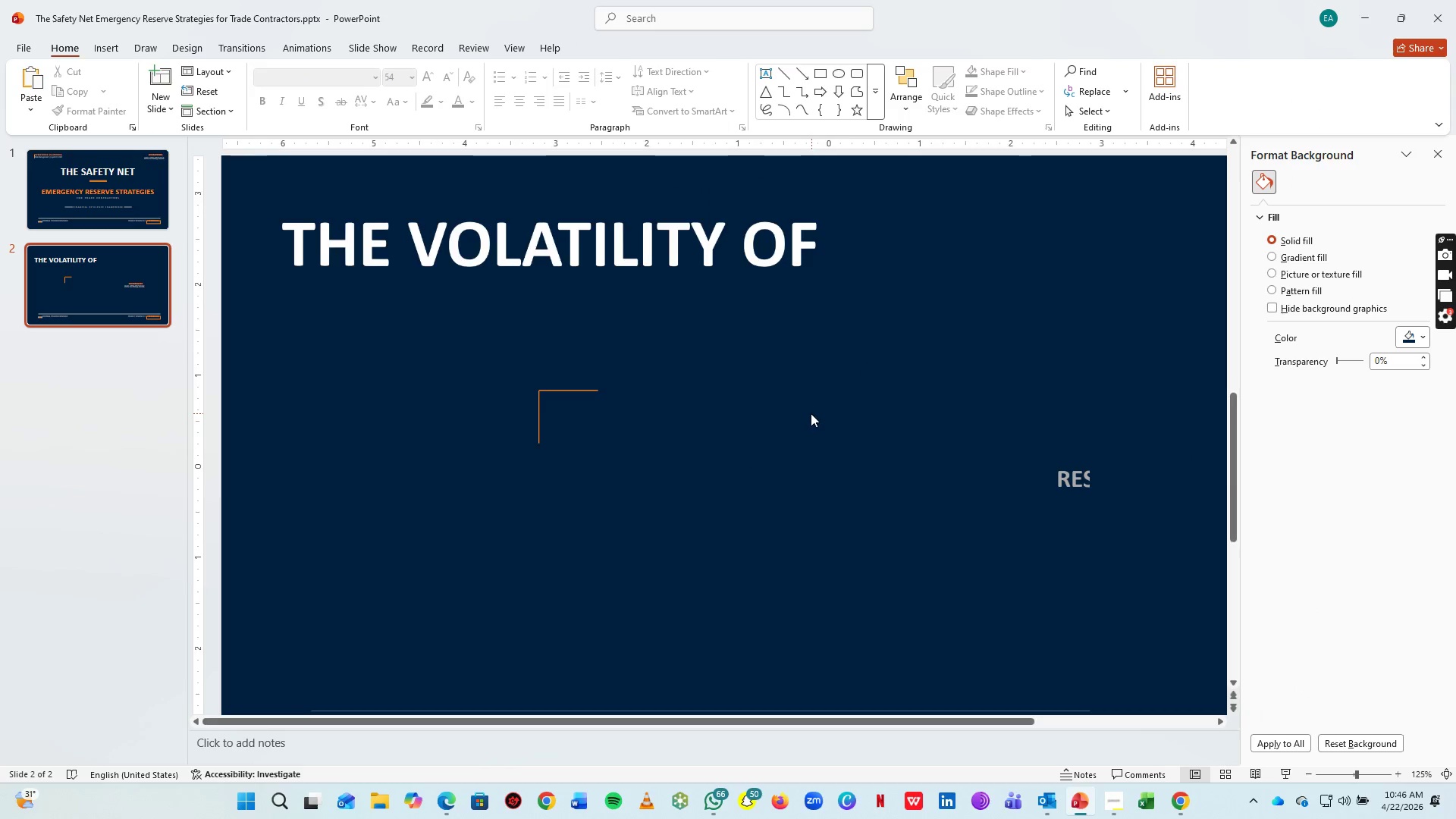 
left_click([536, 394])
 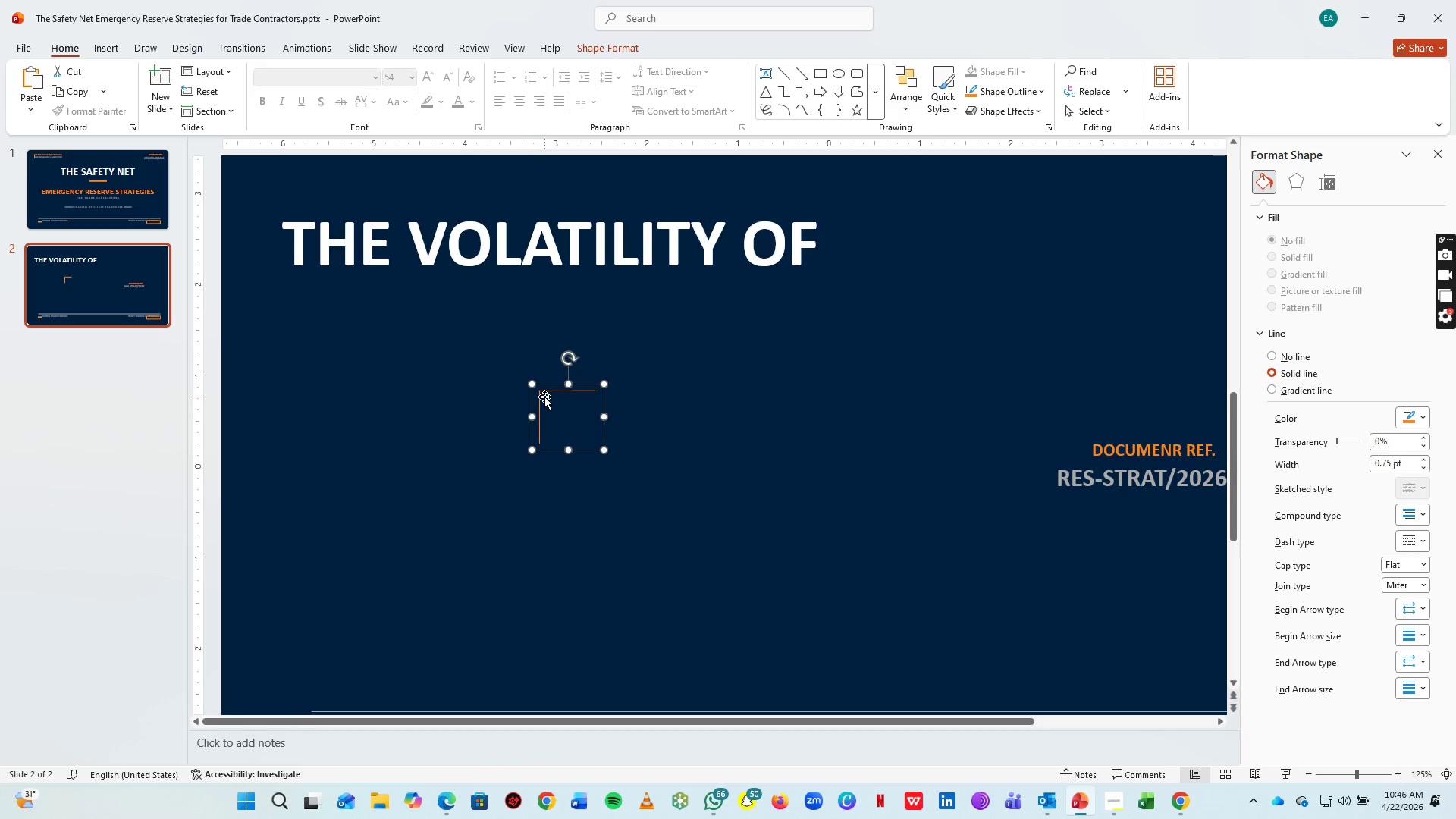 
left_click_drag(start_coordinate=[544, 397], to_coordinate=[281, 171])
 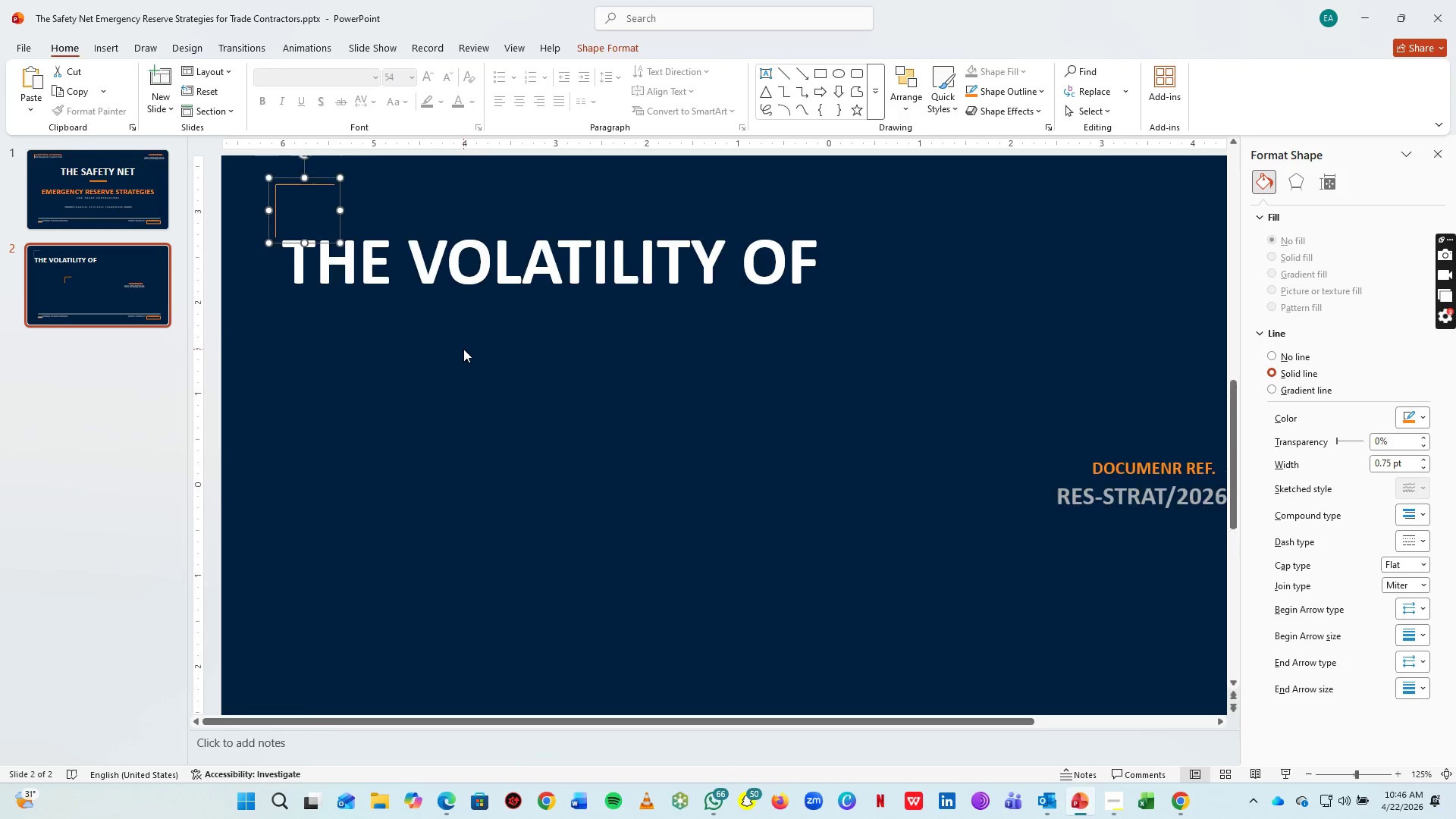 
scroll: coordinate [463, 349], scroll_direction: up, amount: 5.0
 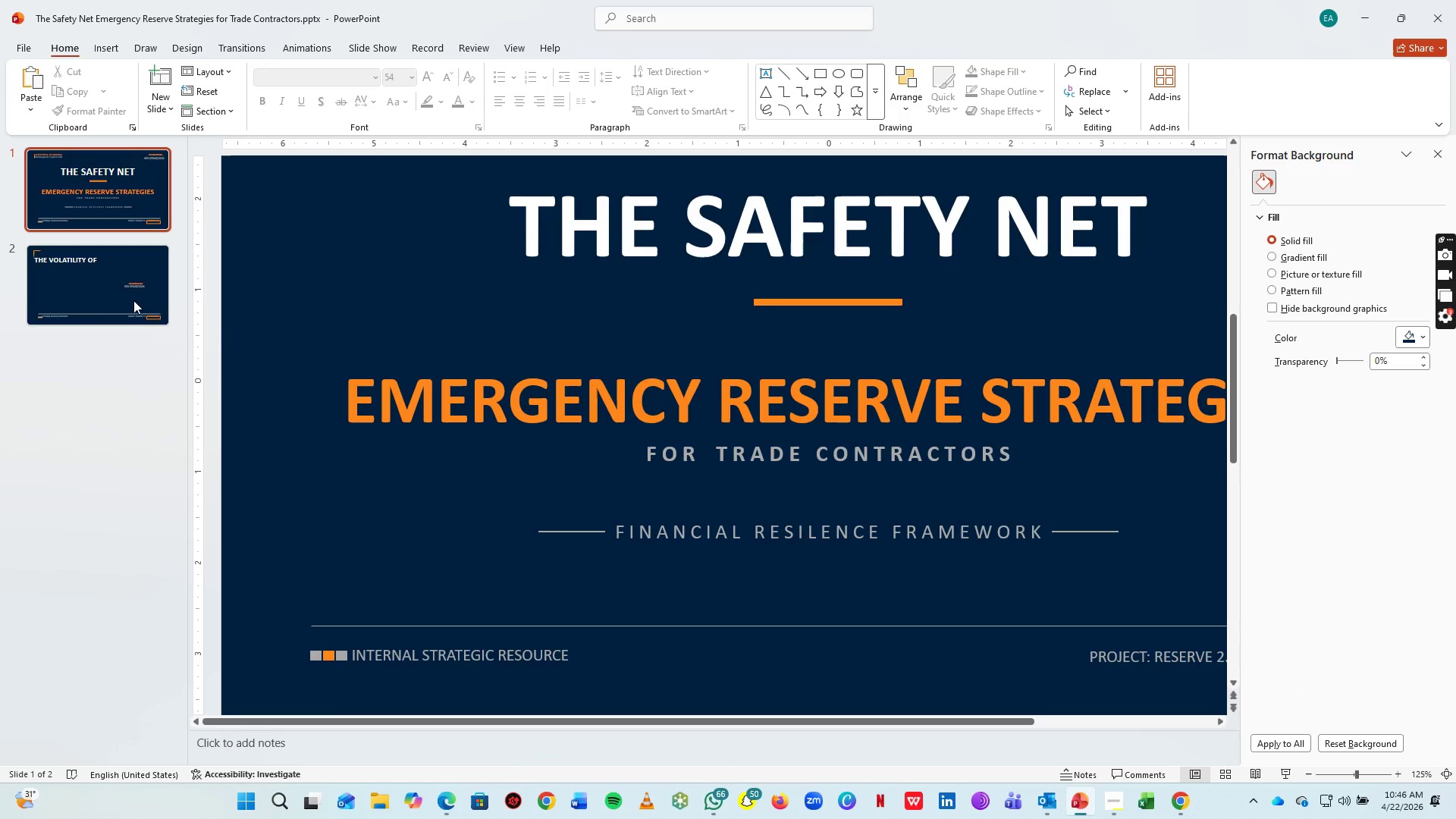 
left_click([115, 265])
 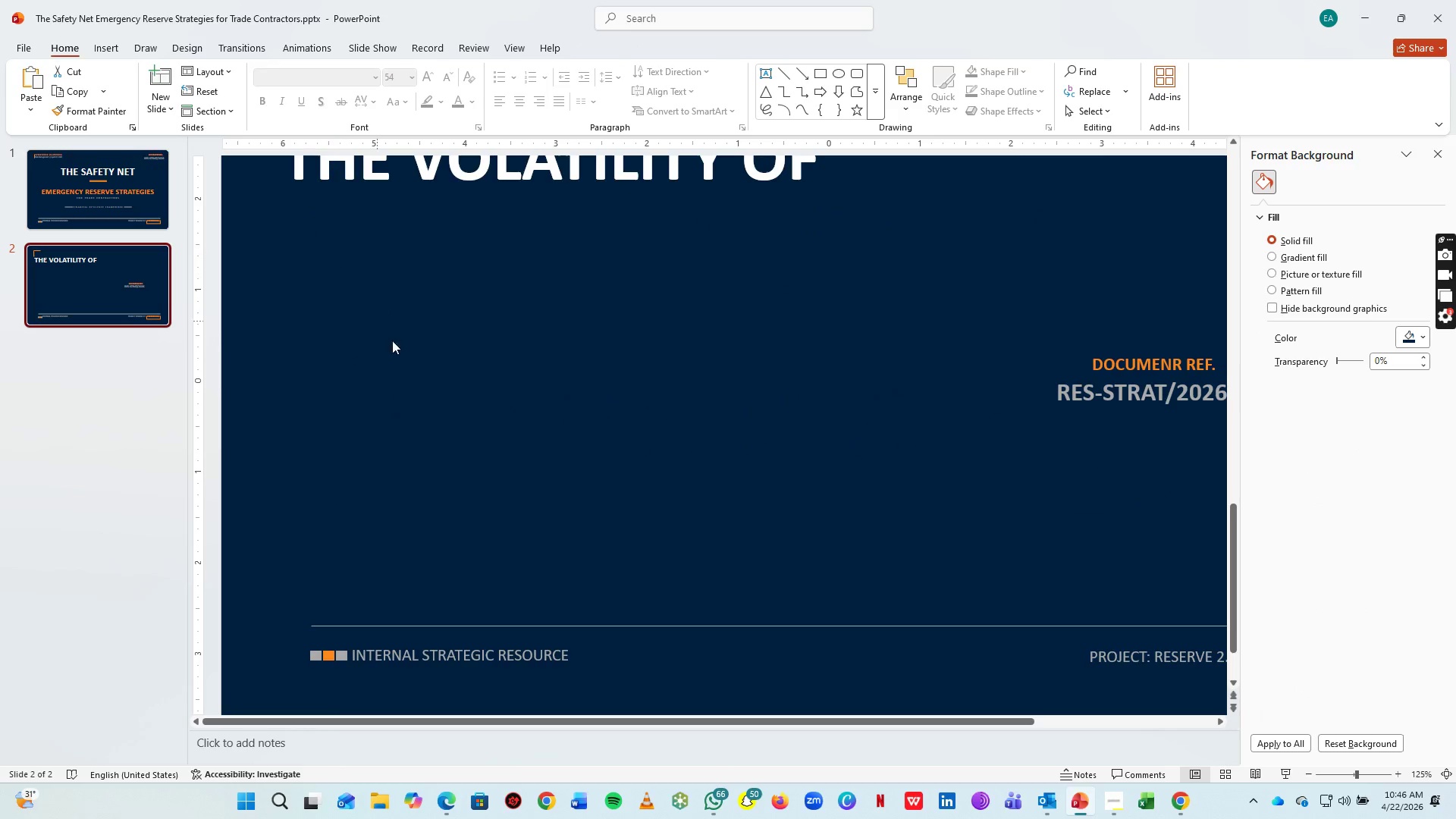 
hold_key(key=ControlLeft, duration=0.41)
scroll: coordinate [404, 351], scroll_direction: down, amount: 2.0
 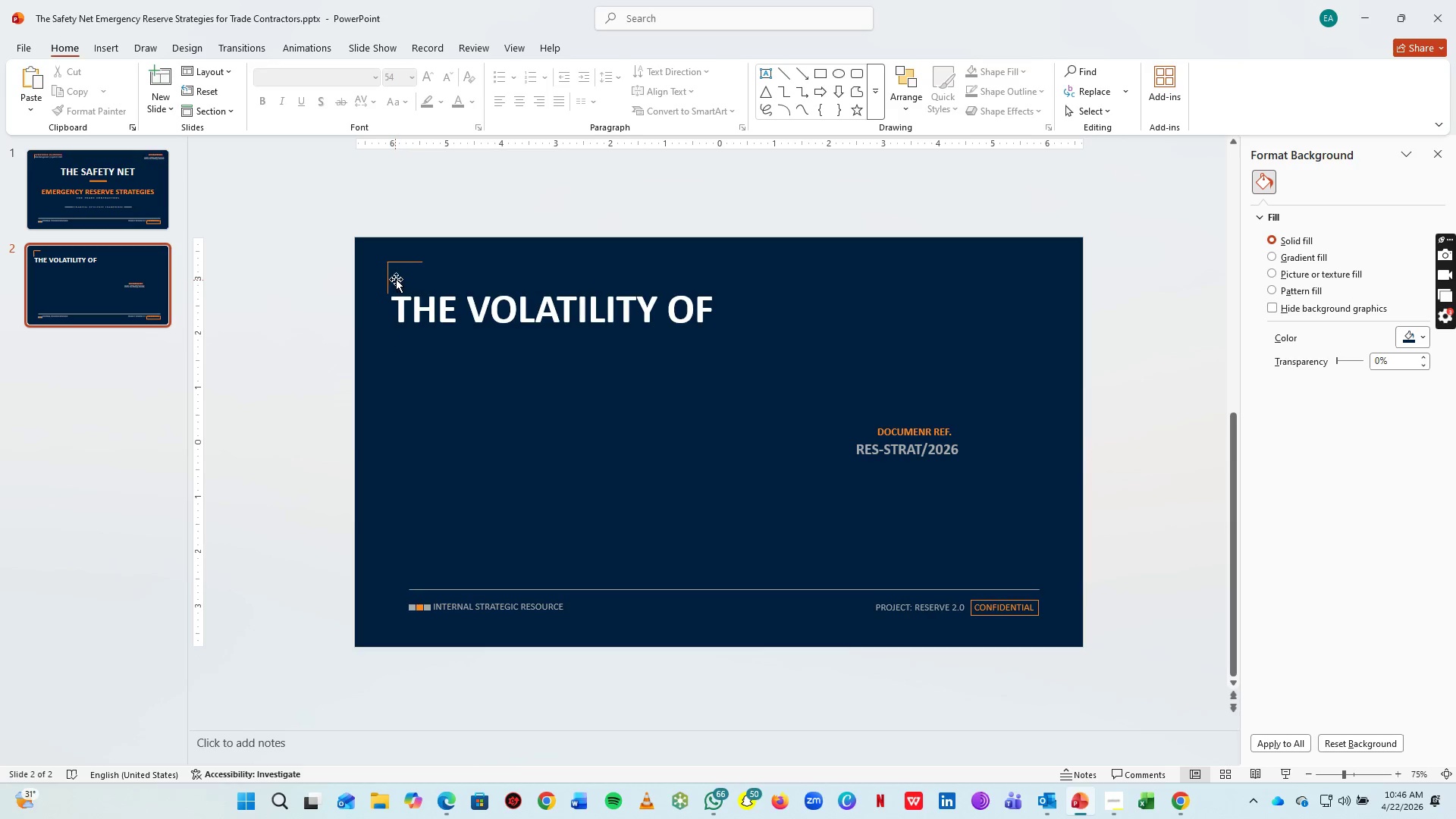 
hold_key(key=ControlLeft, duration=0.67)
scroll: coordinate [549, 431], scroll_direction: up, amount: 2.0
 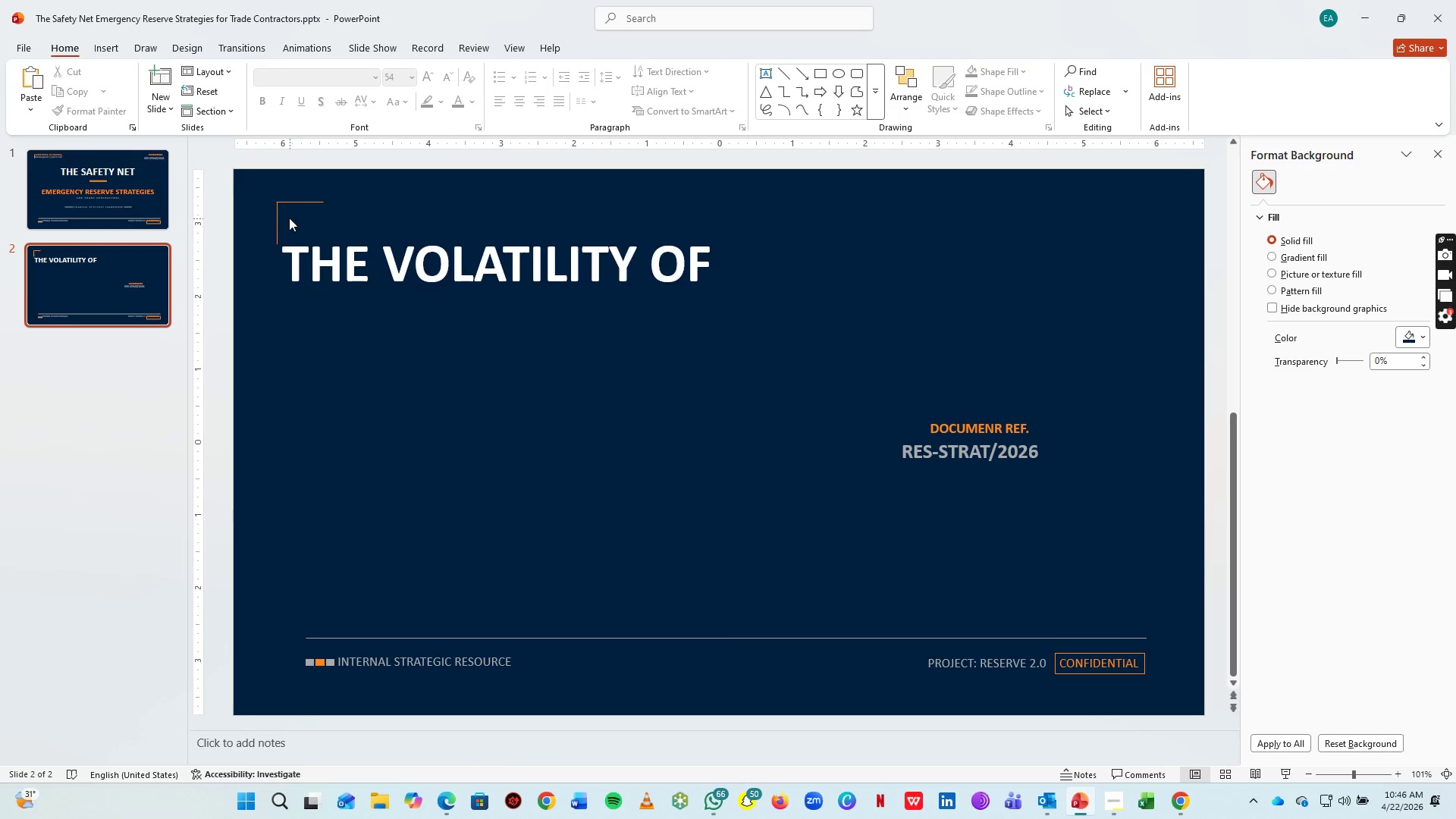 
left_click([282, 210])
 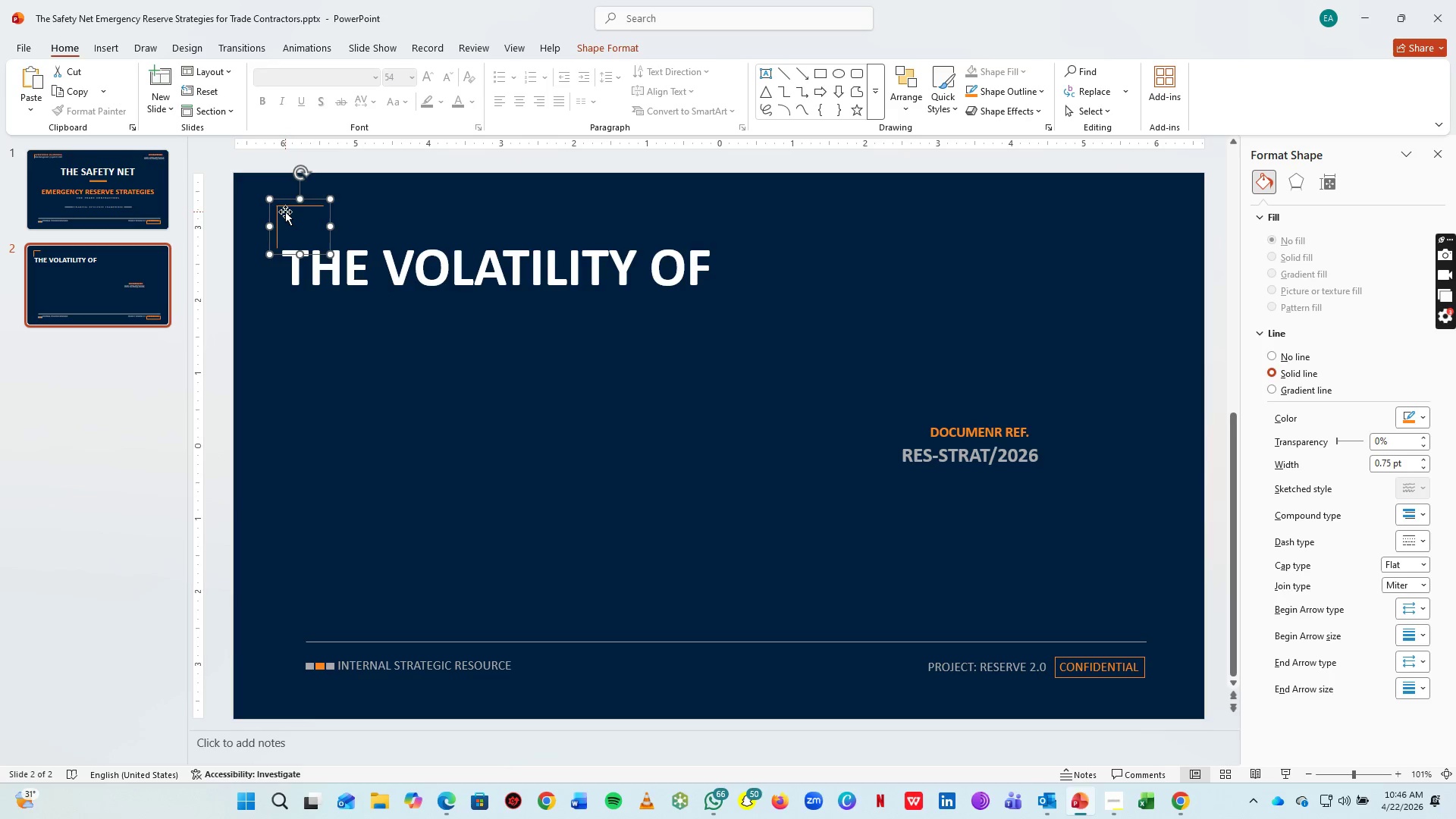 
hold_key(key=ArrowLeft, duration=0.69)
 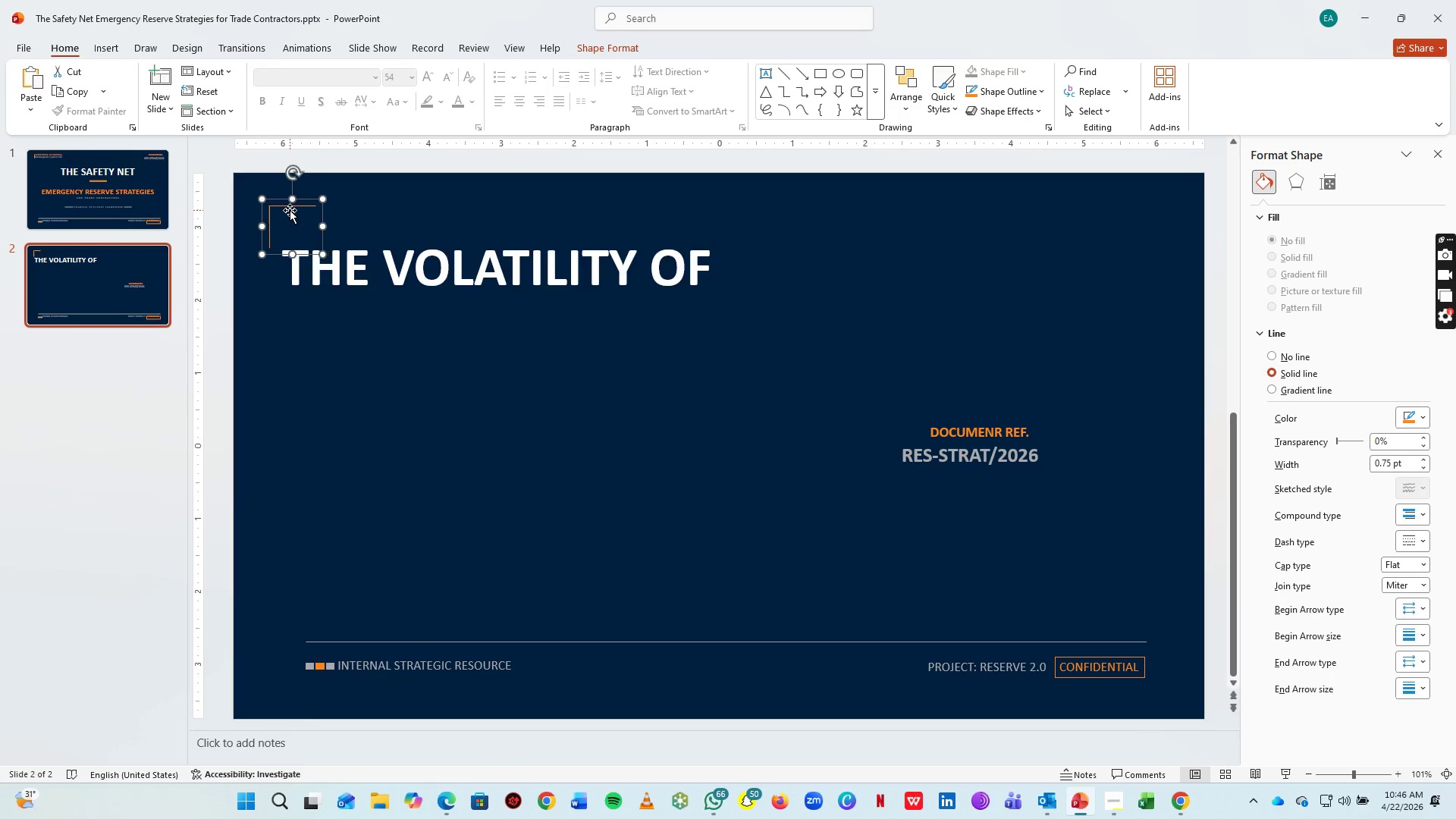 
key(ArrowLeft)
 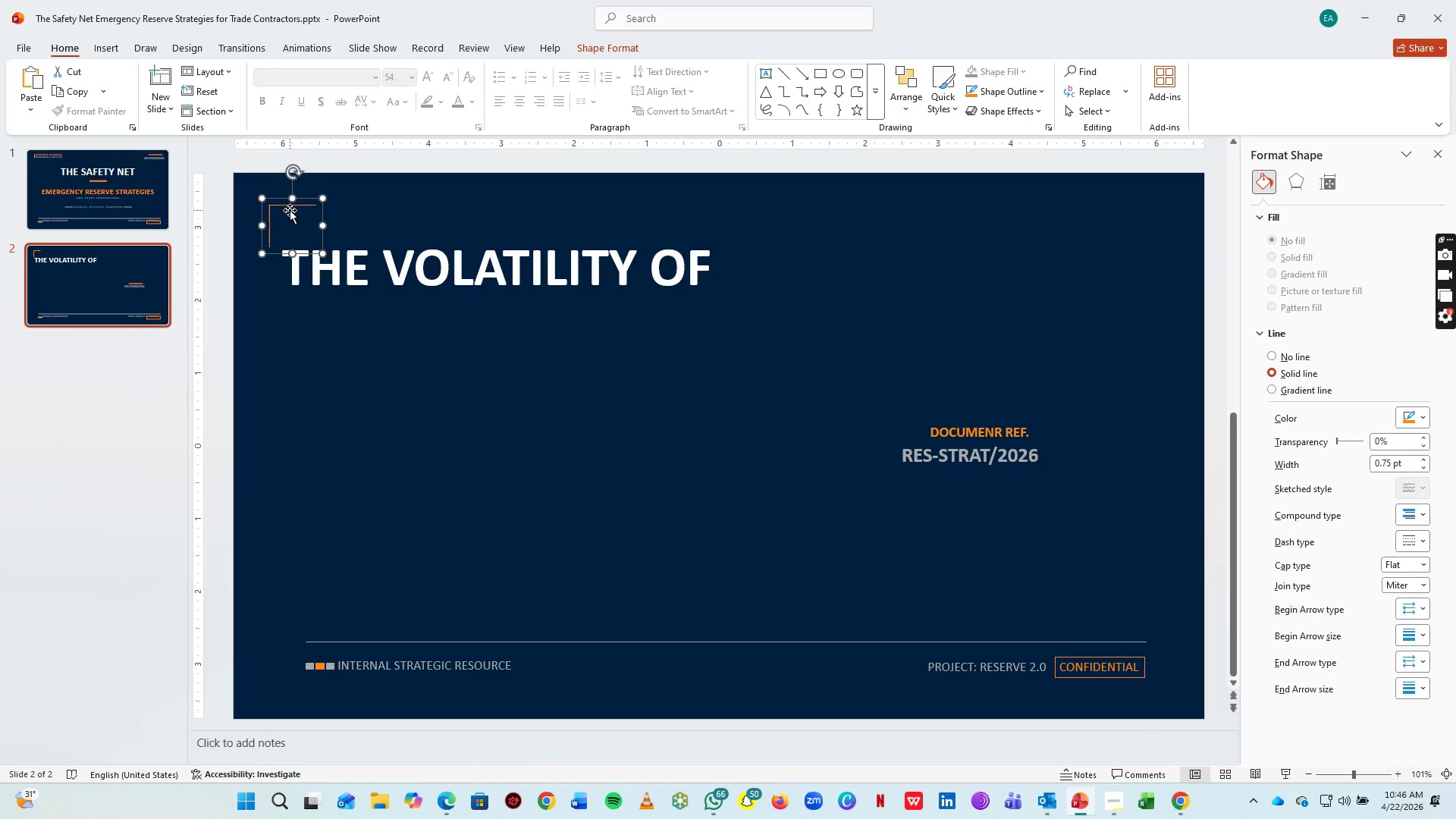 
key(ArrowUp)
 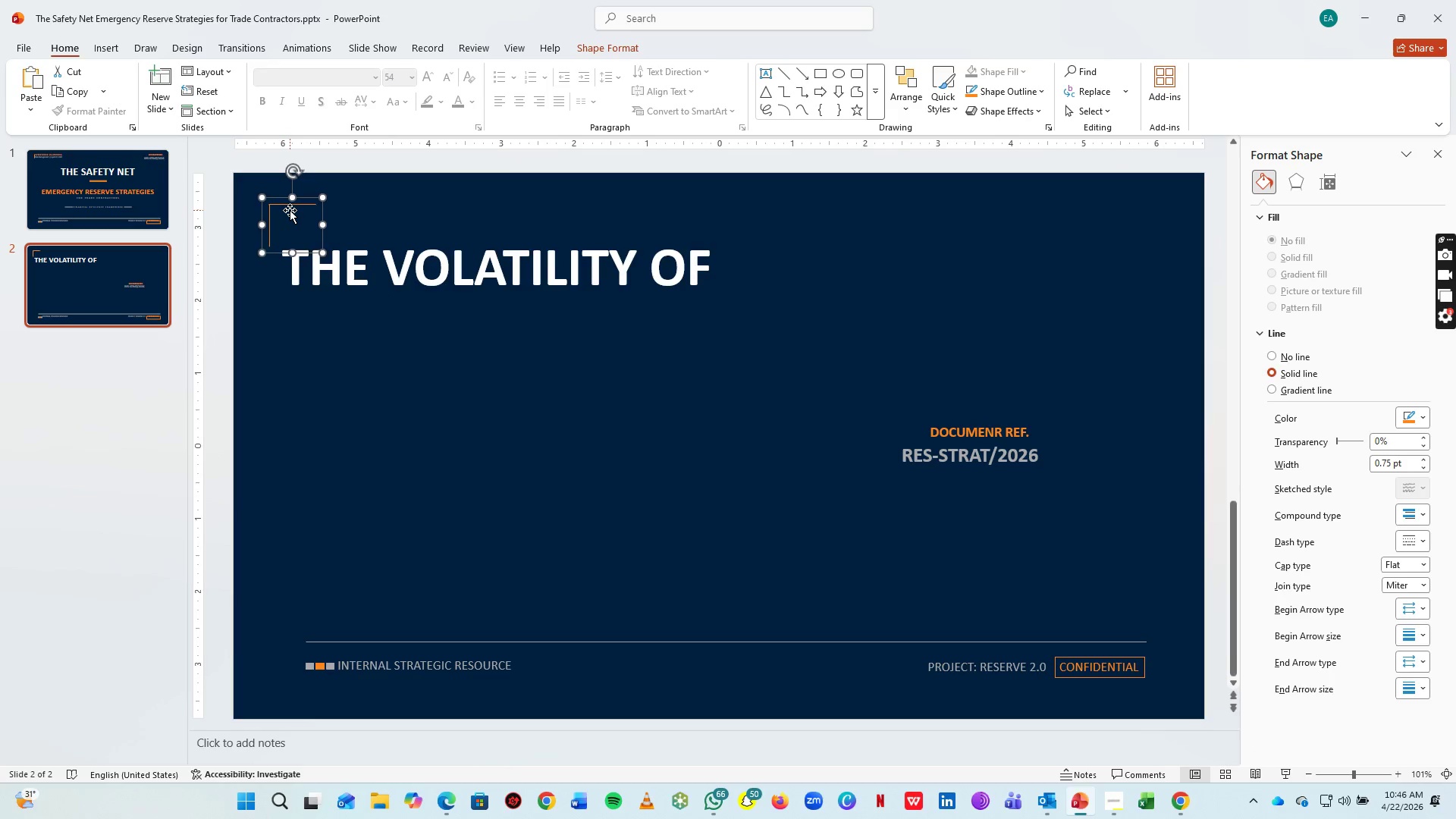 
key(ArrowUp)
 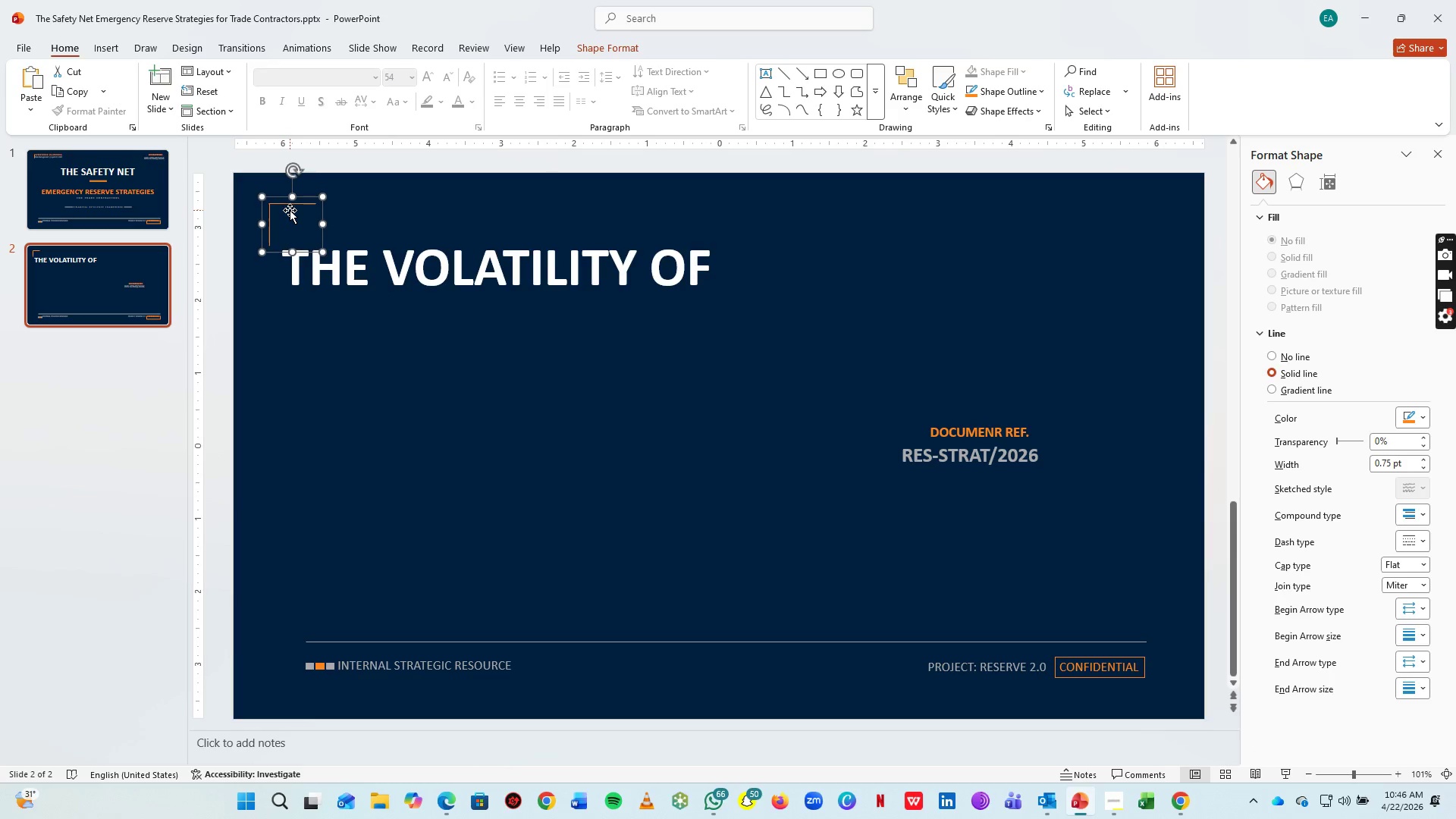 
key(ArrowUp)
 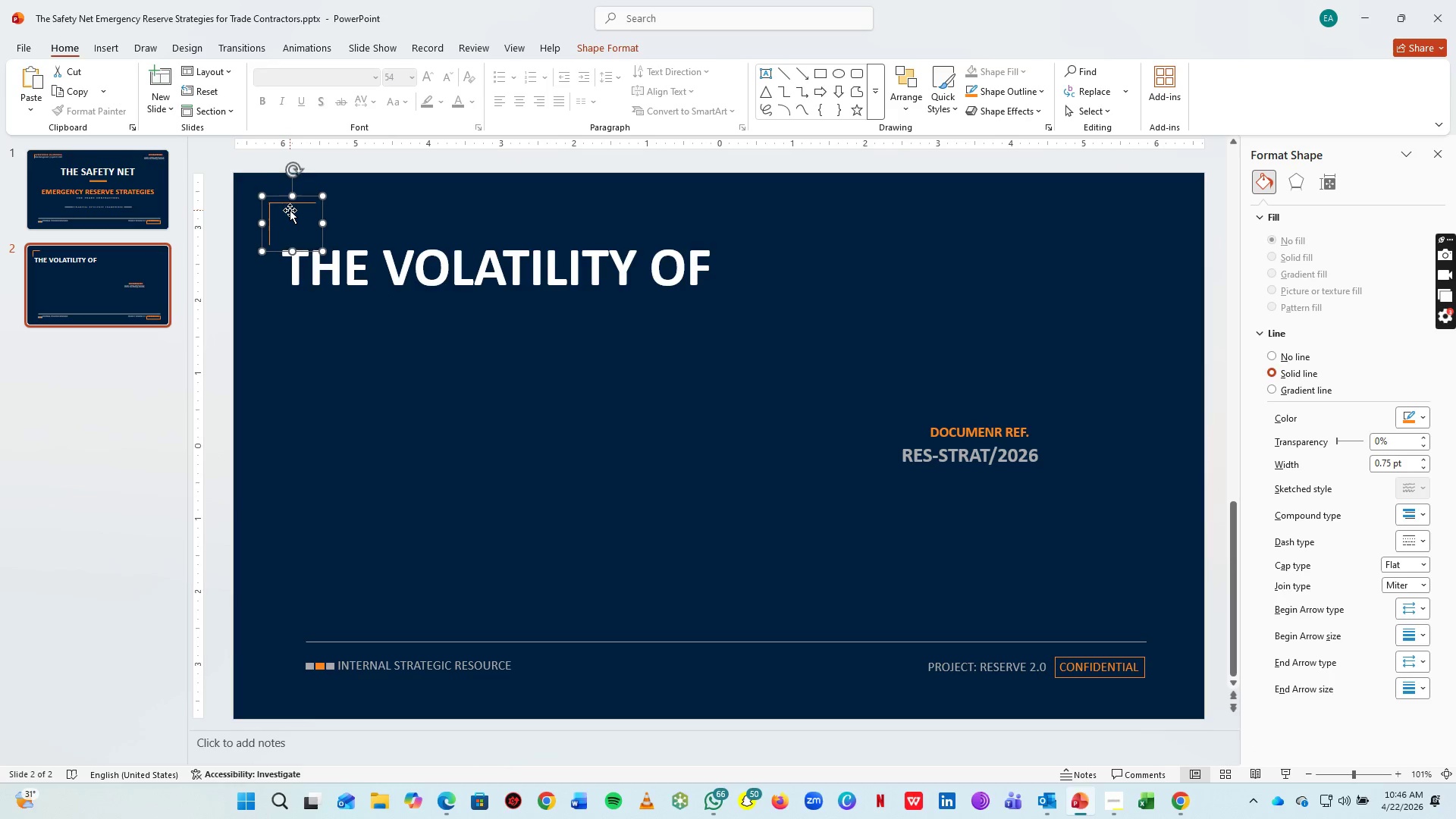 
key(ArrowUp)
 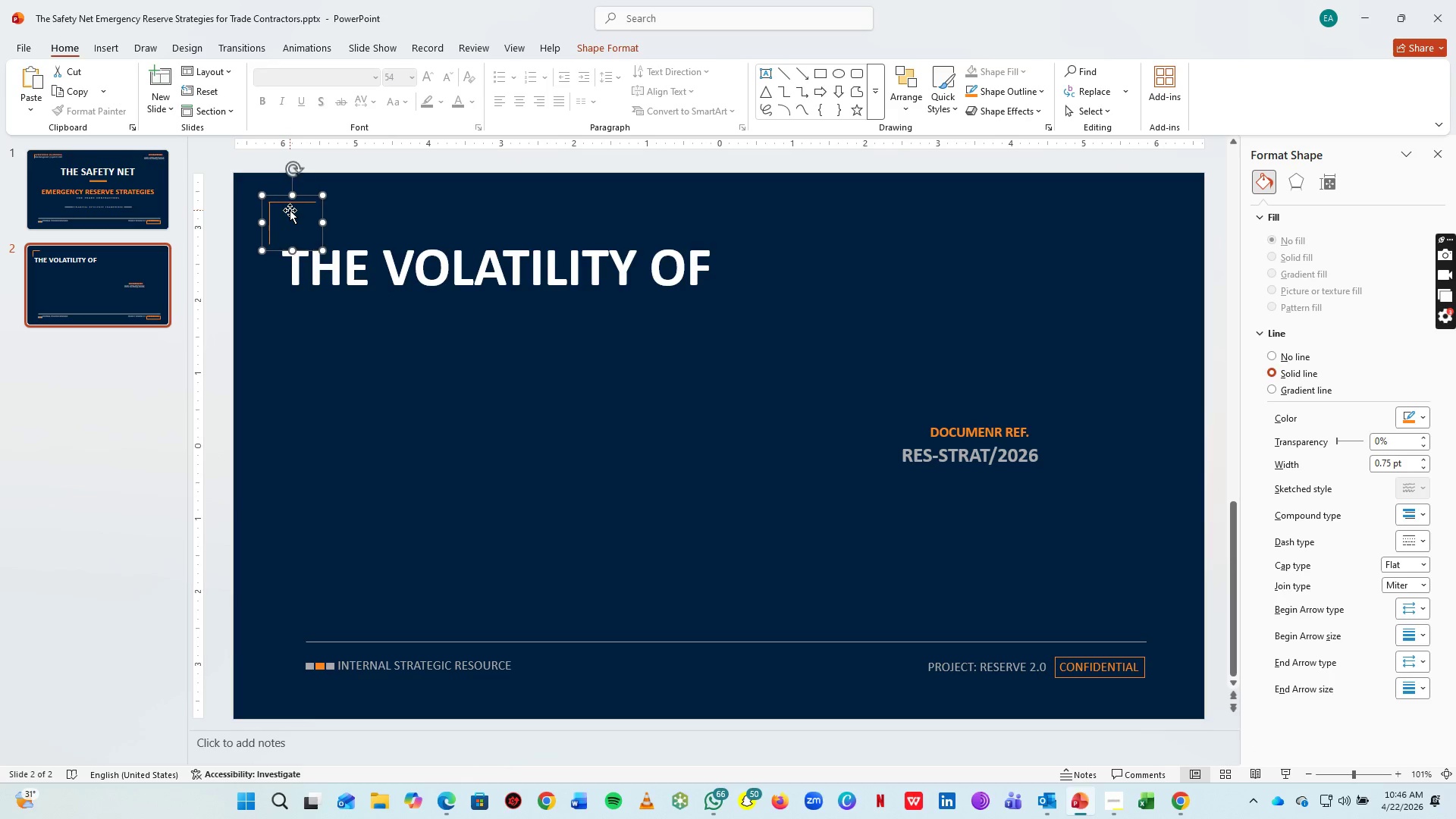 
key(ArrowUp)
 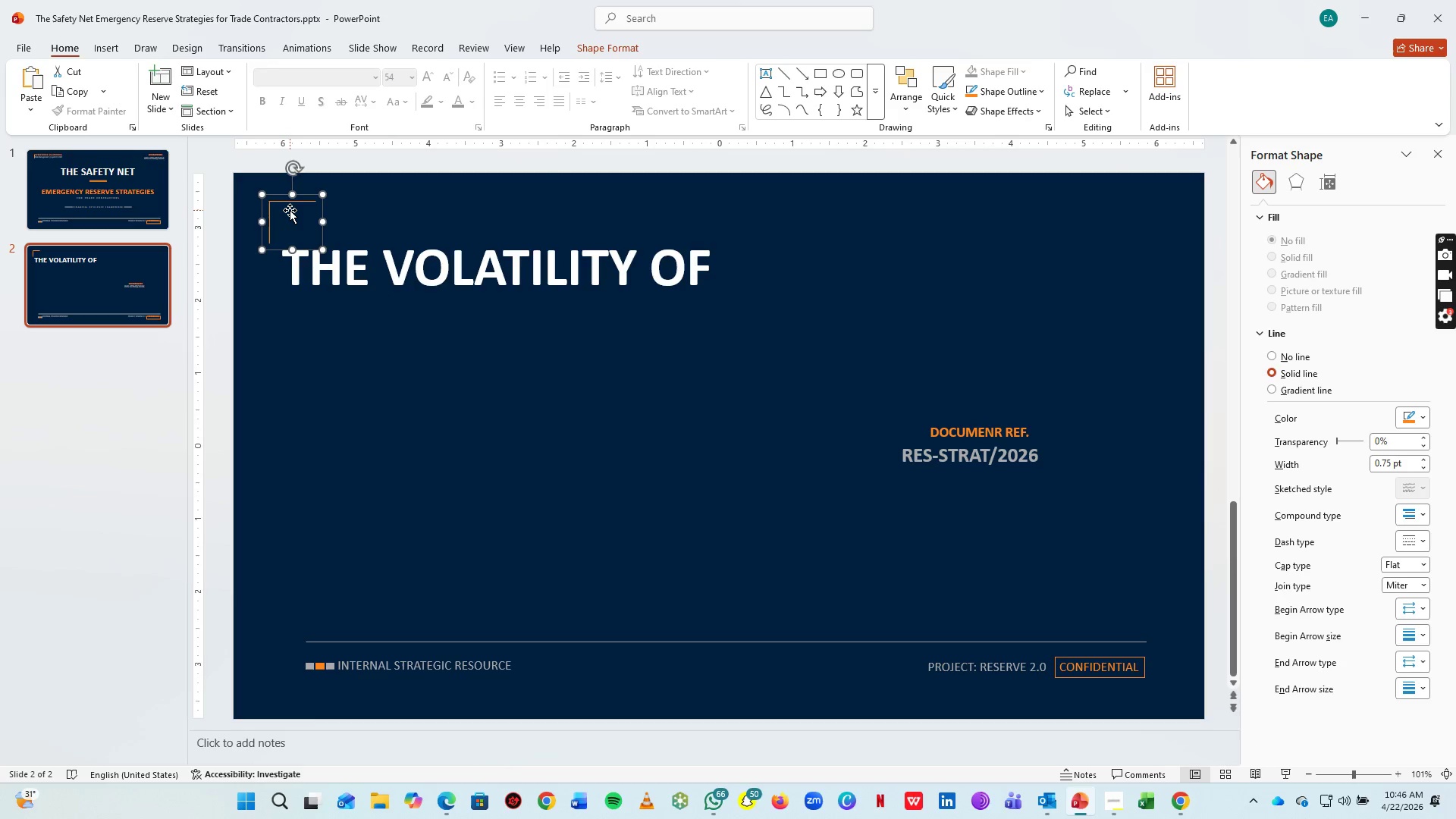 
hold_key(key=ArrowUp, duration=0.69)
 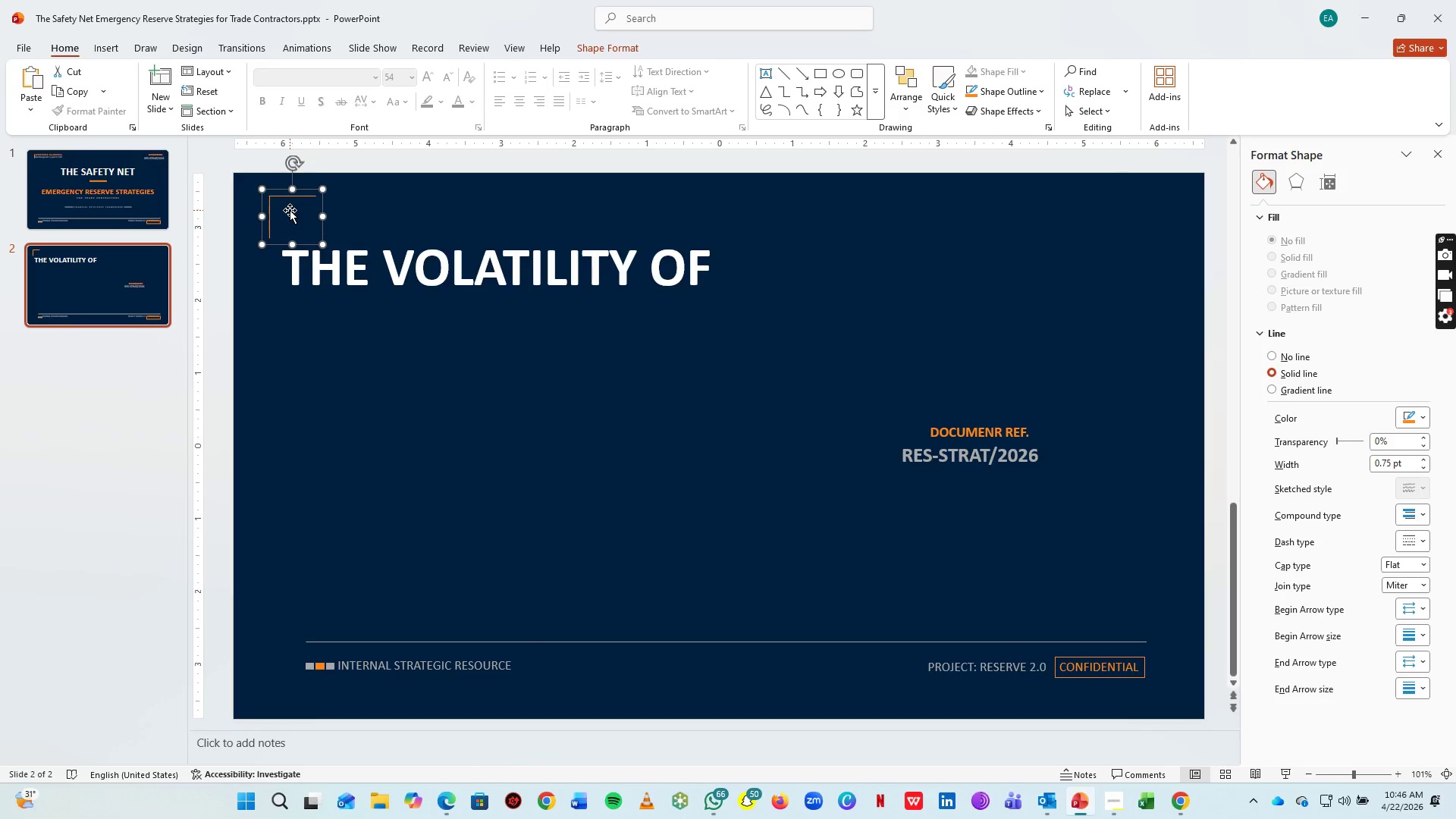 
key(ArrowUp)
 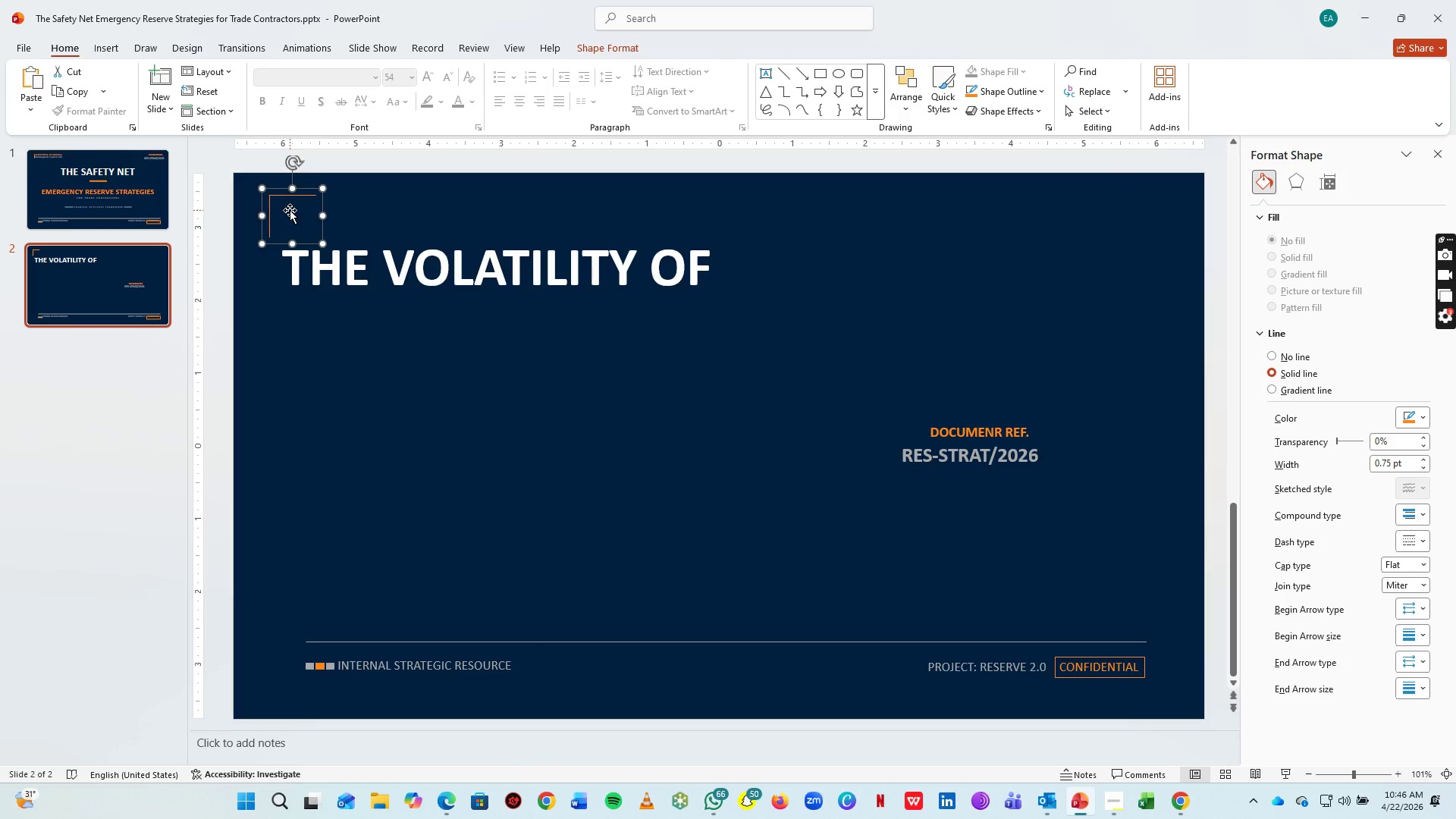 
key(ArrowUp)
 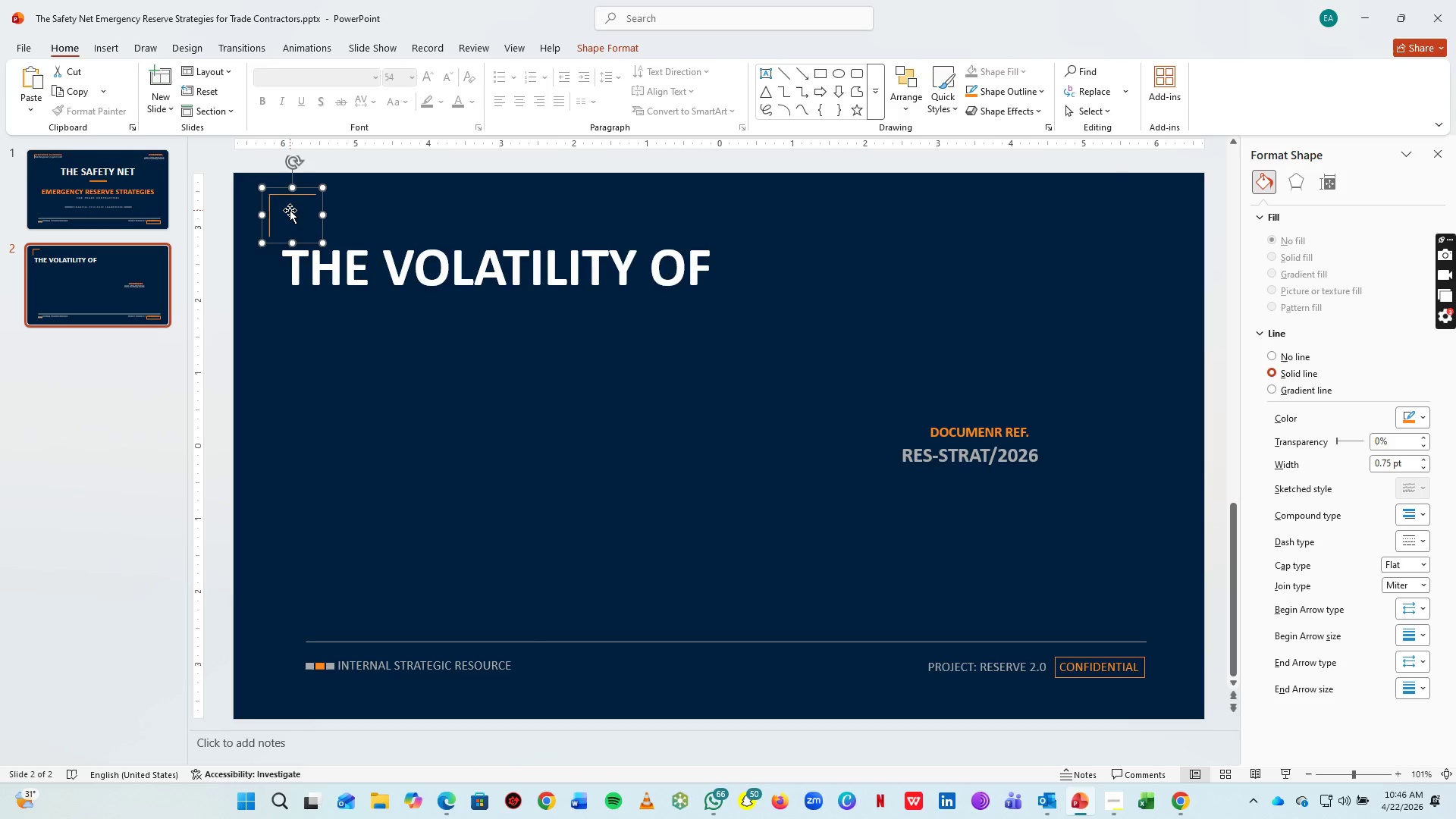 
key(ArrowUp)
 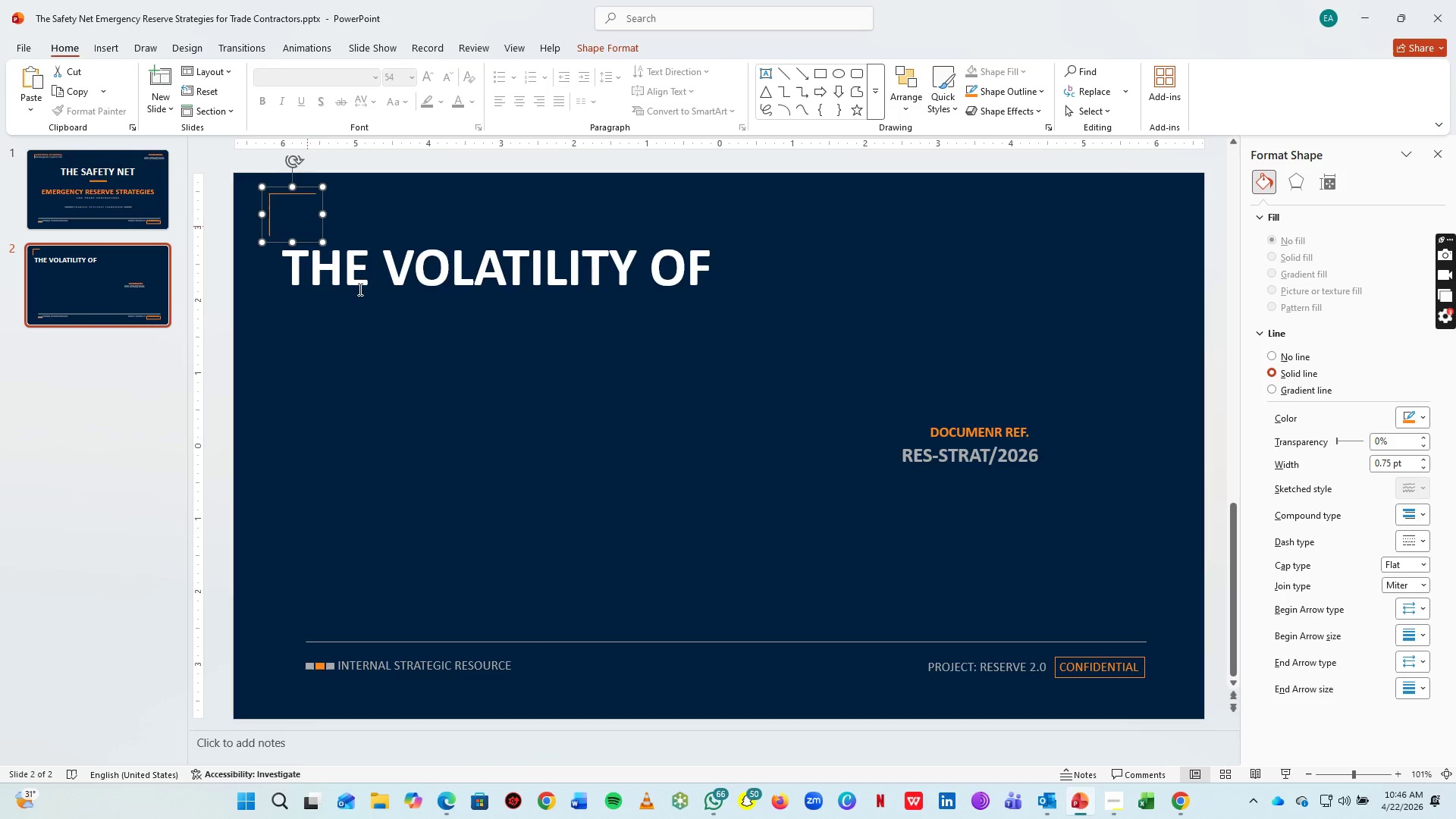 
key(ArrowUp)
 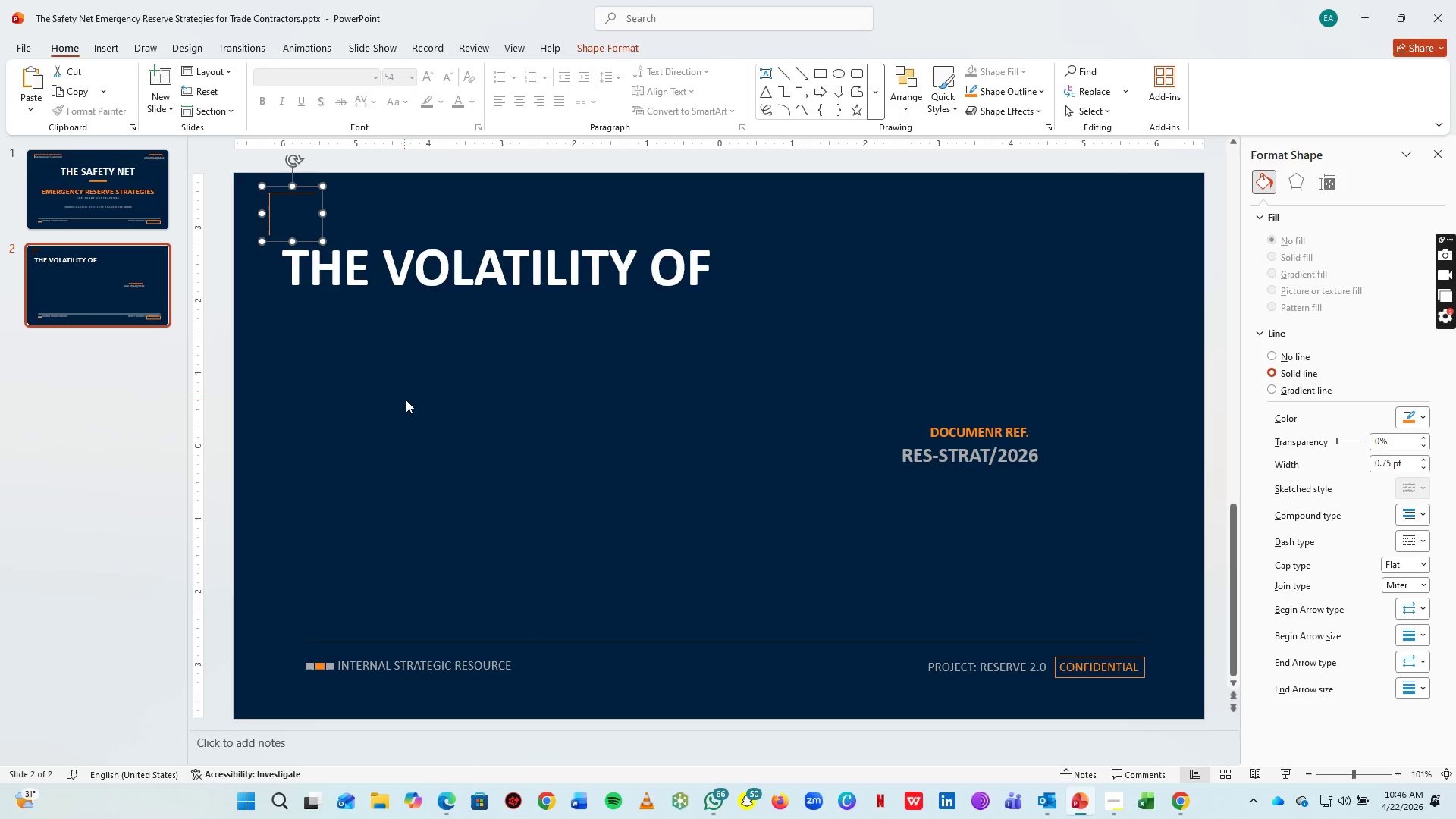 
key(ArrowUp)
 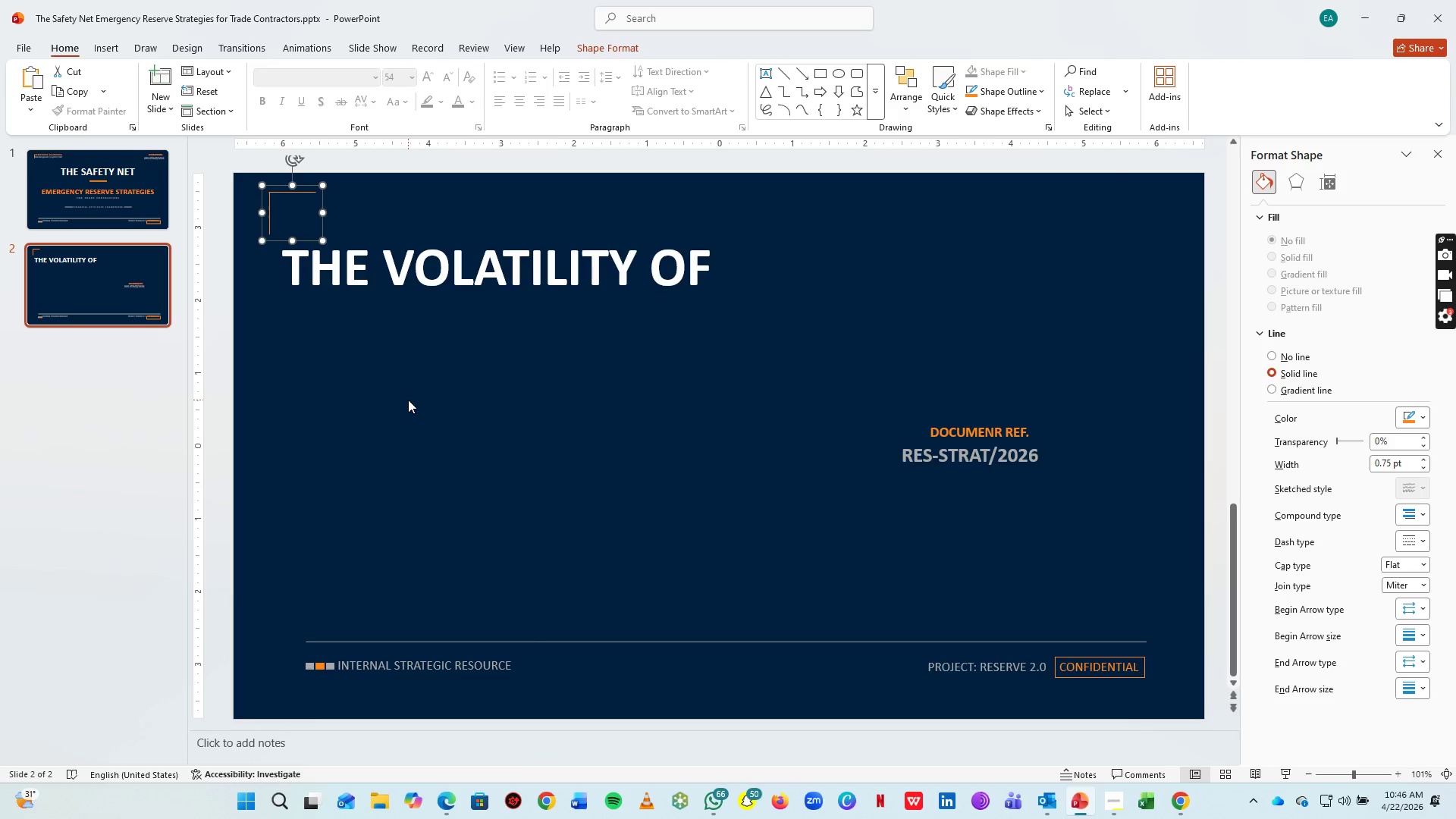 
key(ArrowDown)
 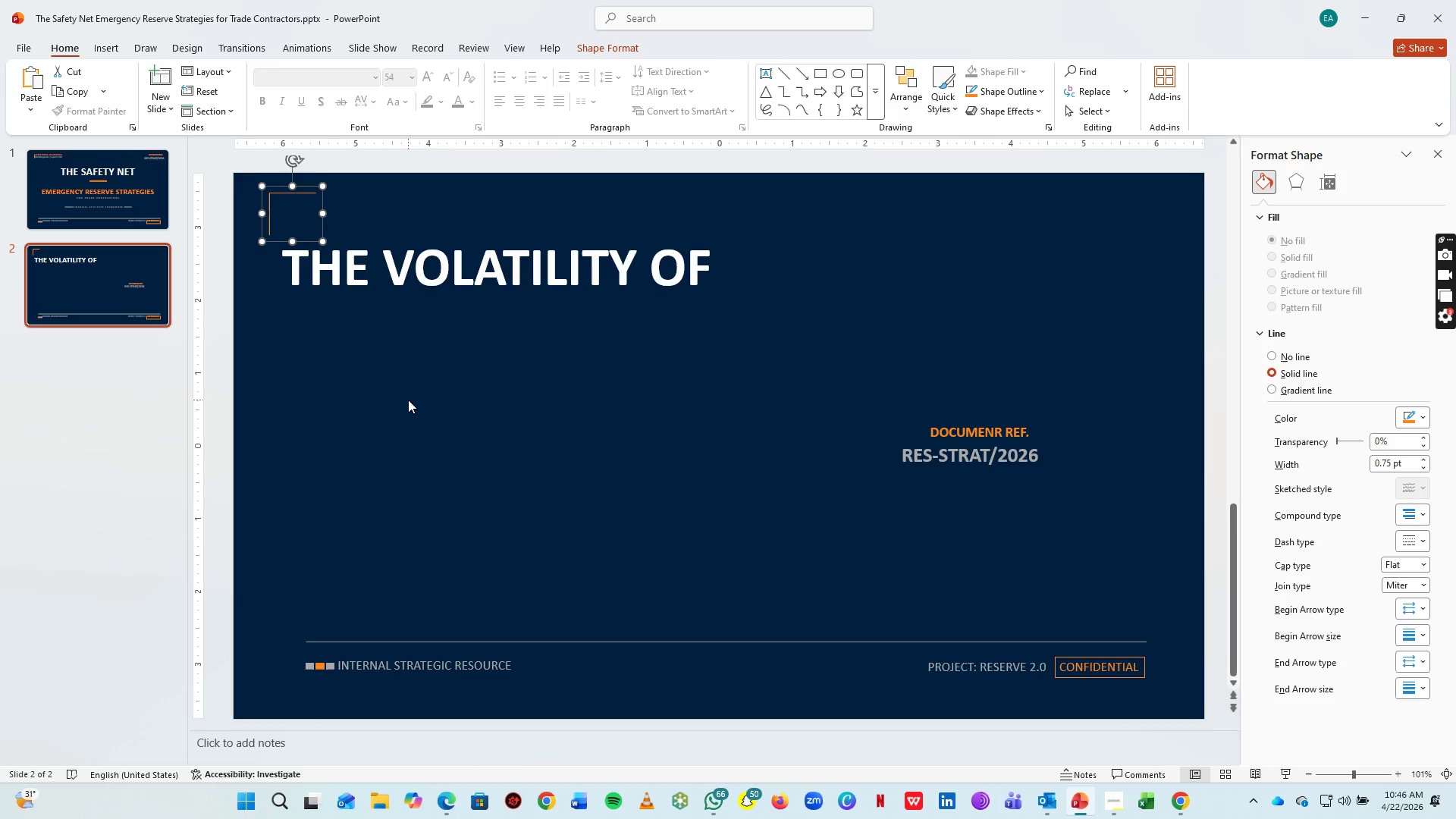 
hold_key(key=ArrowDown, duration=0.53)
 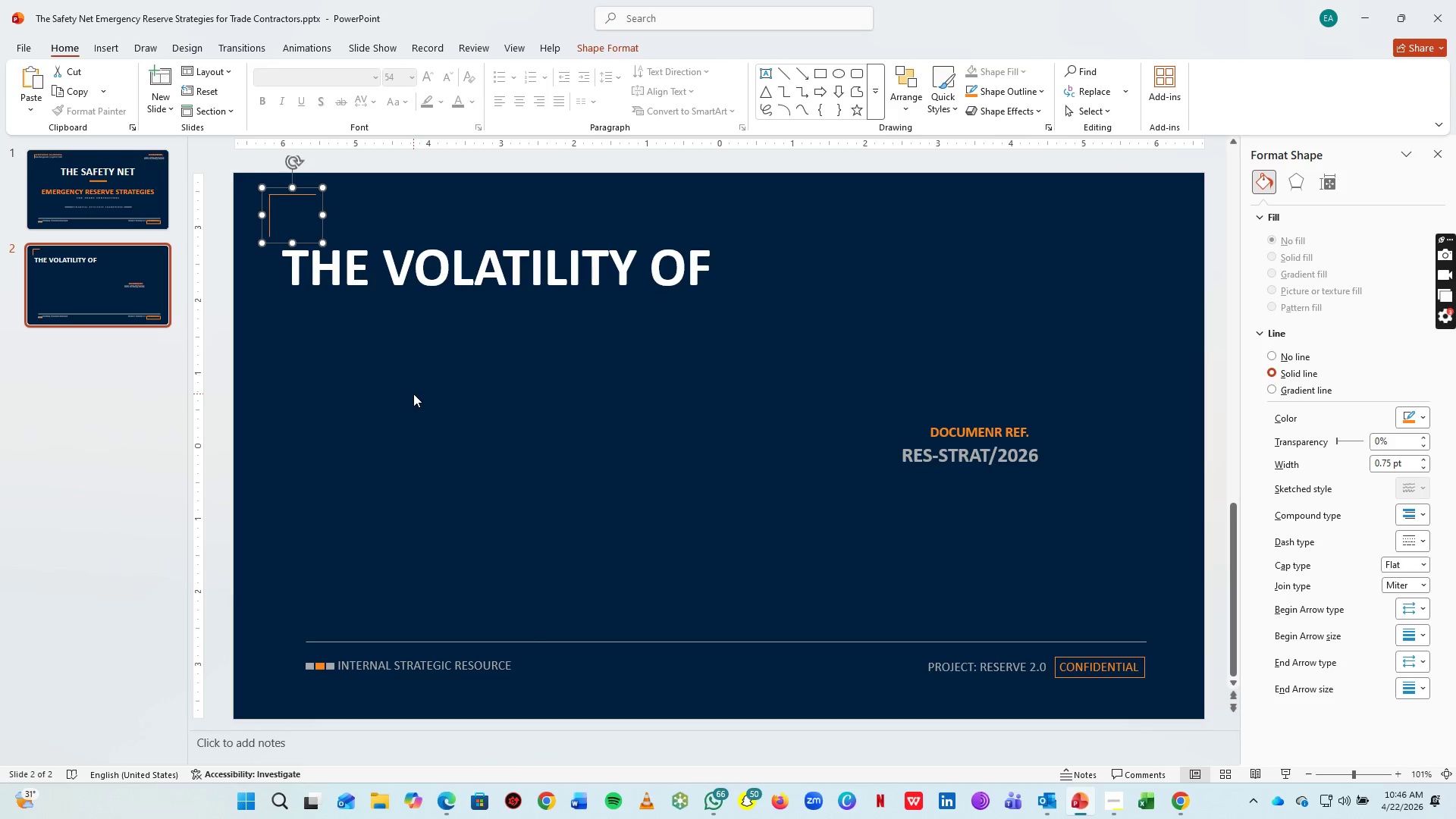 
key(ArrowDown)
 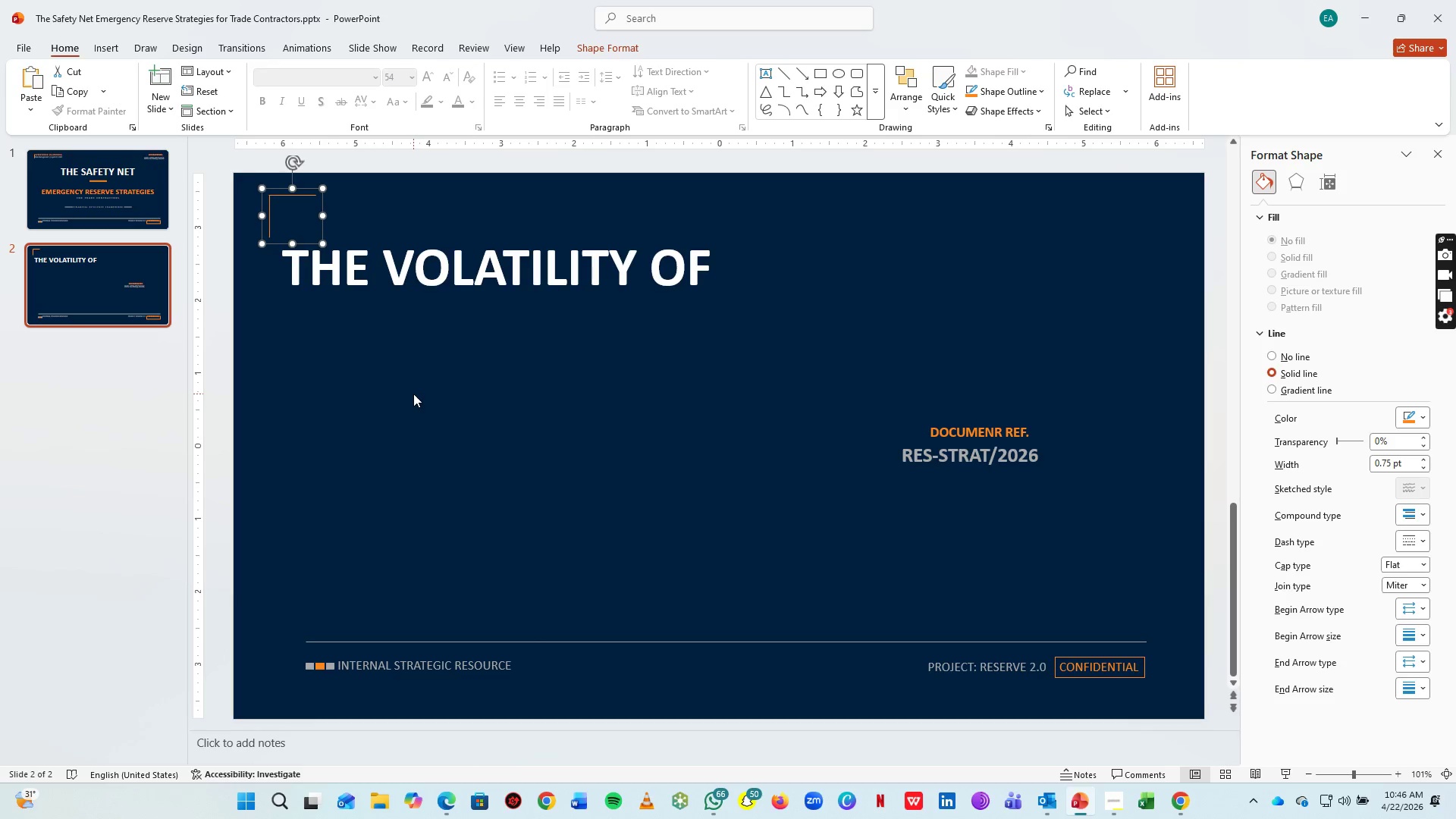 
key(ArrowDown)
 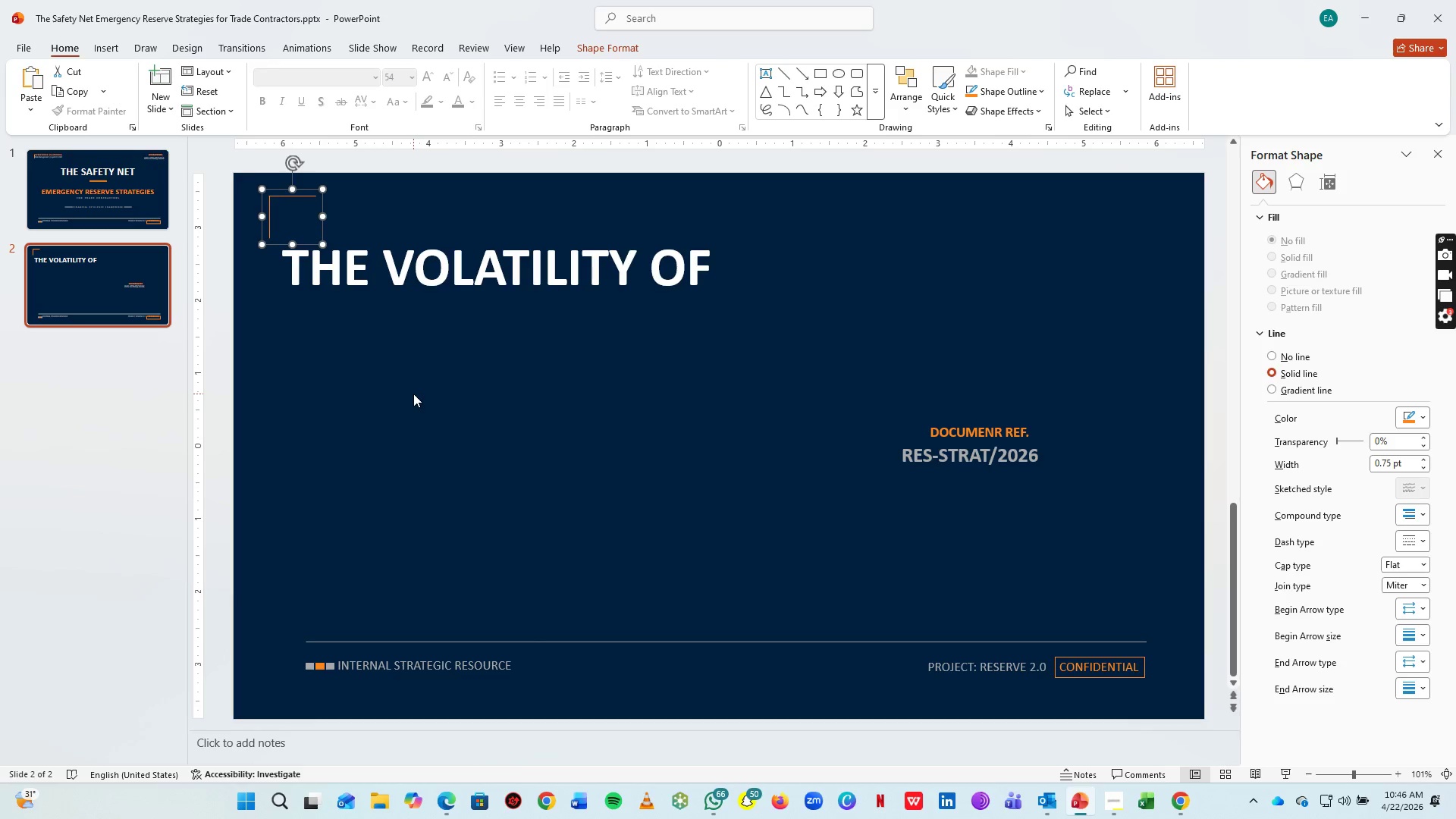 
key(ArrowDown)
 